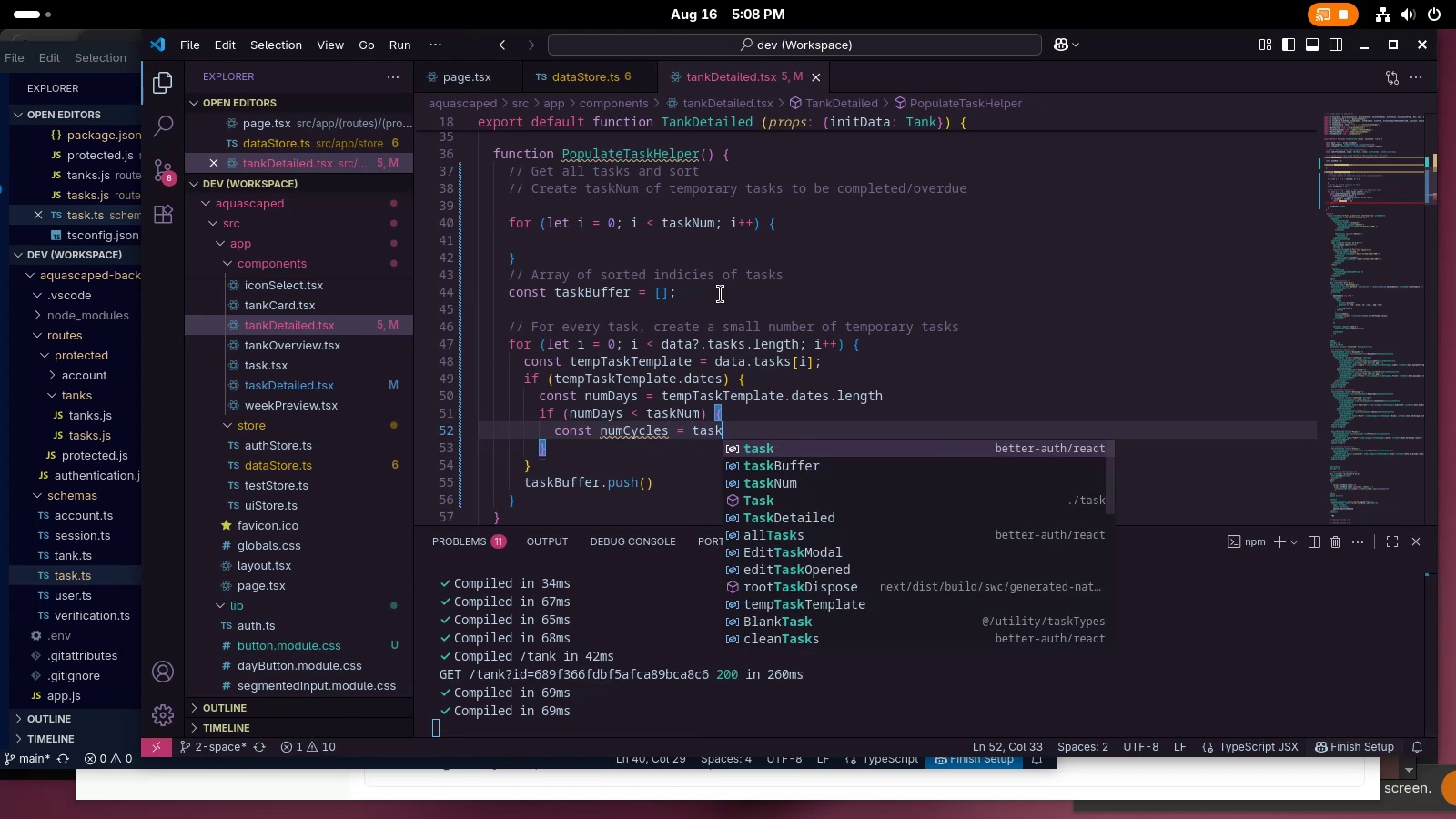 
key(Control+ControlLeft)
 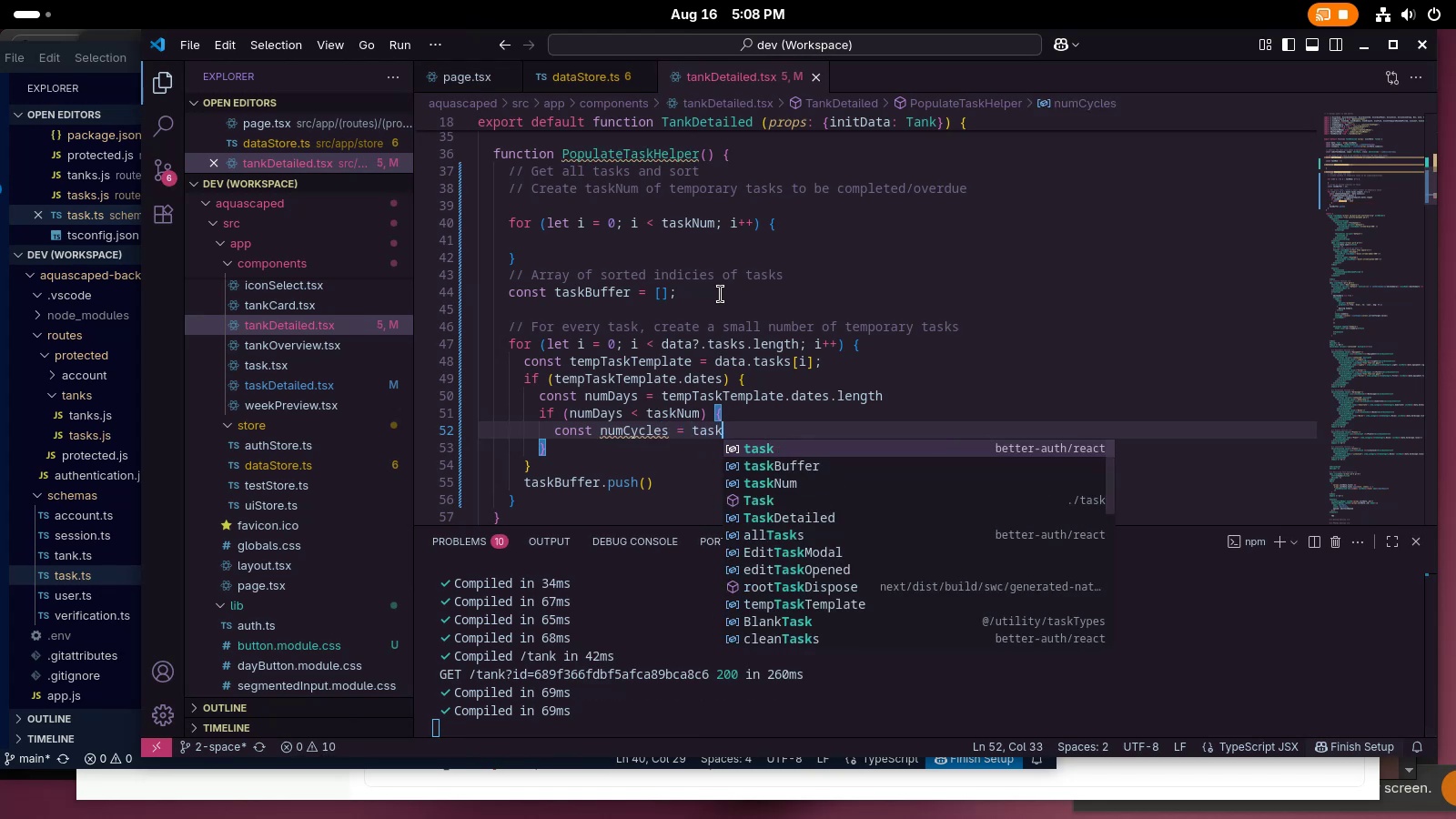 
key(Control+Backspace)
 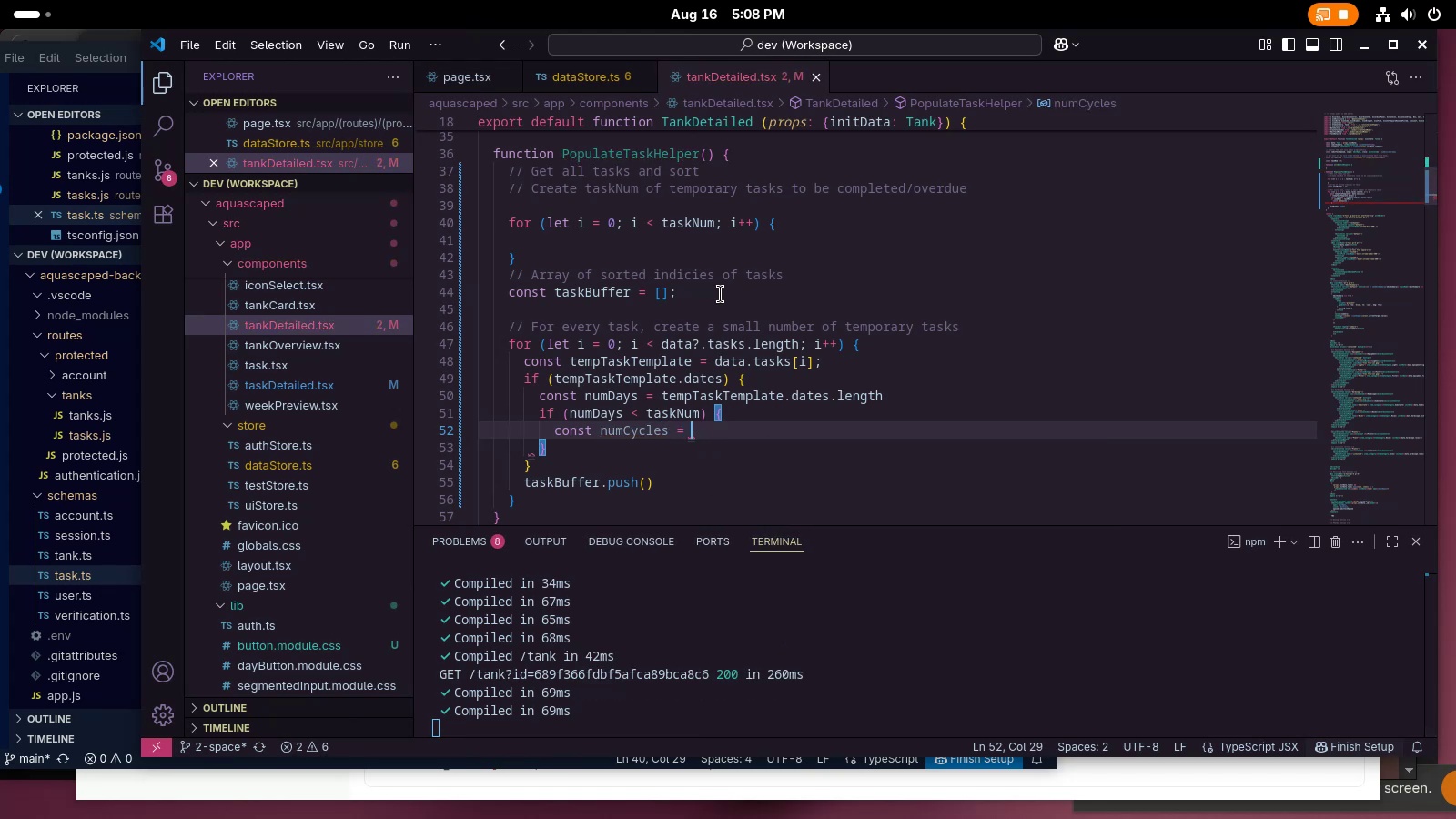 
type(m)
key(Backspace)
type(Math.floor)
key(Backspace)
key(Backspace)
key(Backspace)
key(Backspace)
key(Backspace)
type(ceil()
 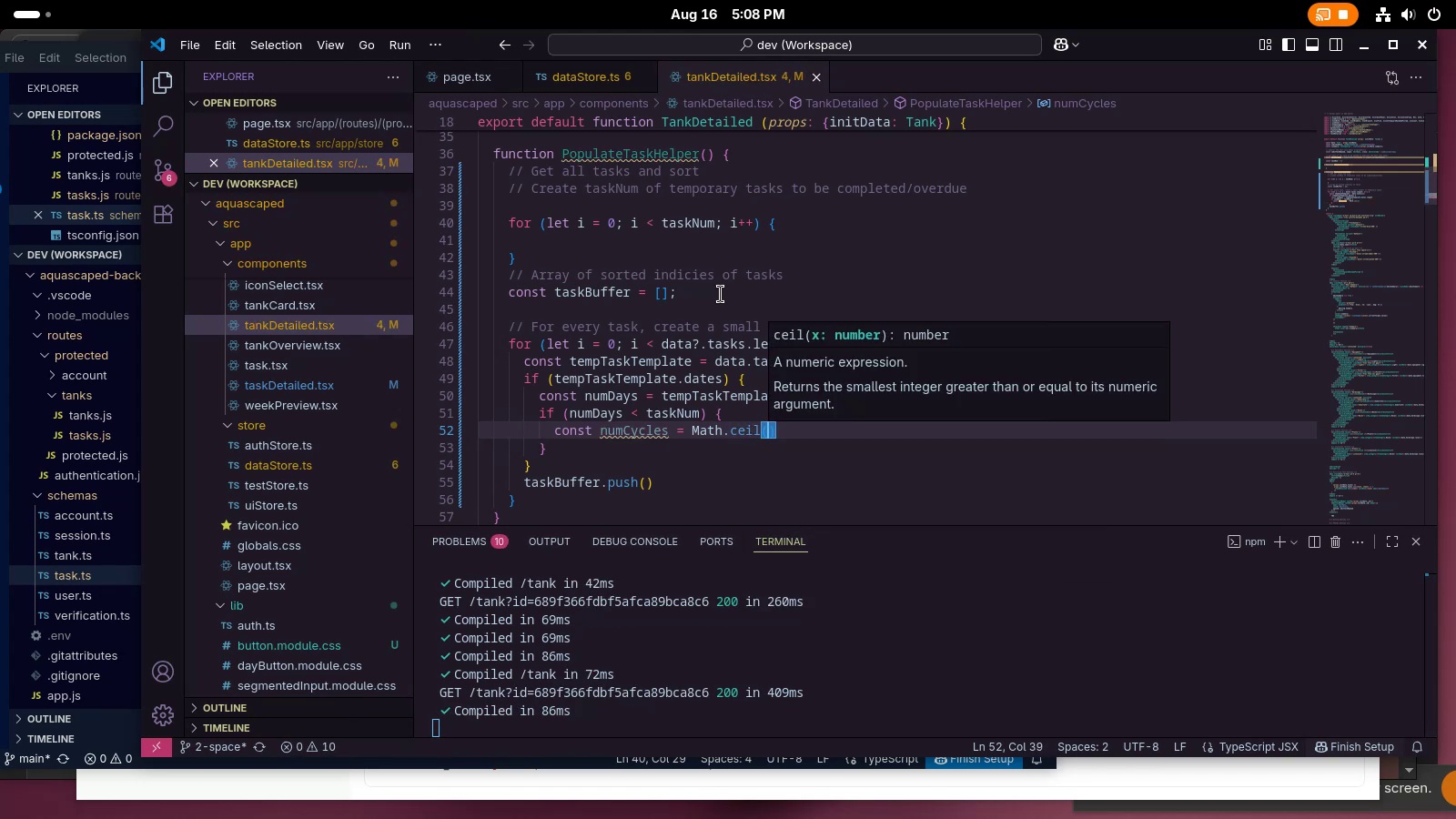 
type(taskNum / numDays)
 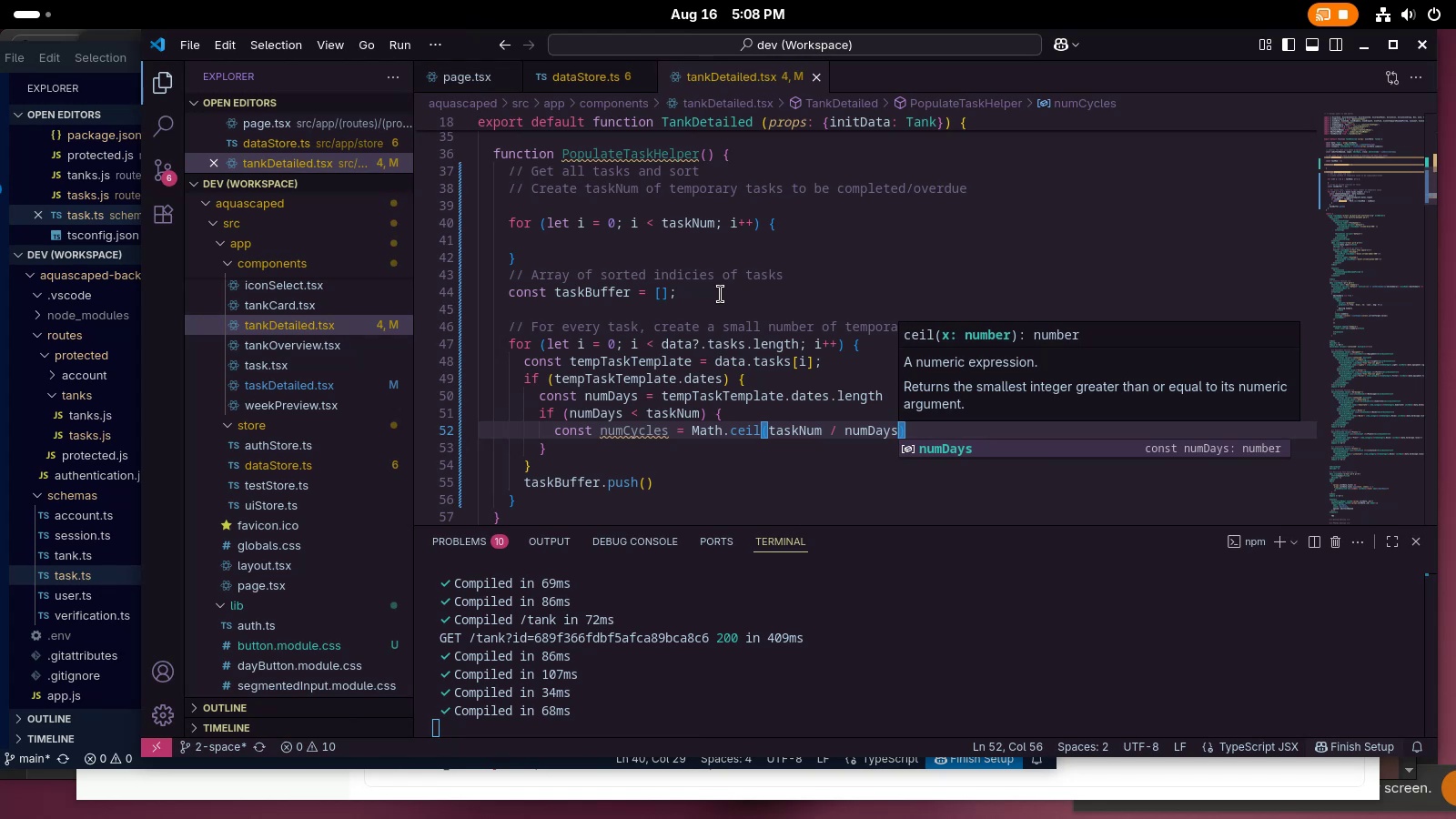 
wait(13.8)
 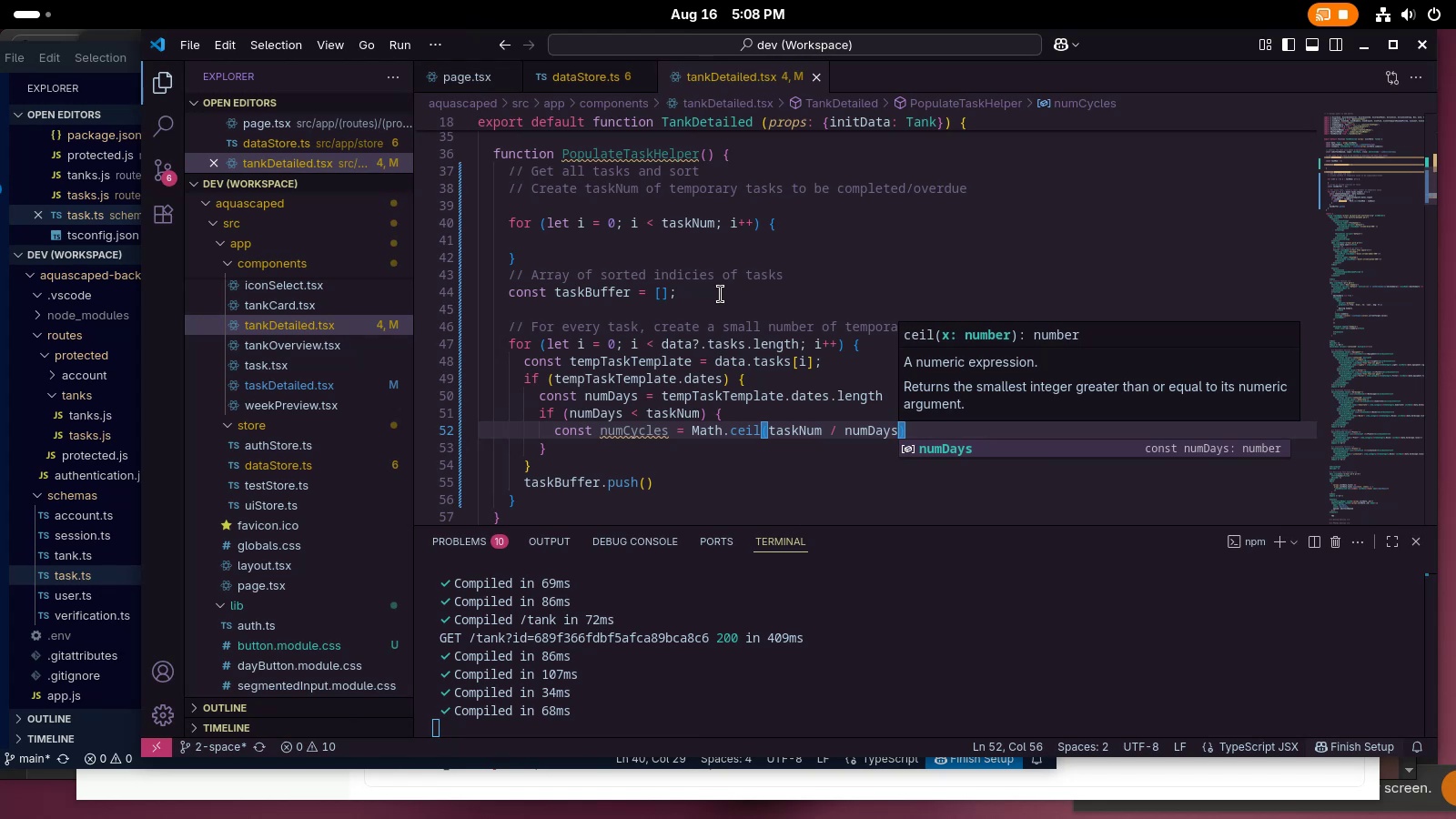 
left_click([730, 322])
 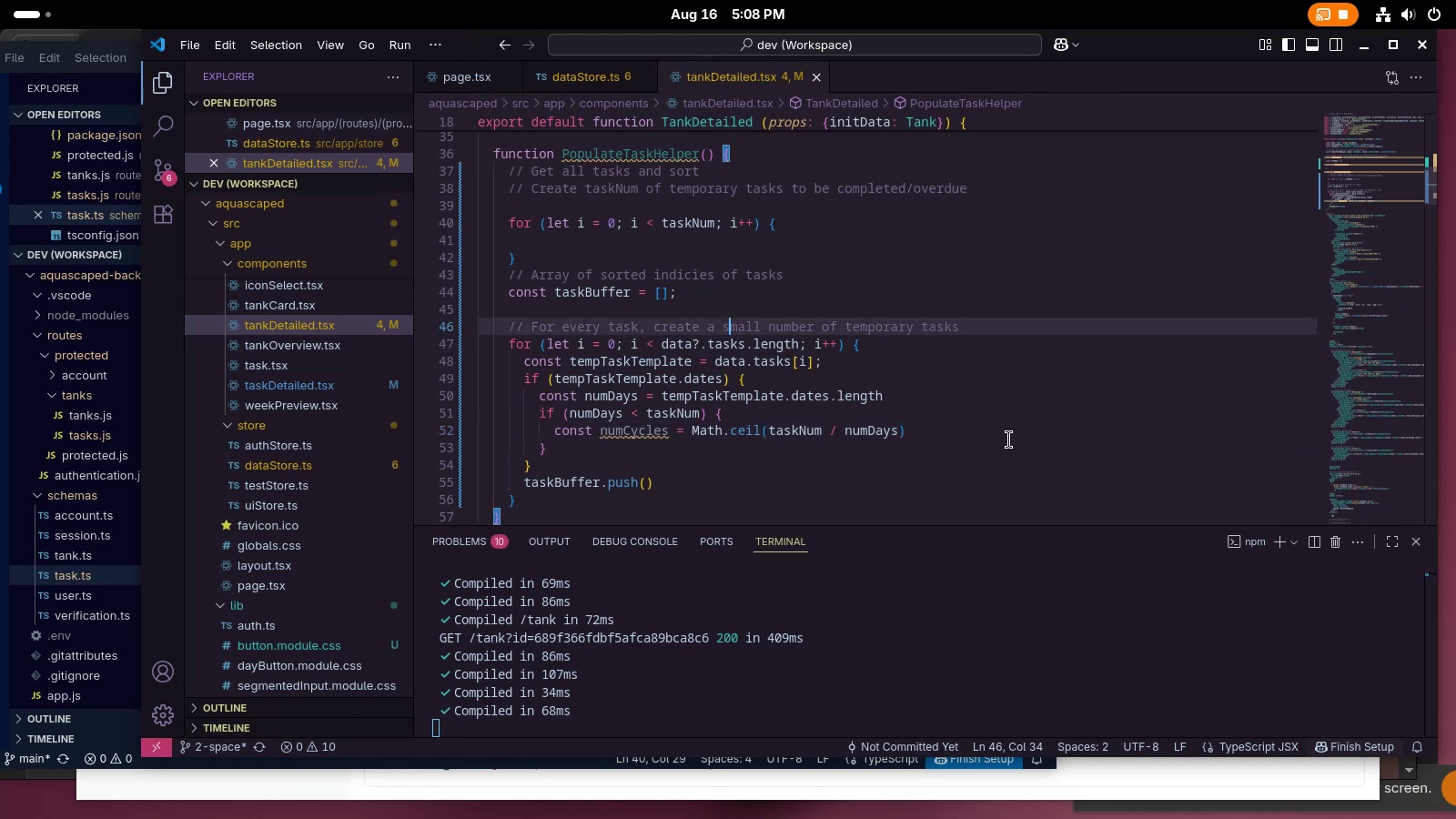 
left_click([1008, 435])
 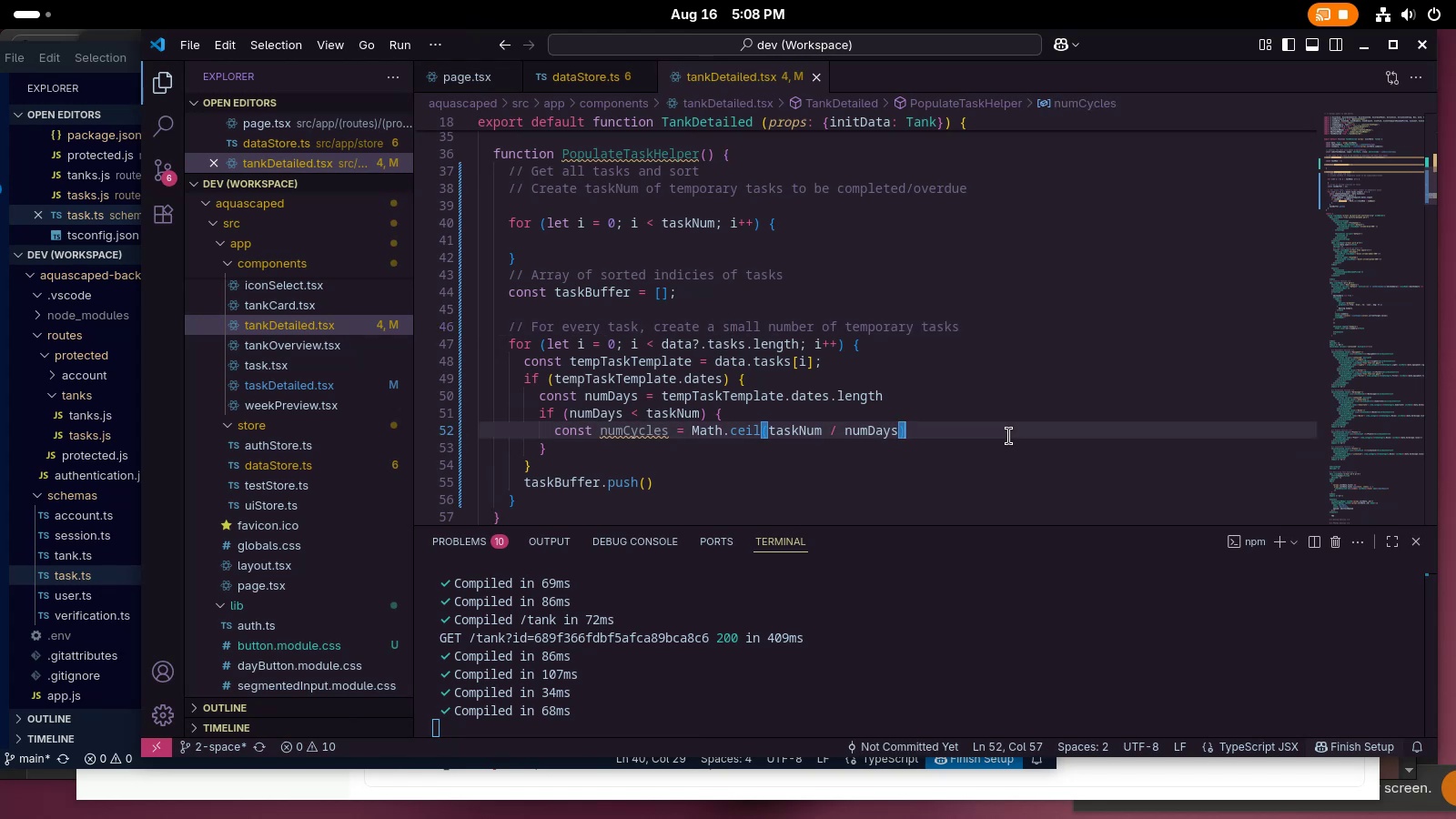 
key(Semicolon)
 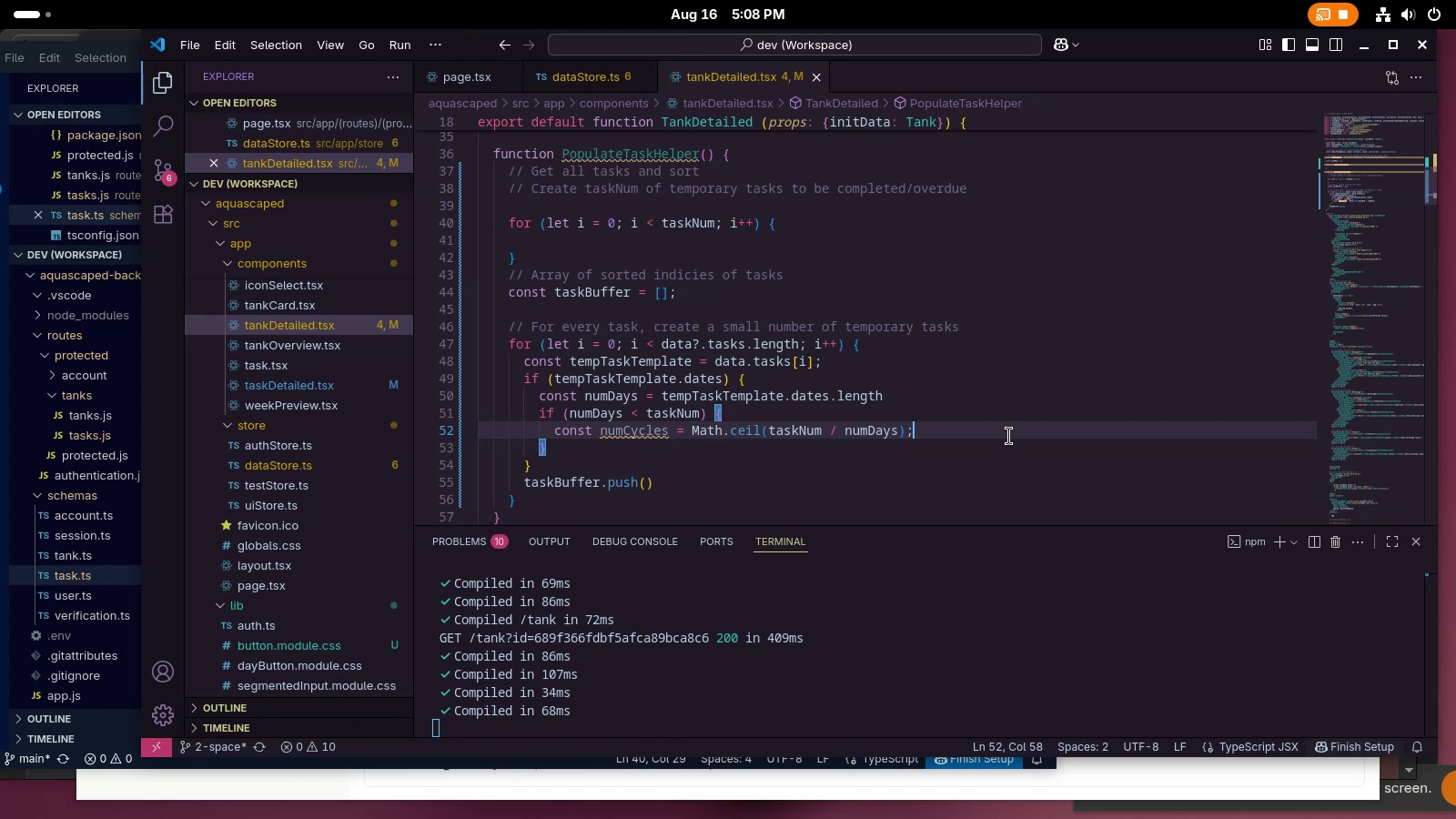 
key(Meta+MetaRight)
 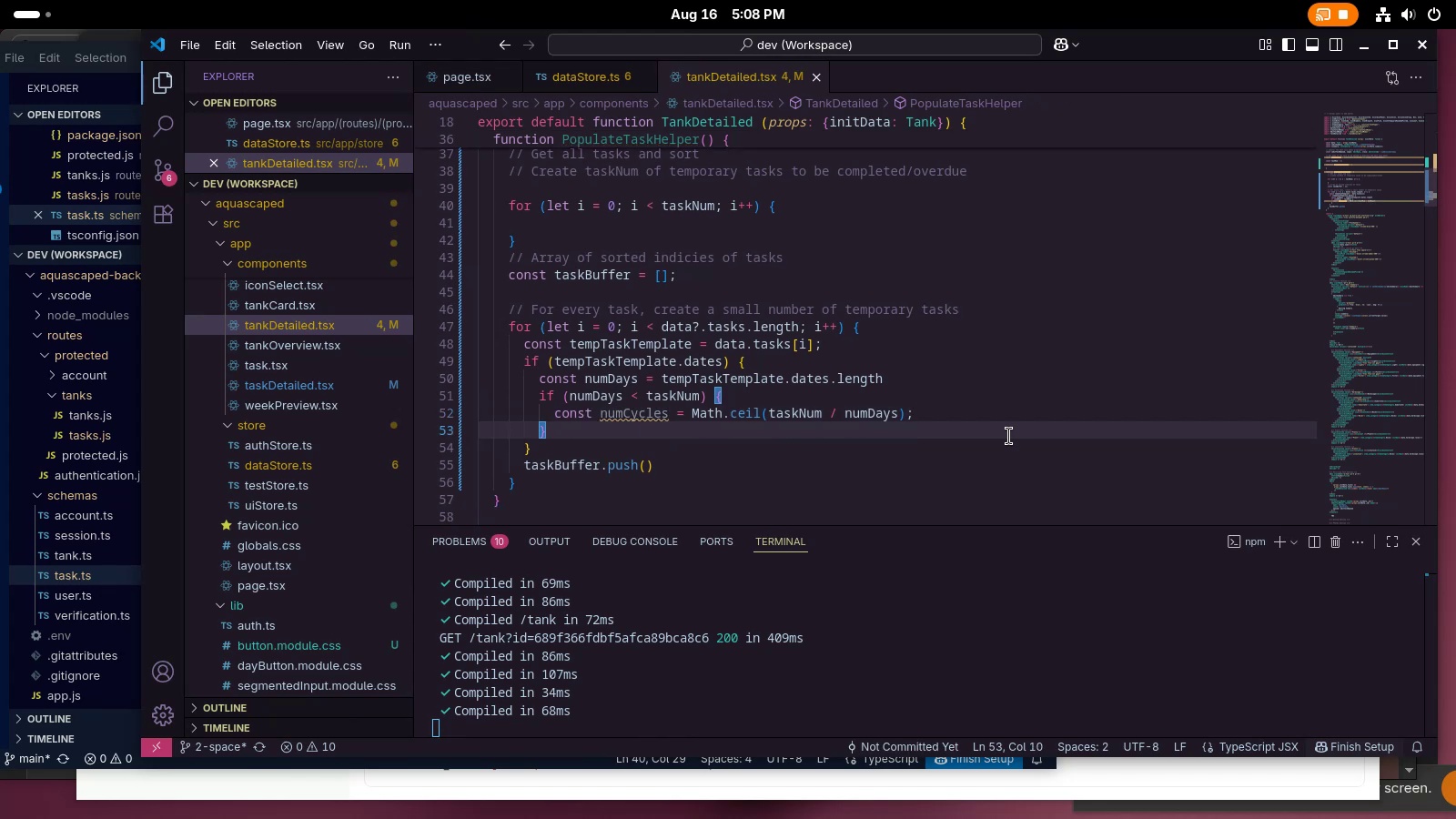 
left_click([1007, 404])
 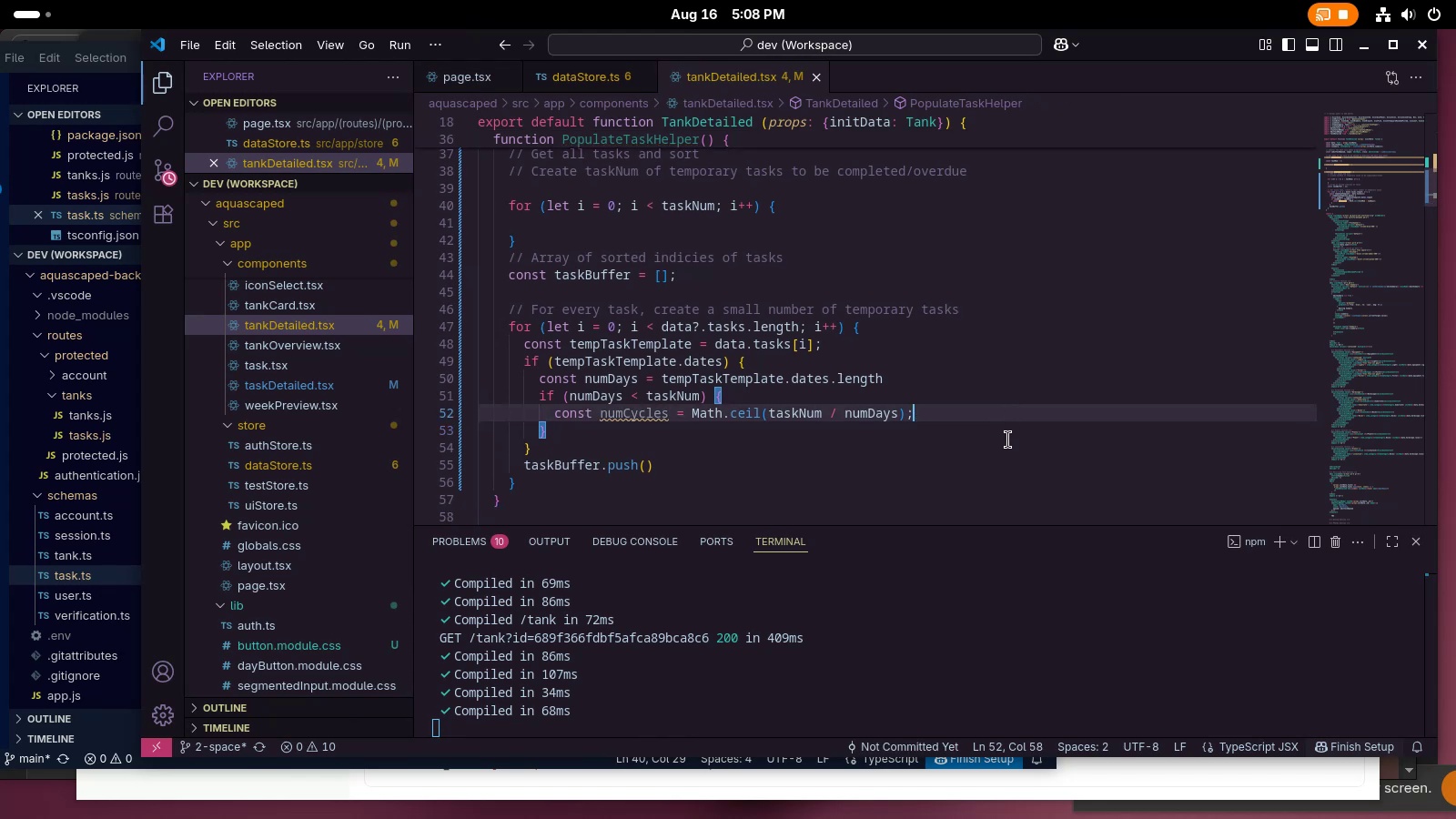 
left_click([1007, 439])
 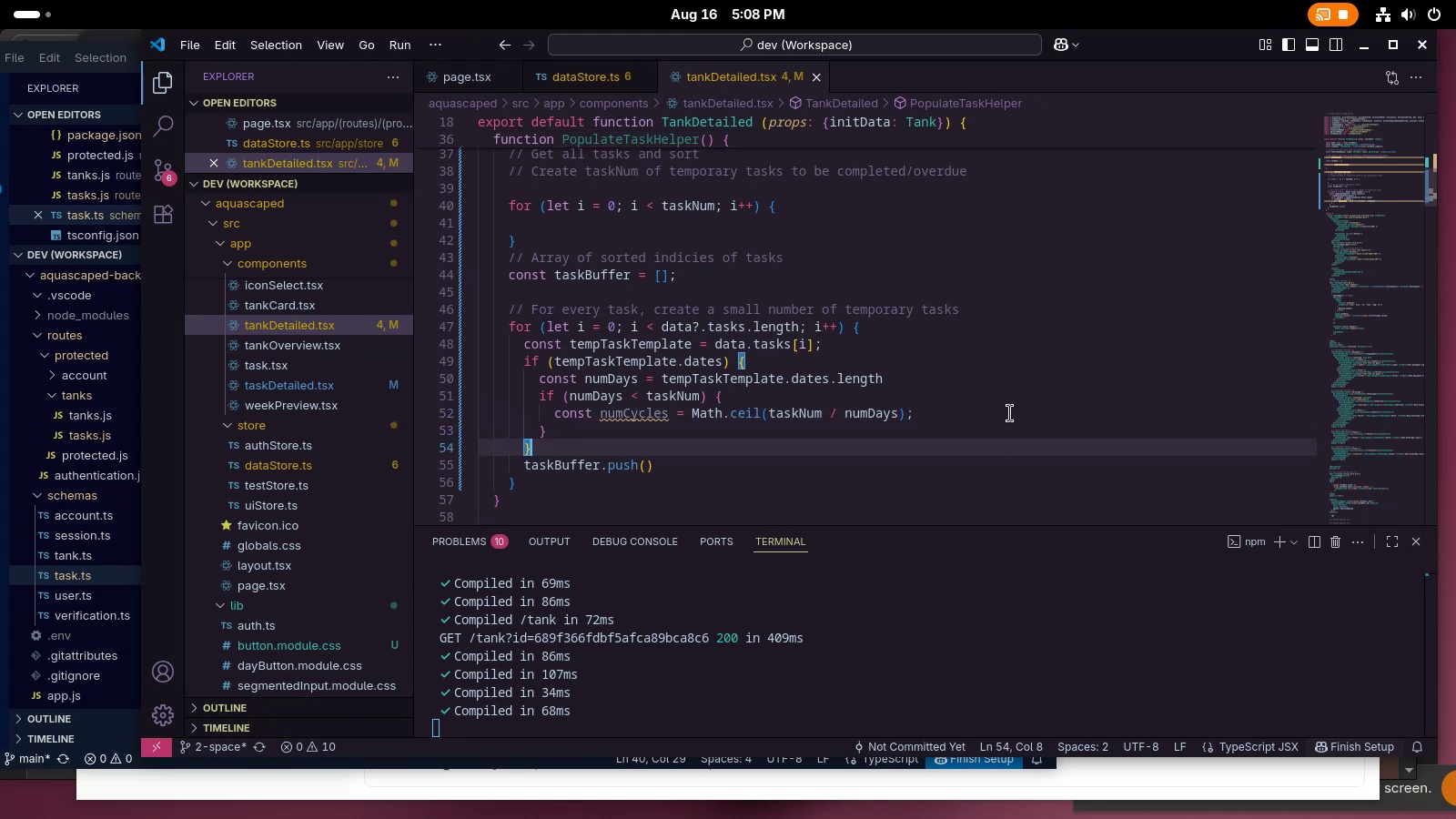 
left_click([1009, 410])
 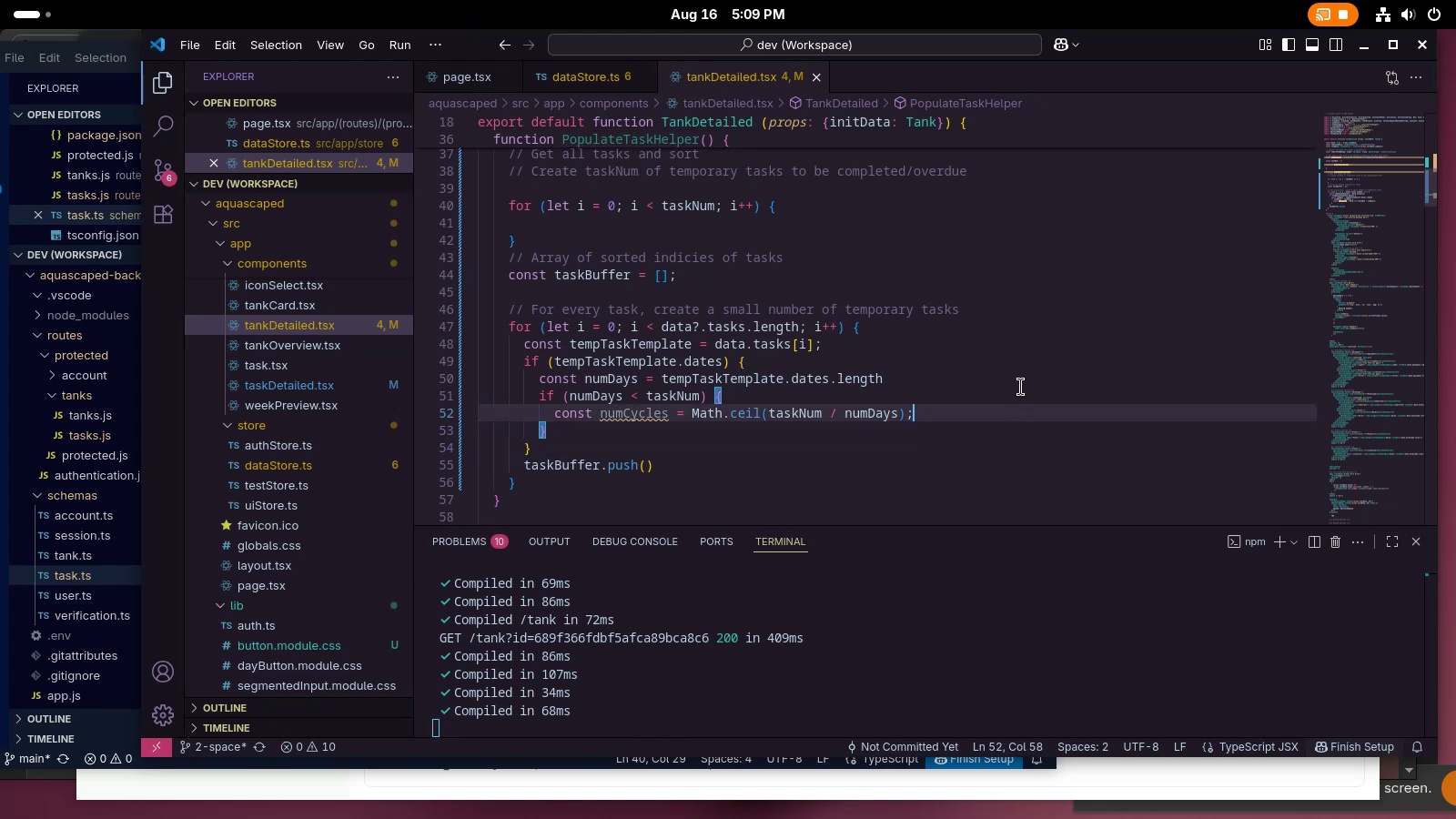 
left_click([1032, 358])
 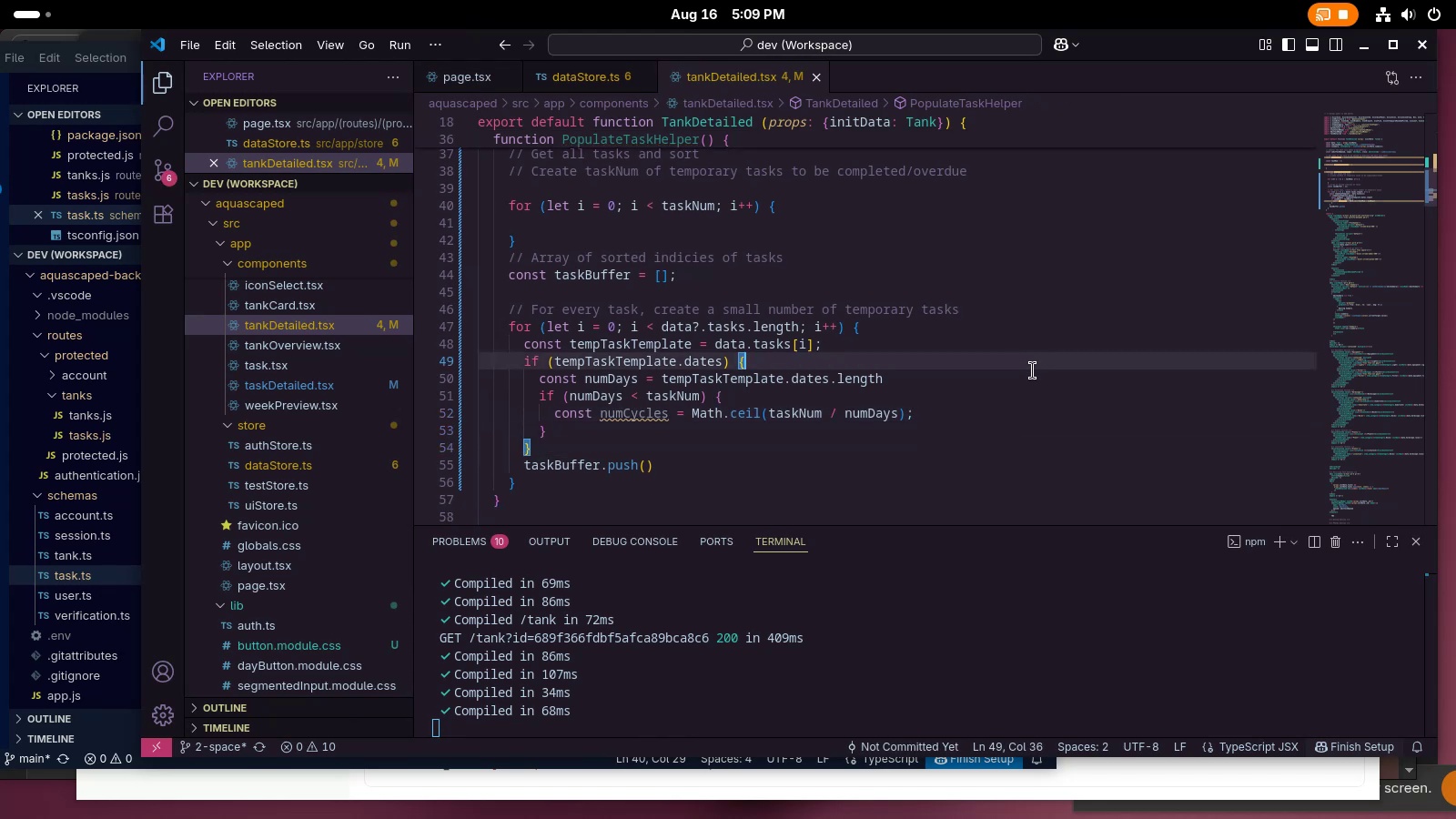 
left_click([1032, 370])
 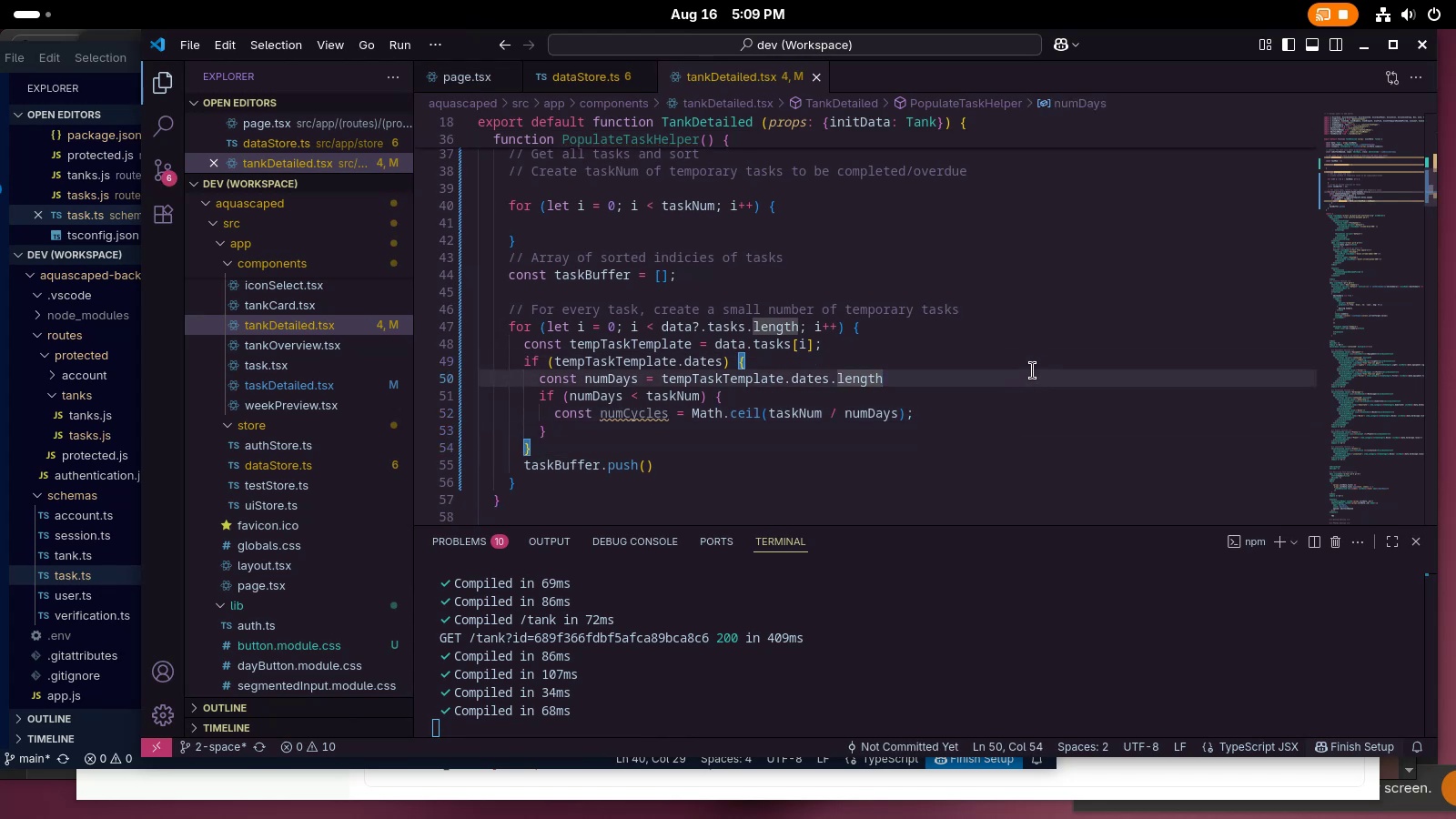 
key(Enter)
 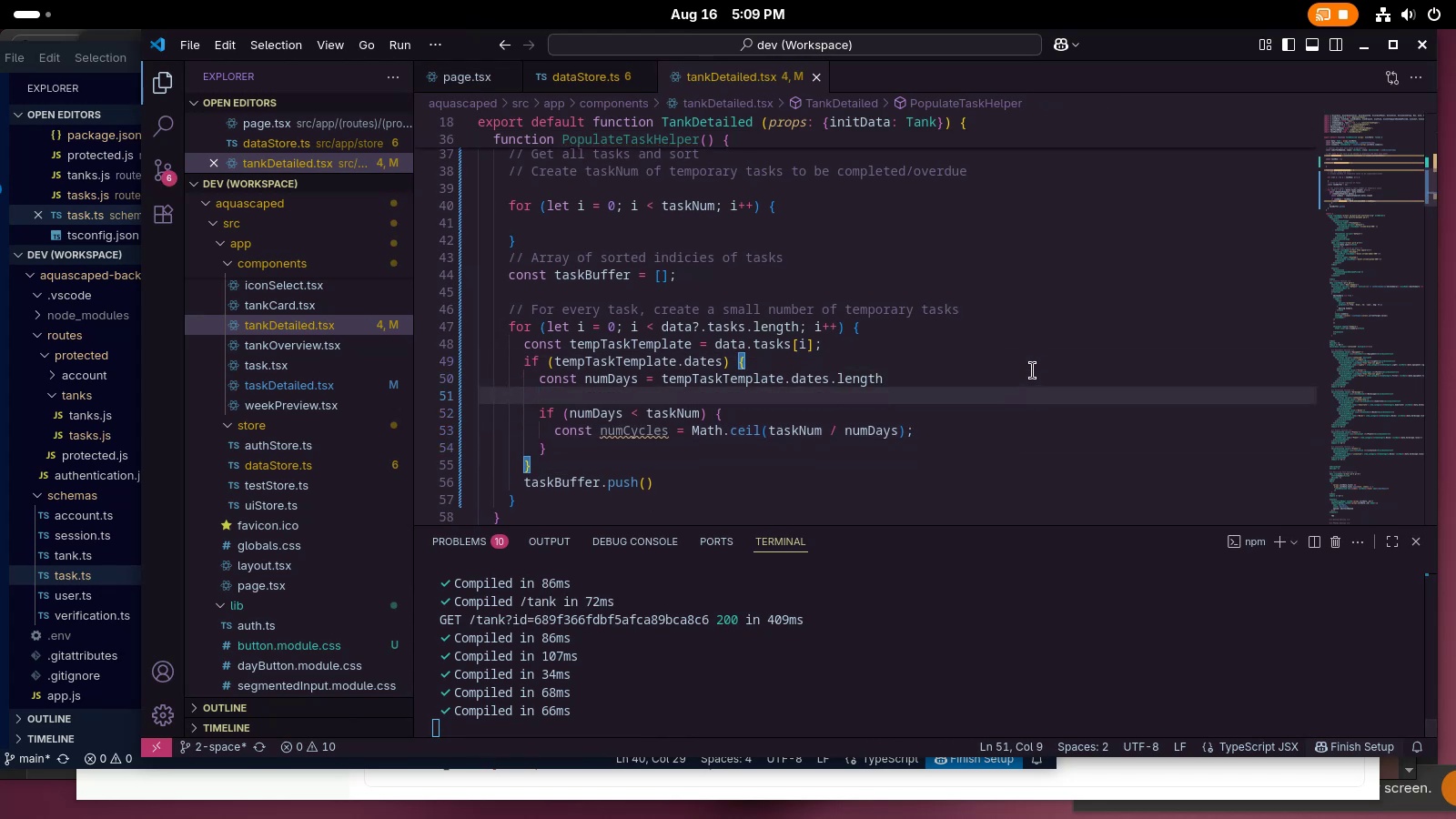 
type(let numCyckle)
key(Backspace)
key(Backspace)
key(Backspace)
type(les = 0)
key(Backspace)
type(1;)
 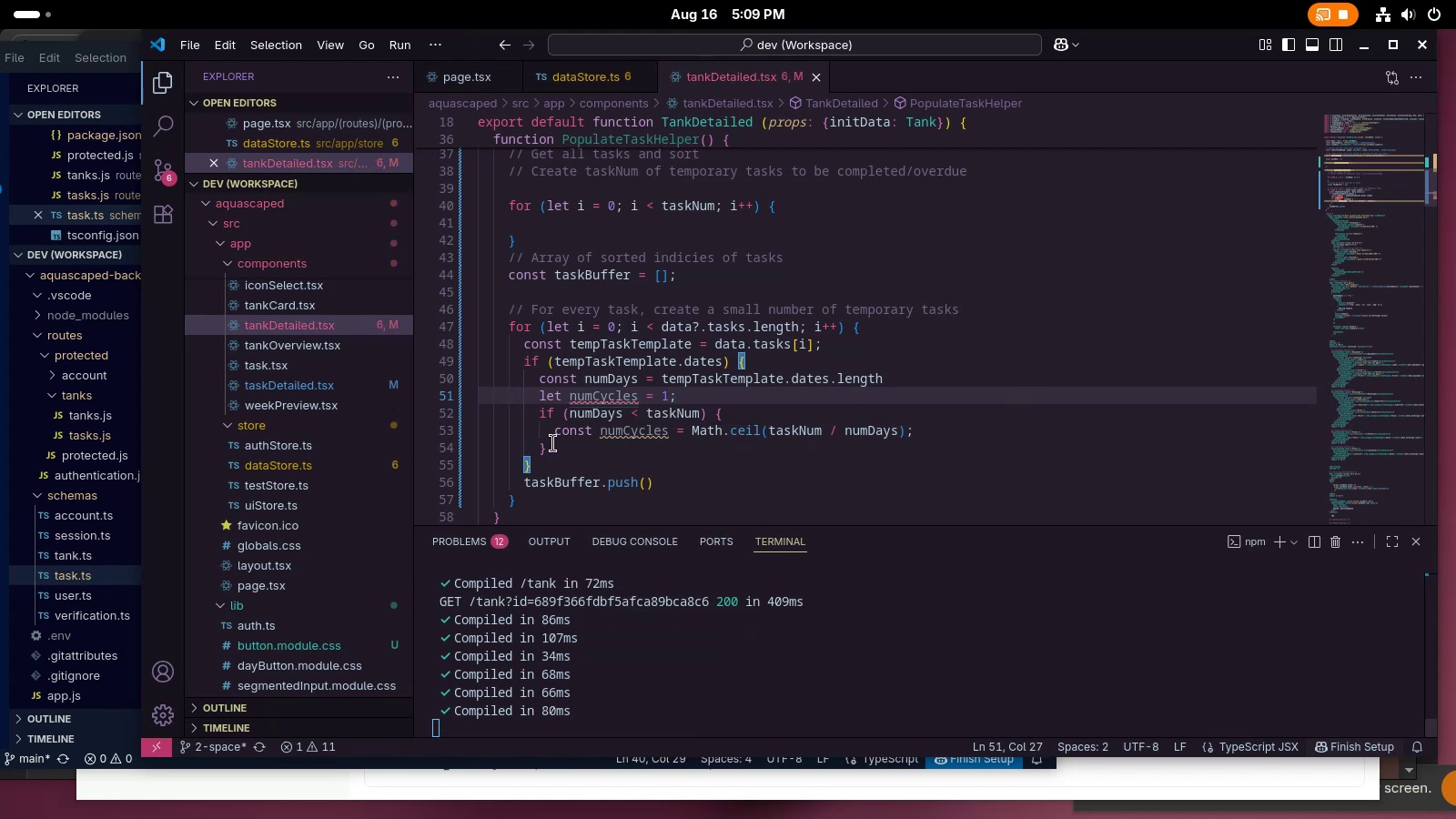 
key(Control+ControlLeft)
 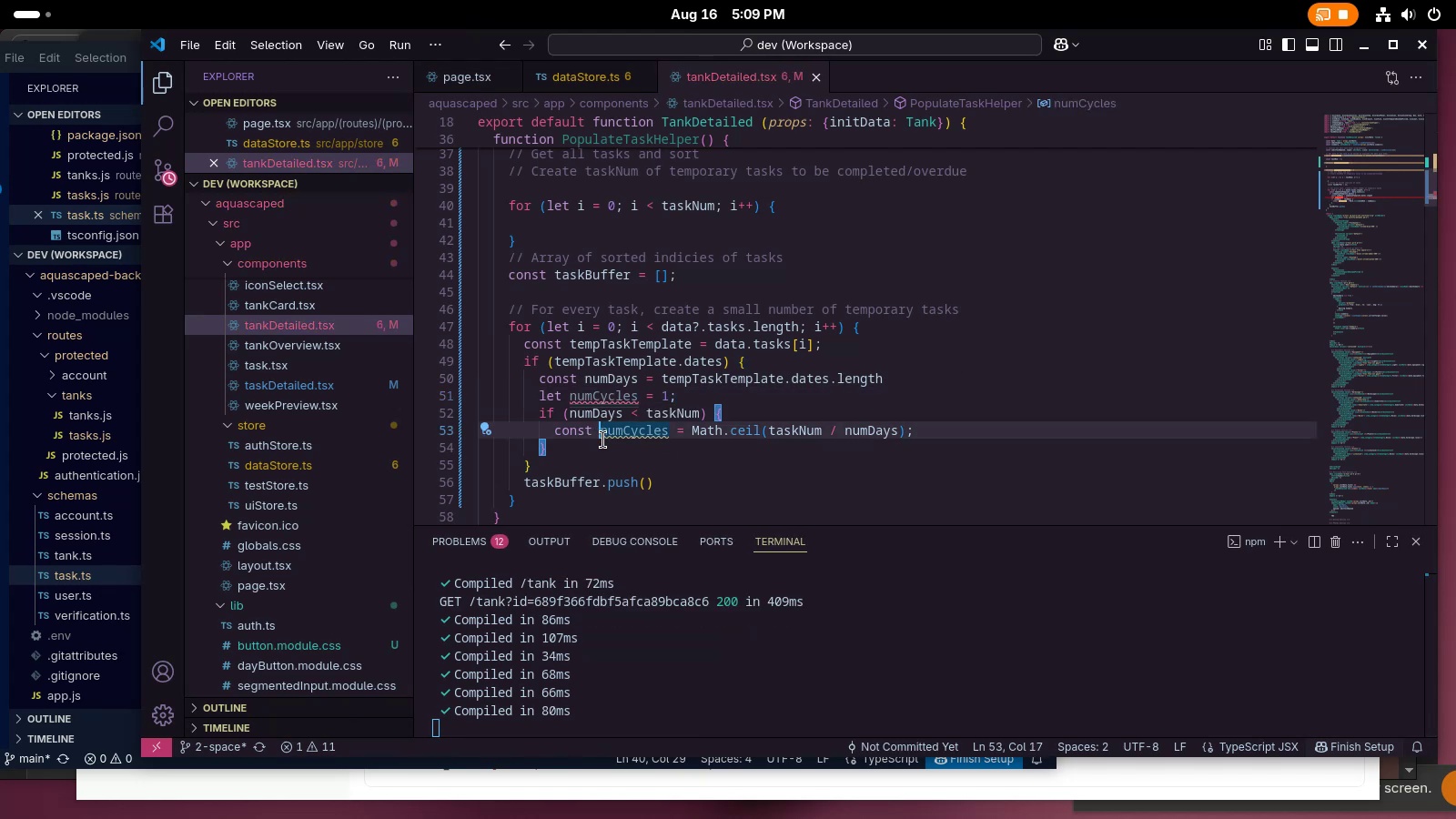 
key(Control+Backspace)
 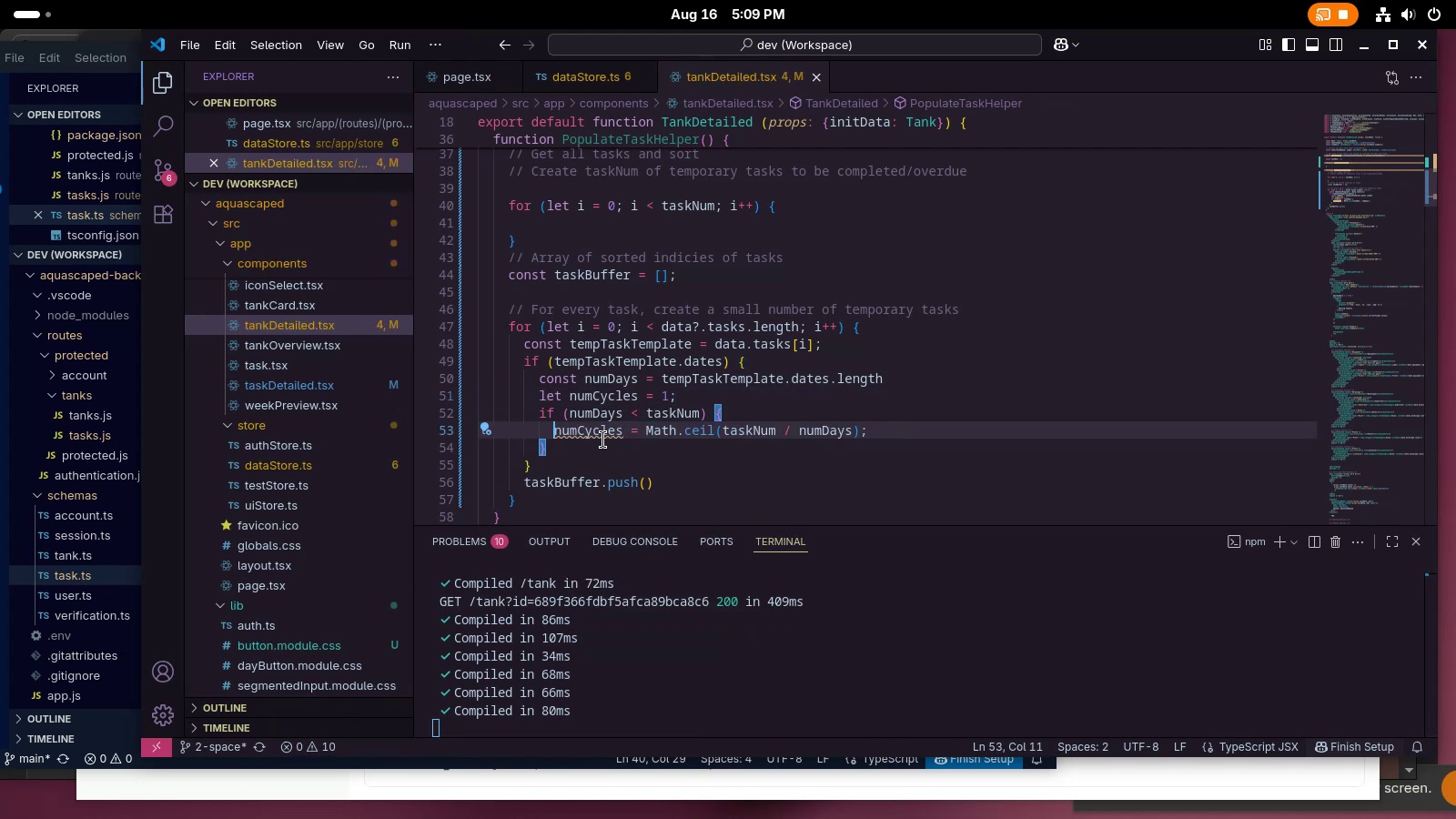 
left_click([616, 447])
 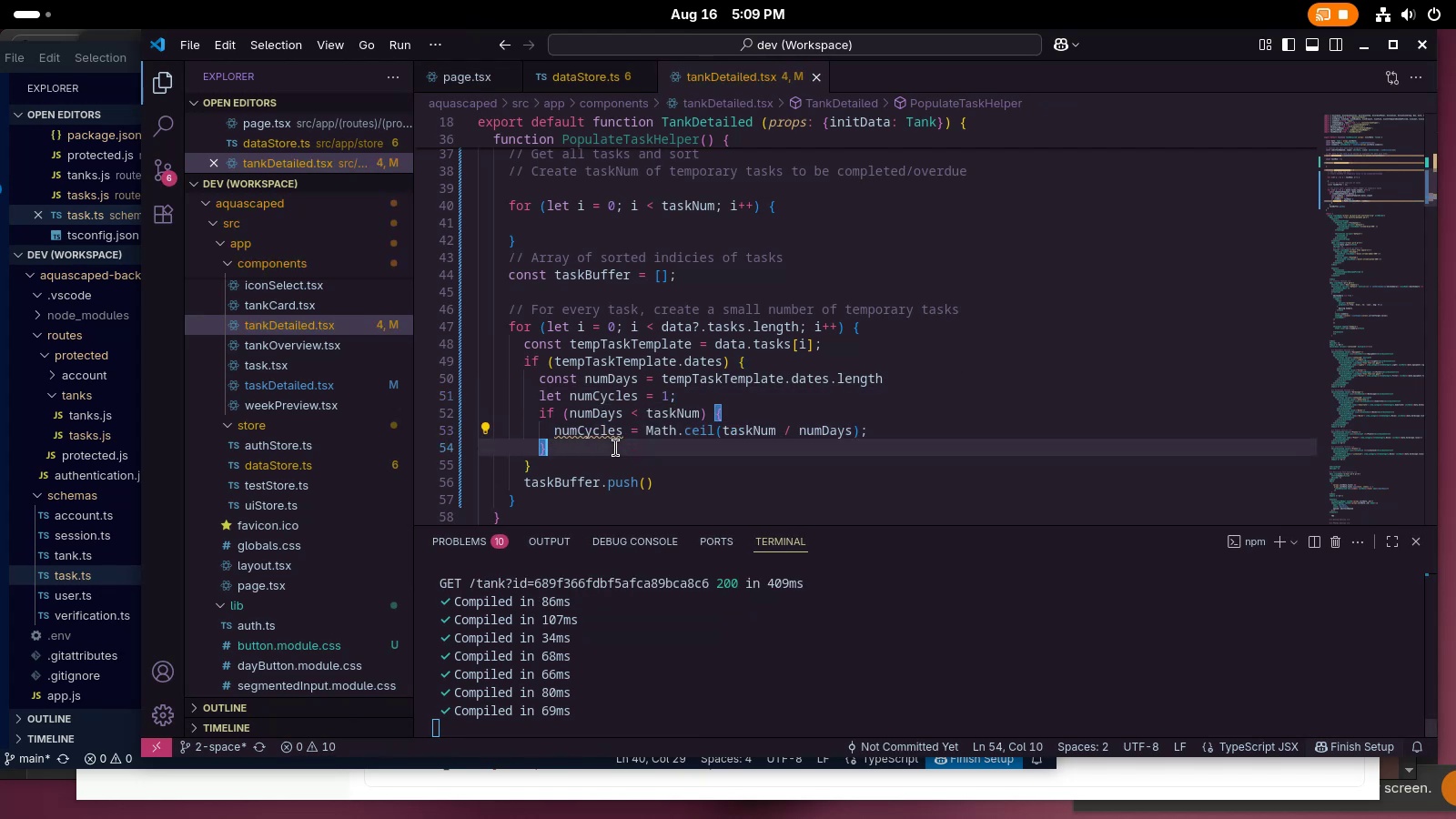 
key(Enter)
 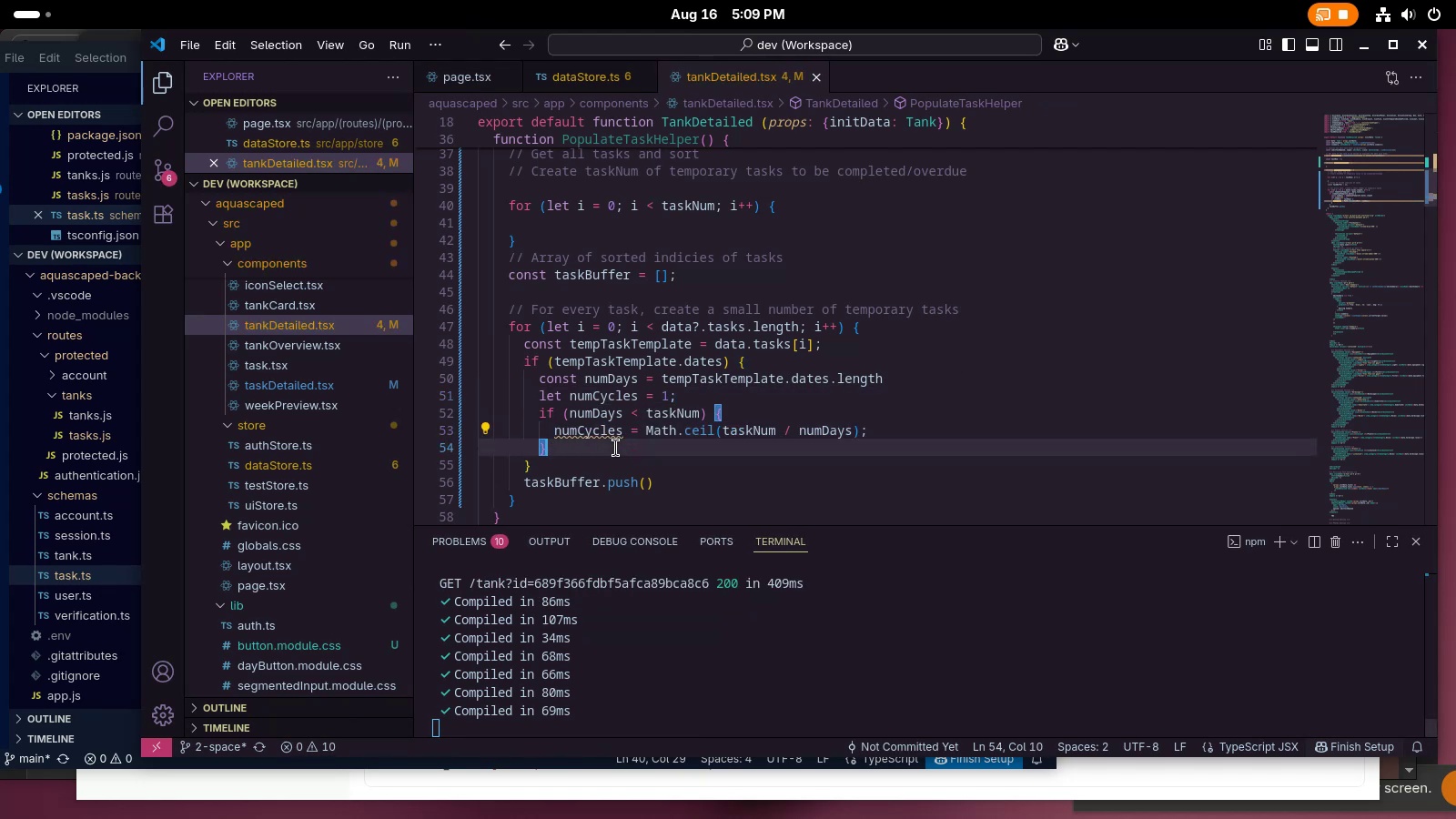 
type(for (let j)
key(Backspace)
type(j < )
key(Backspace)
key(Backspace)
type(= 0; j< numC)
 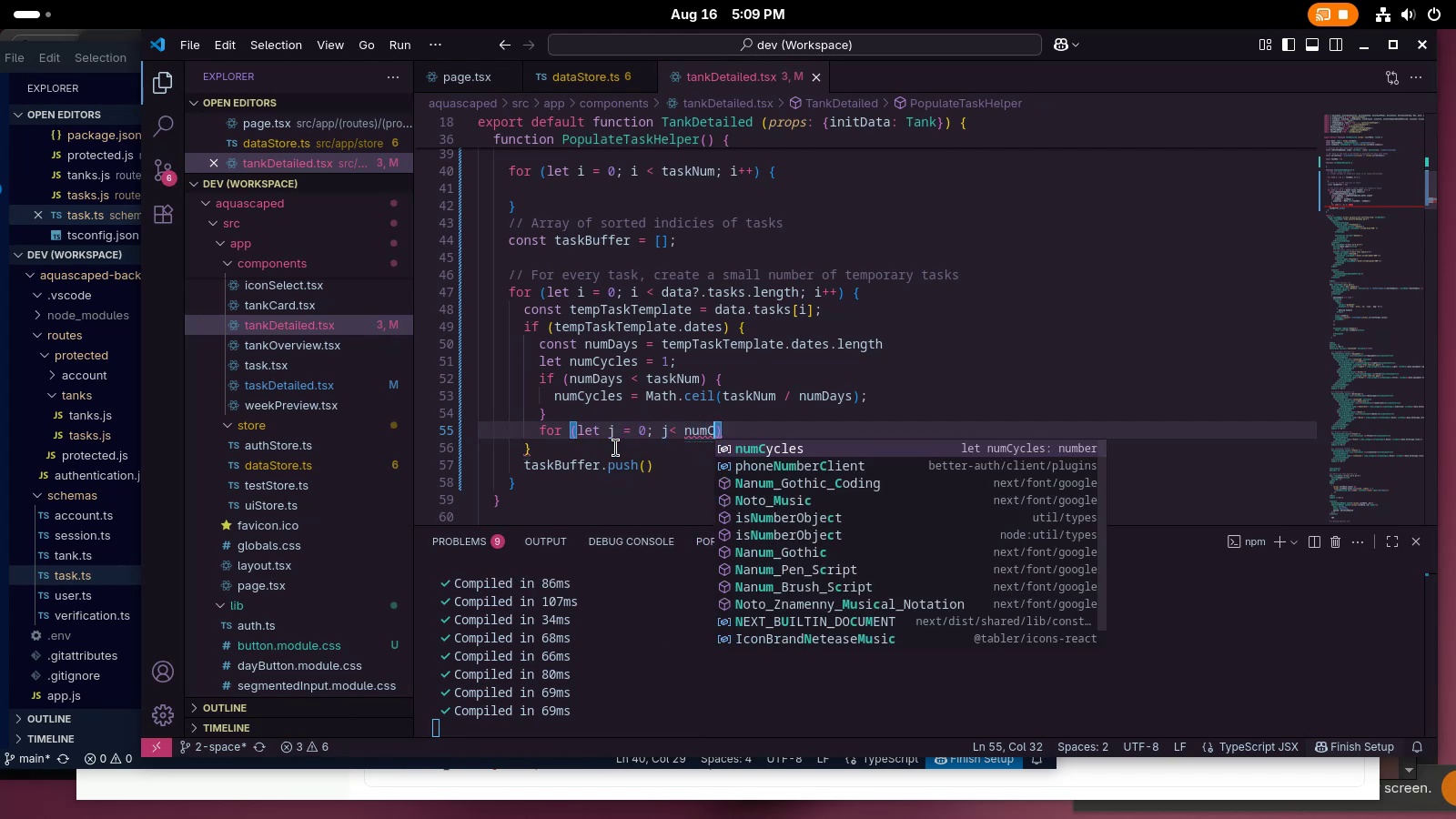 
 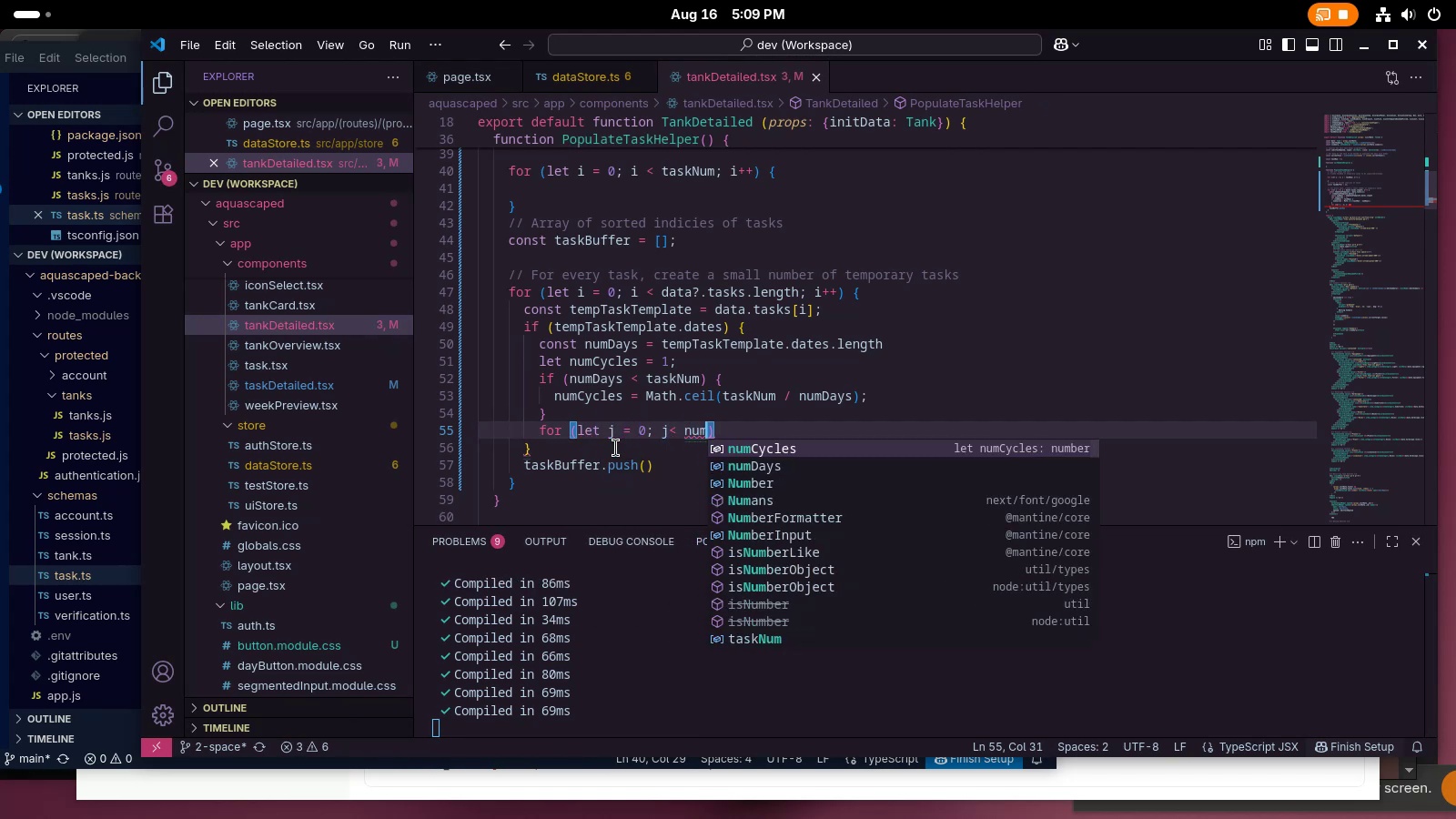 
key(Enter)
 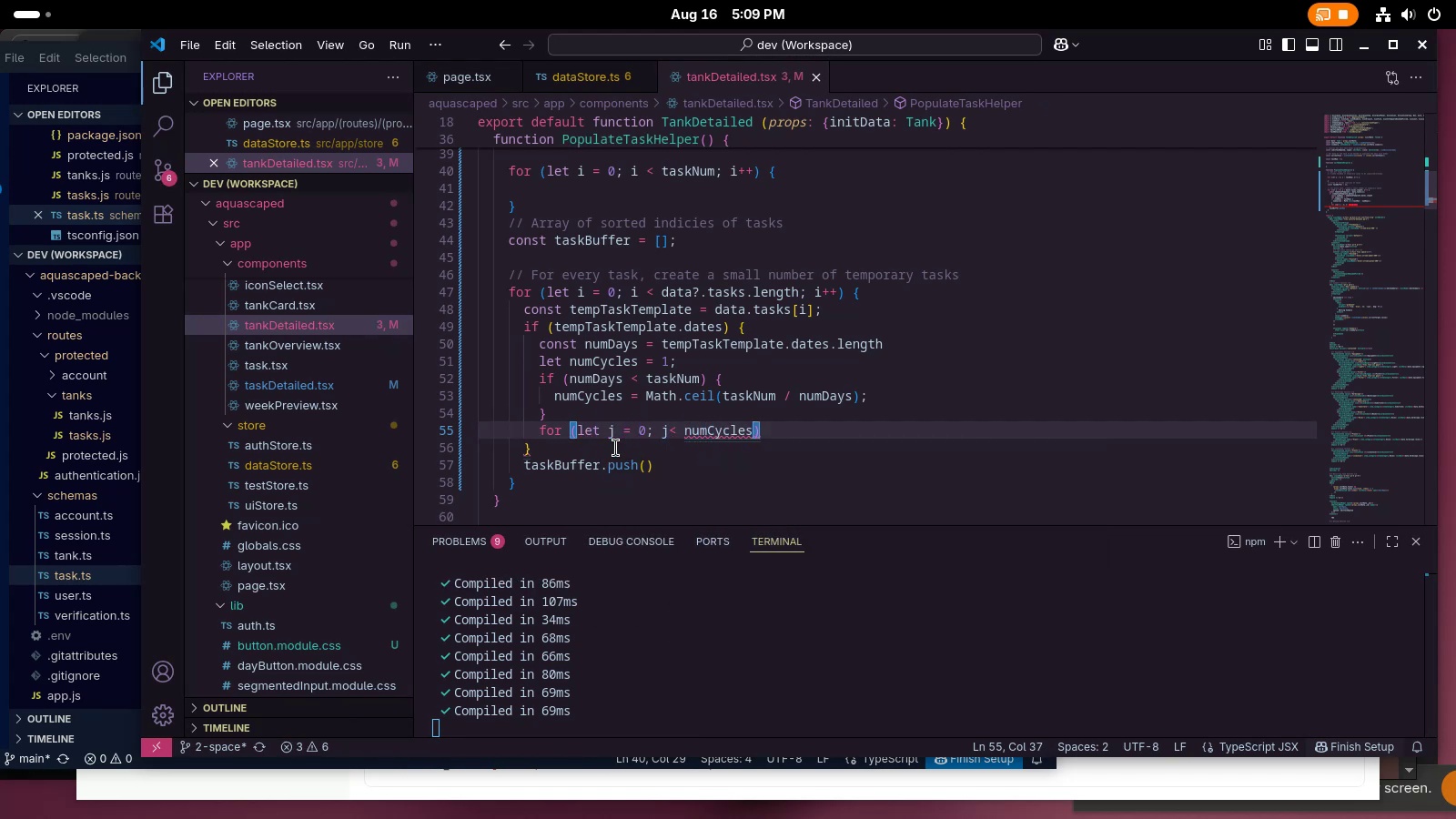 
hold_key(key=ControlLeft, duration=0.46)
 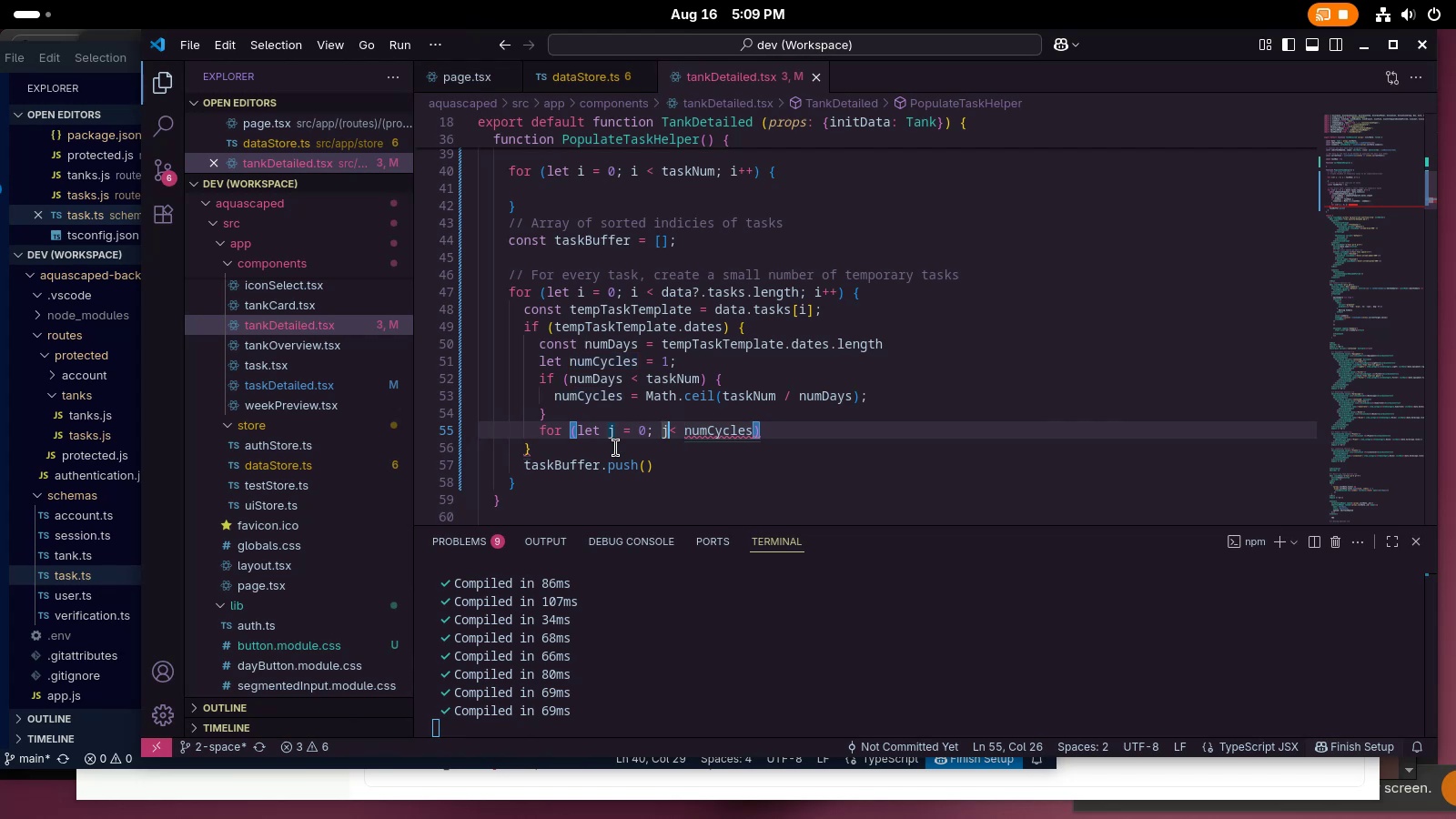 
key(Alt+Control+AltRight)
 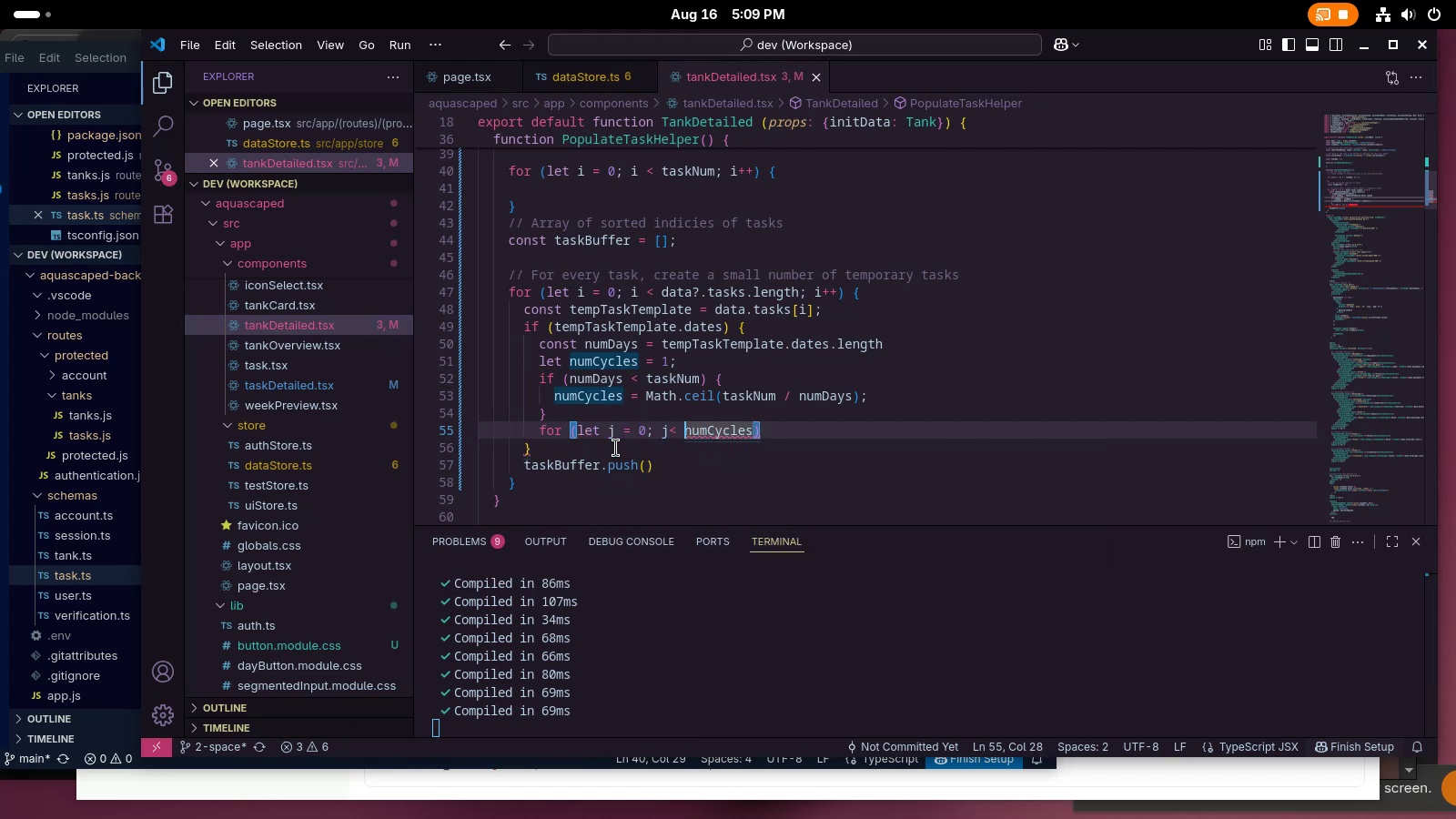 
key(Alt+Control+AltRight)
 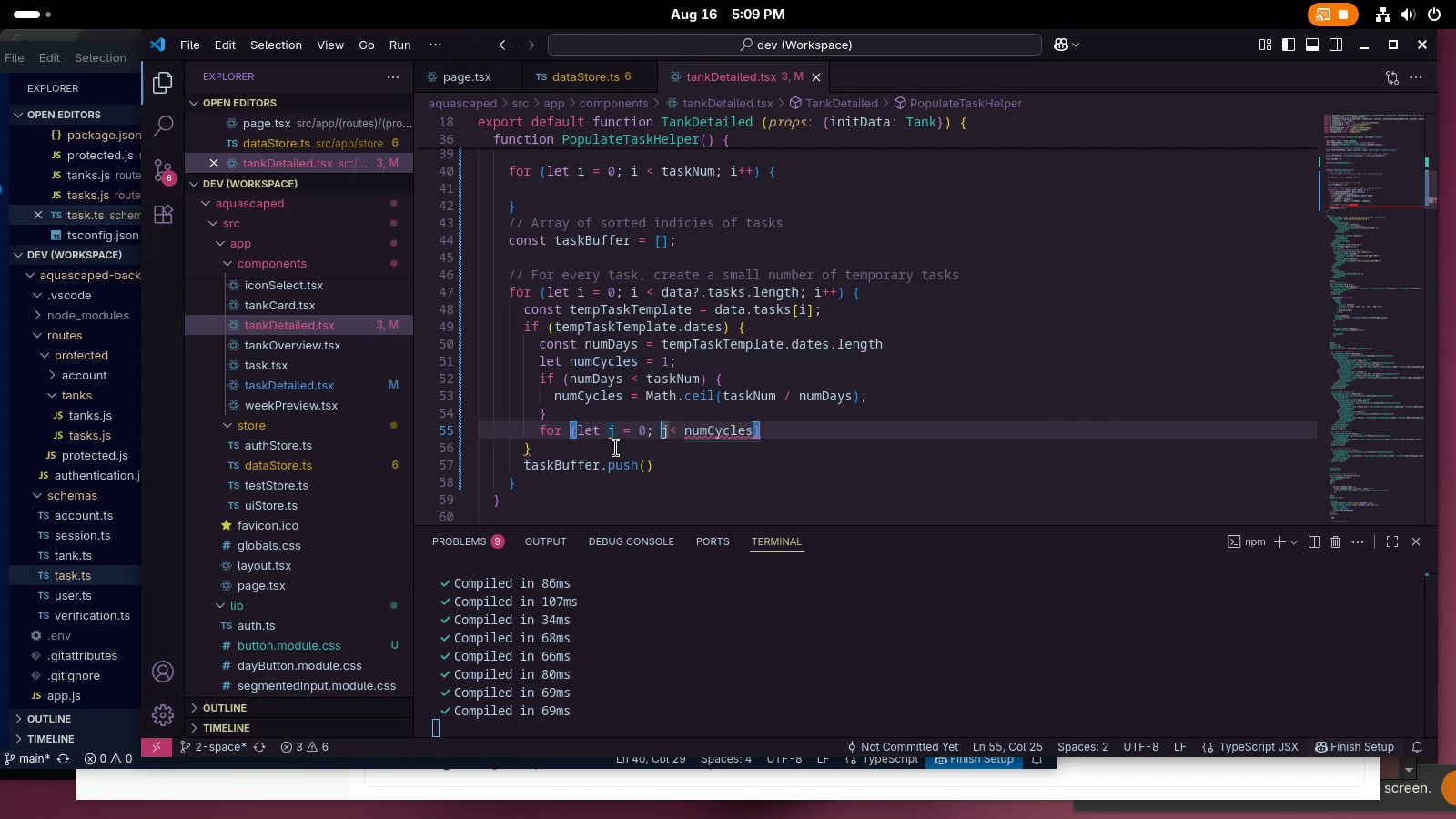 
key(Unknown)
 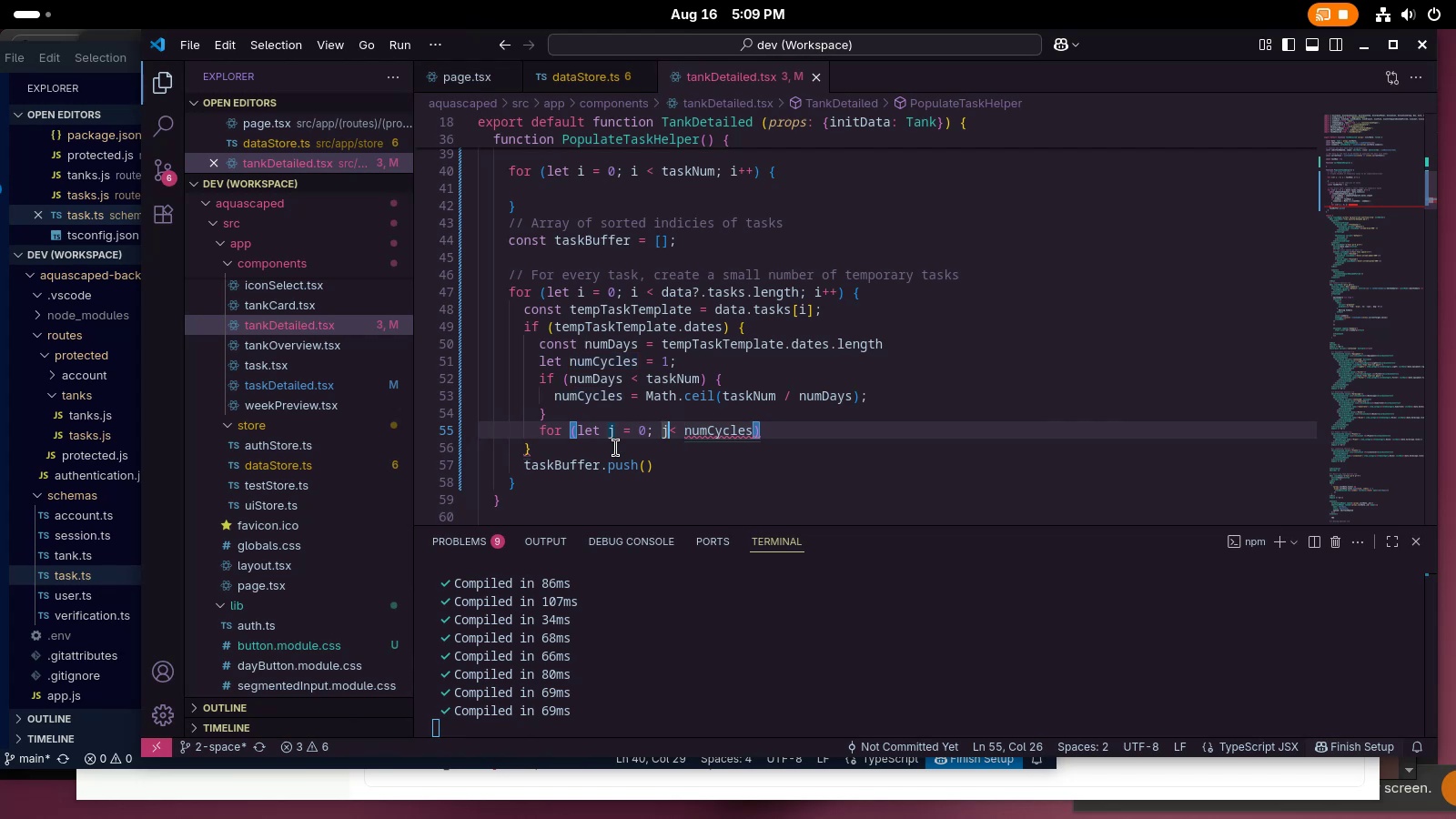 
key(Space)
 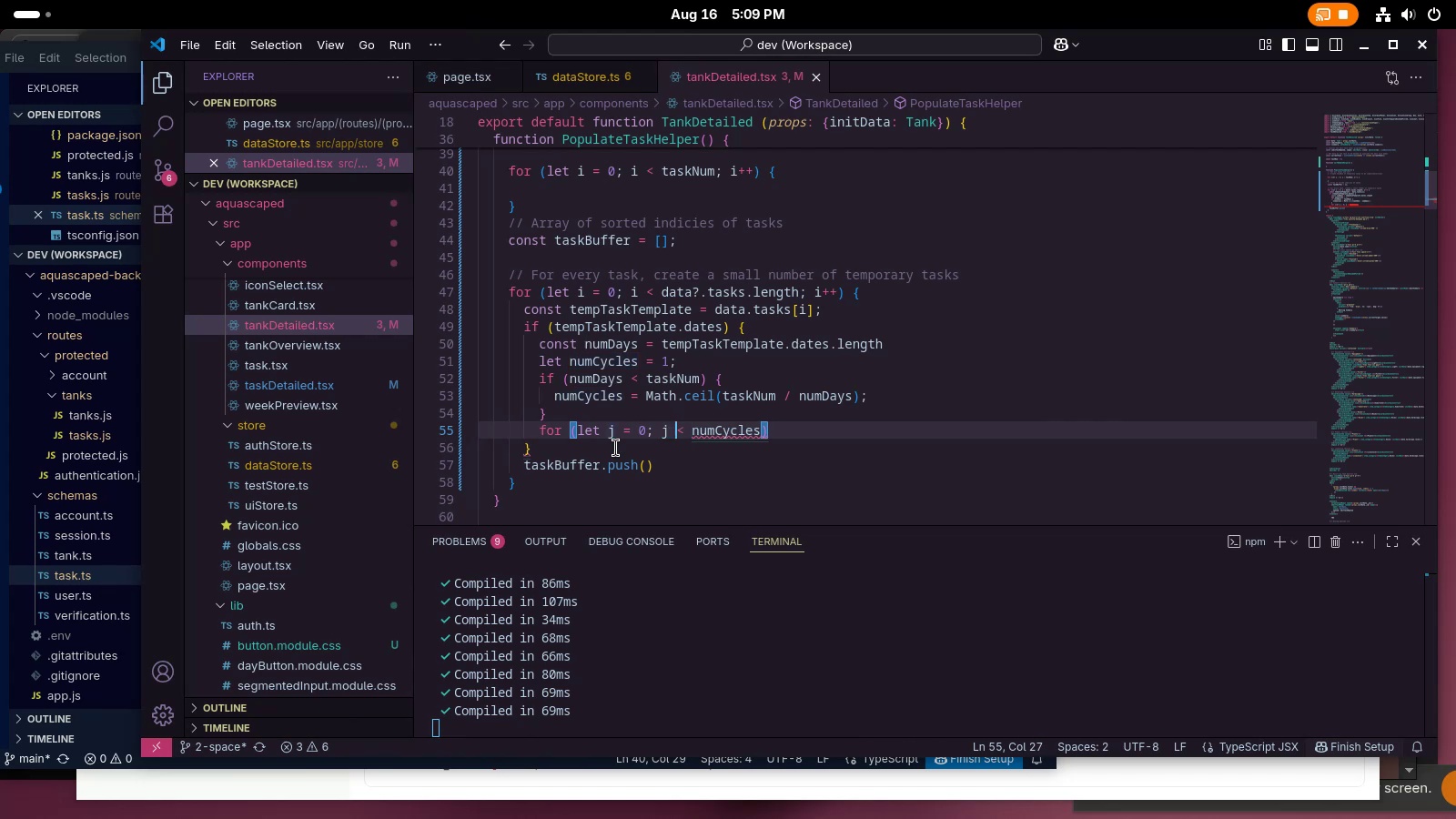 
key(Control+Unknown)
 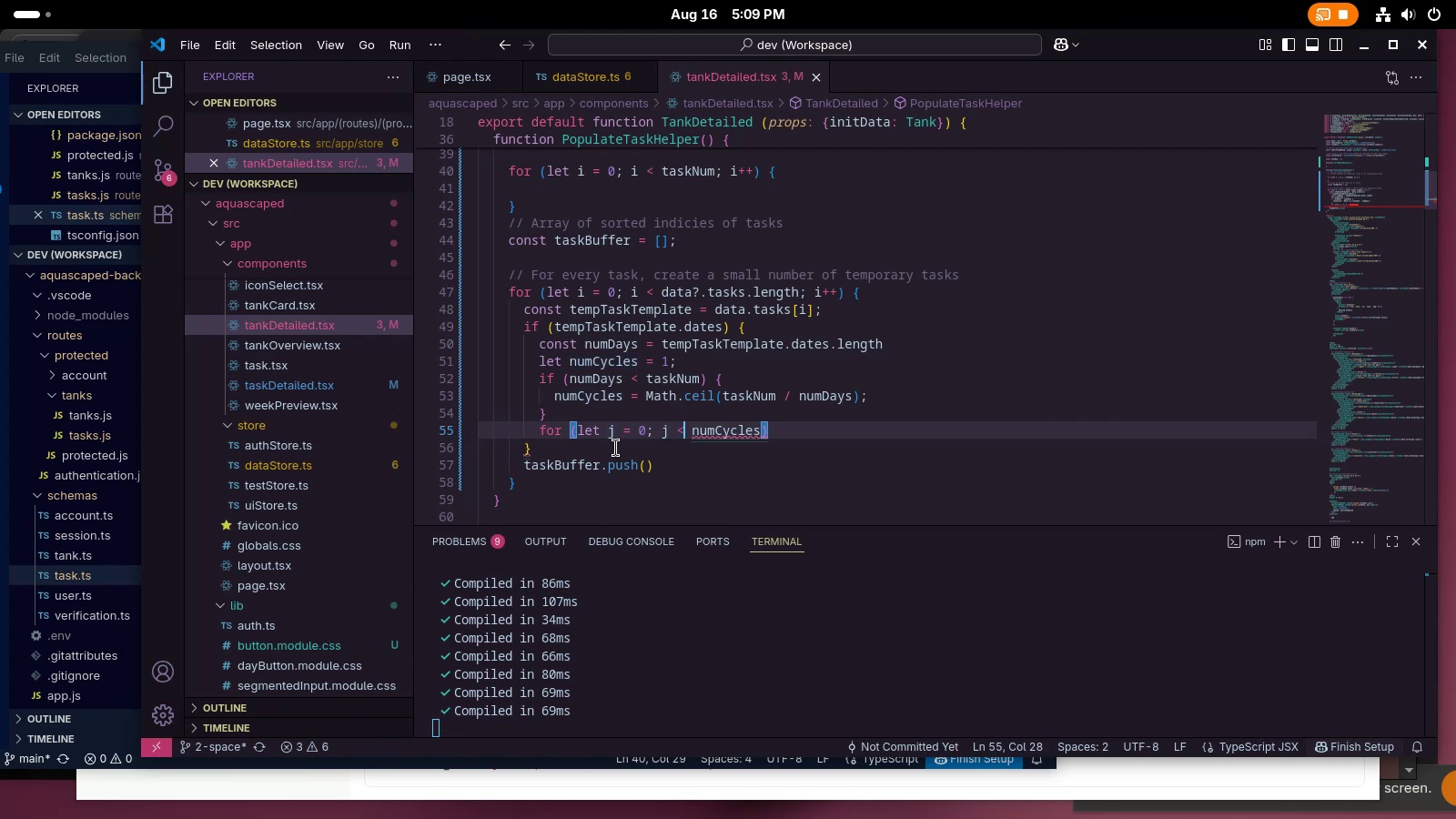 
key(Control+Unknown)
 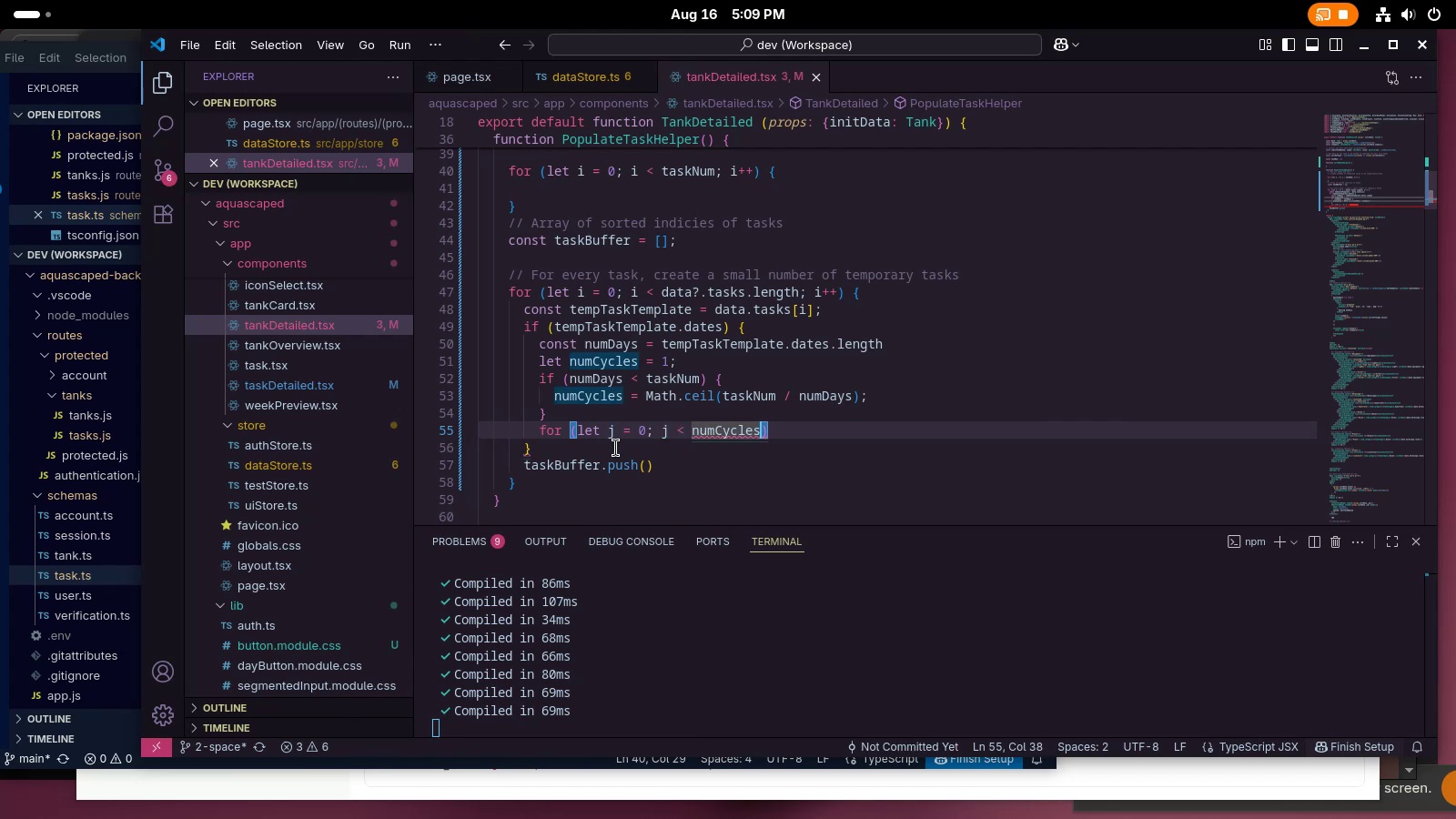 
key(Semicolon)
 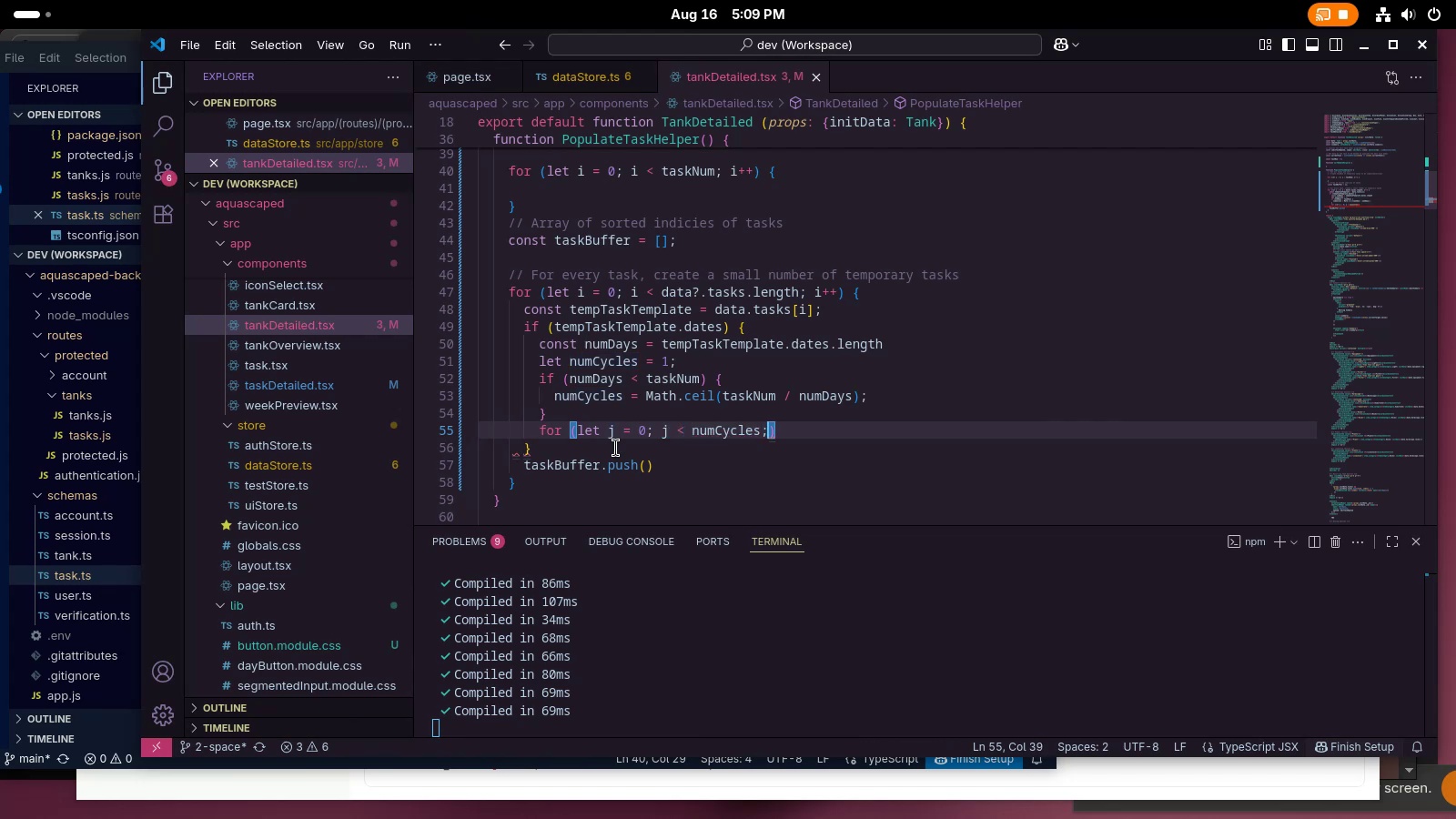 
key(Space)
 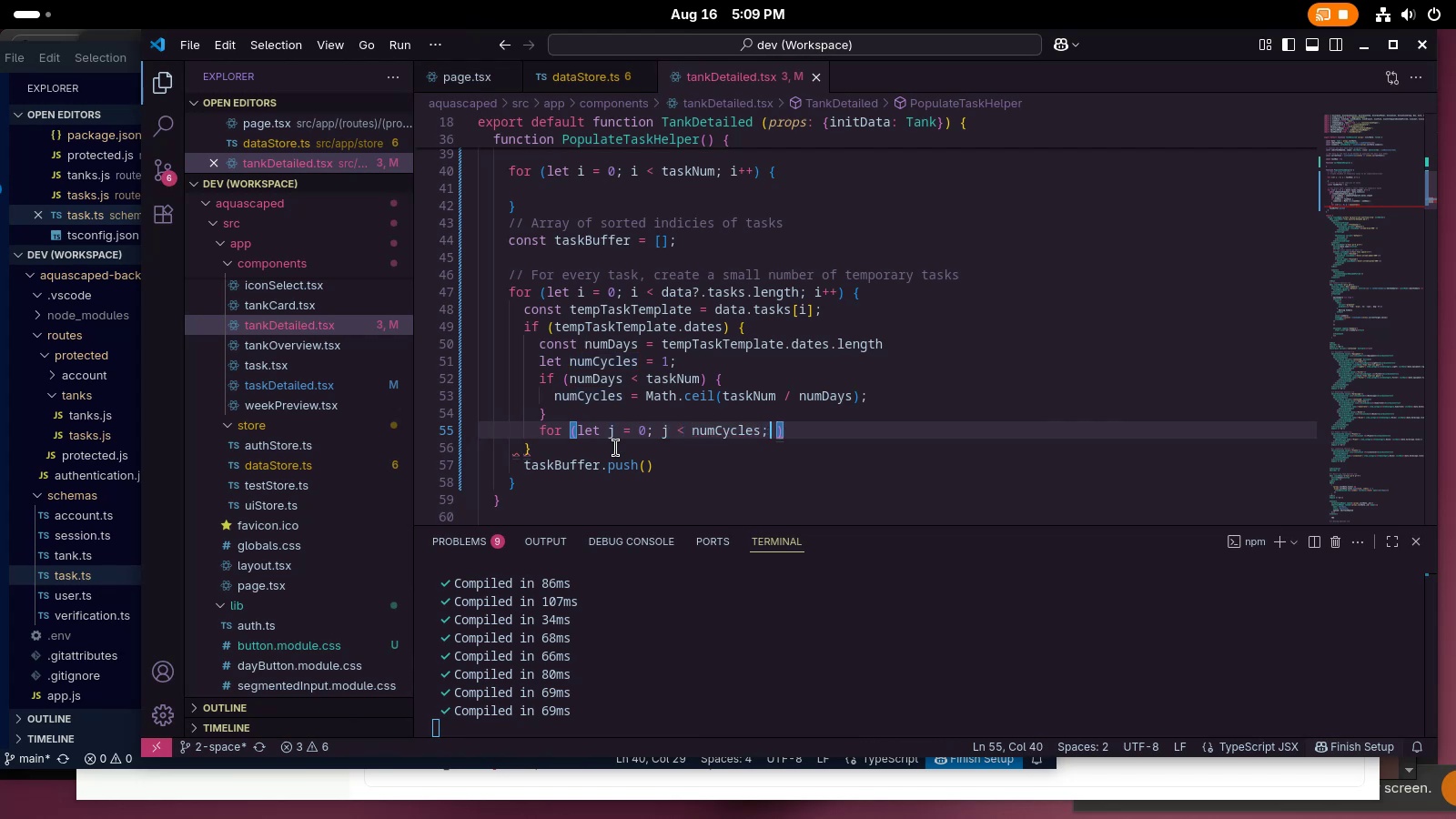 
key(J)
 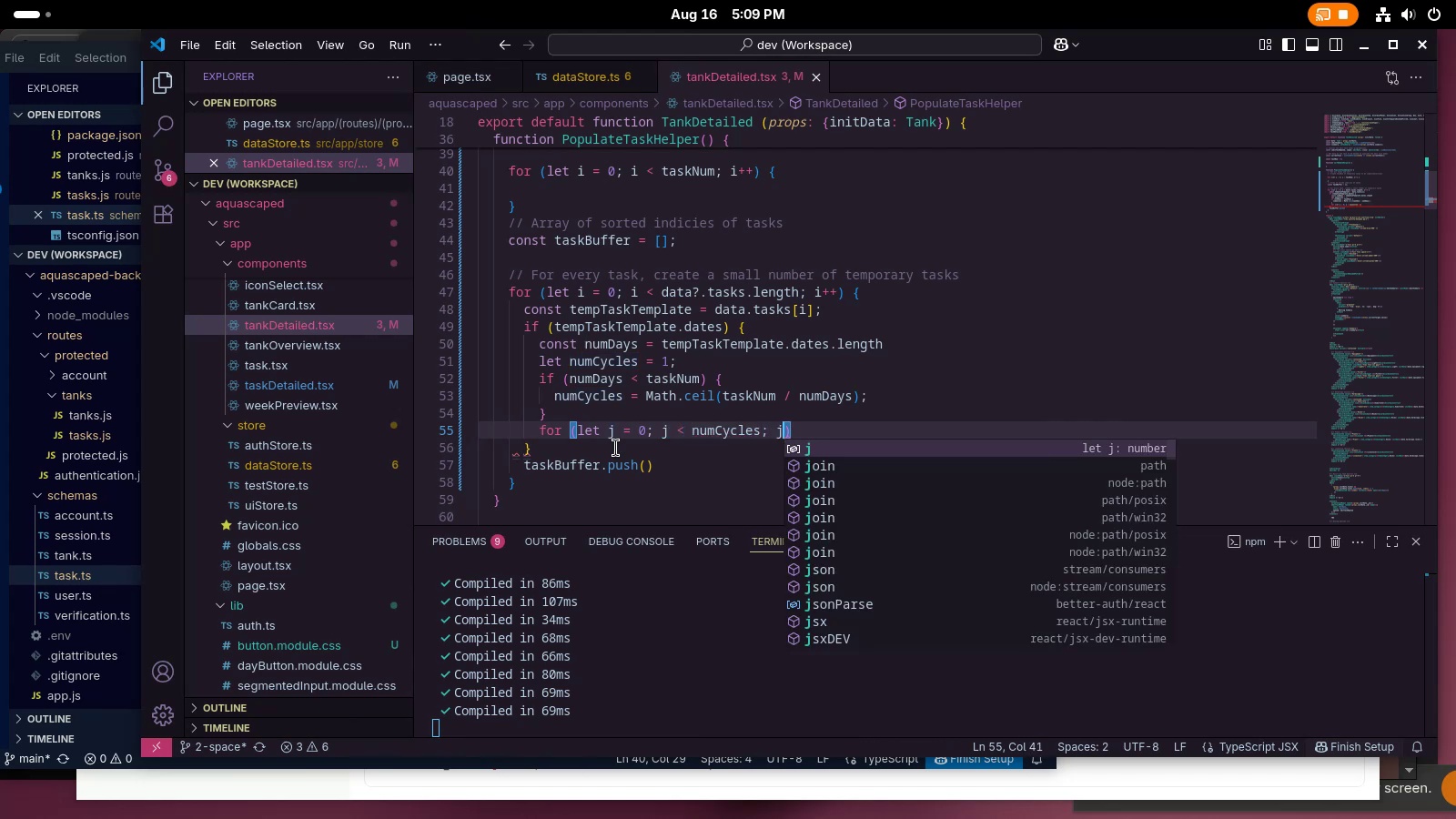 
key(Shift+Equal)
 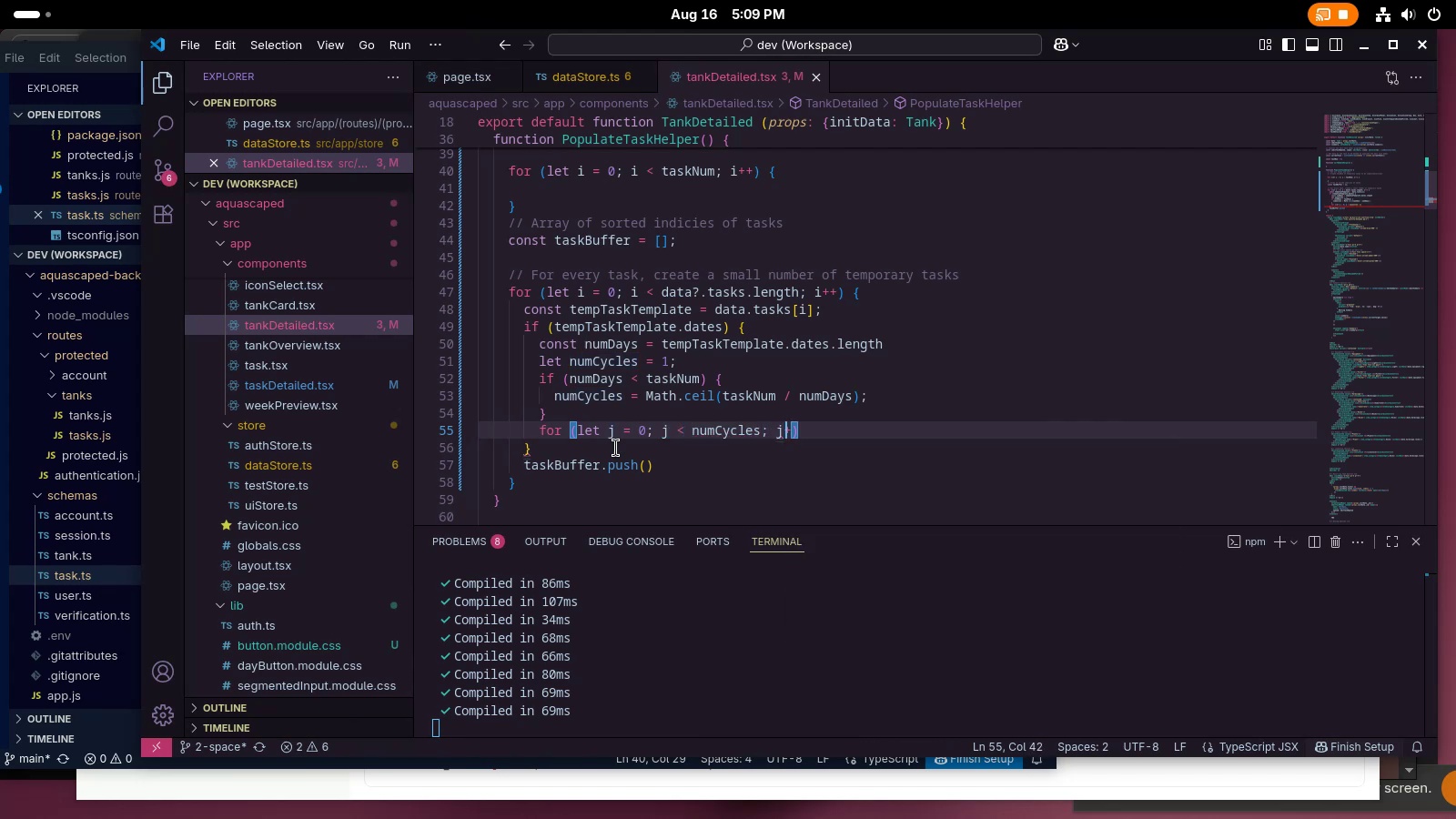 
key(Shift+Equal)
 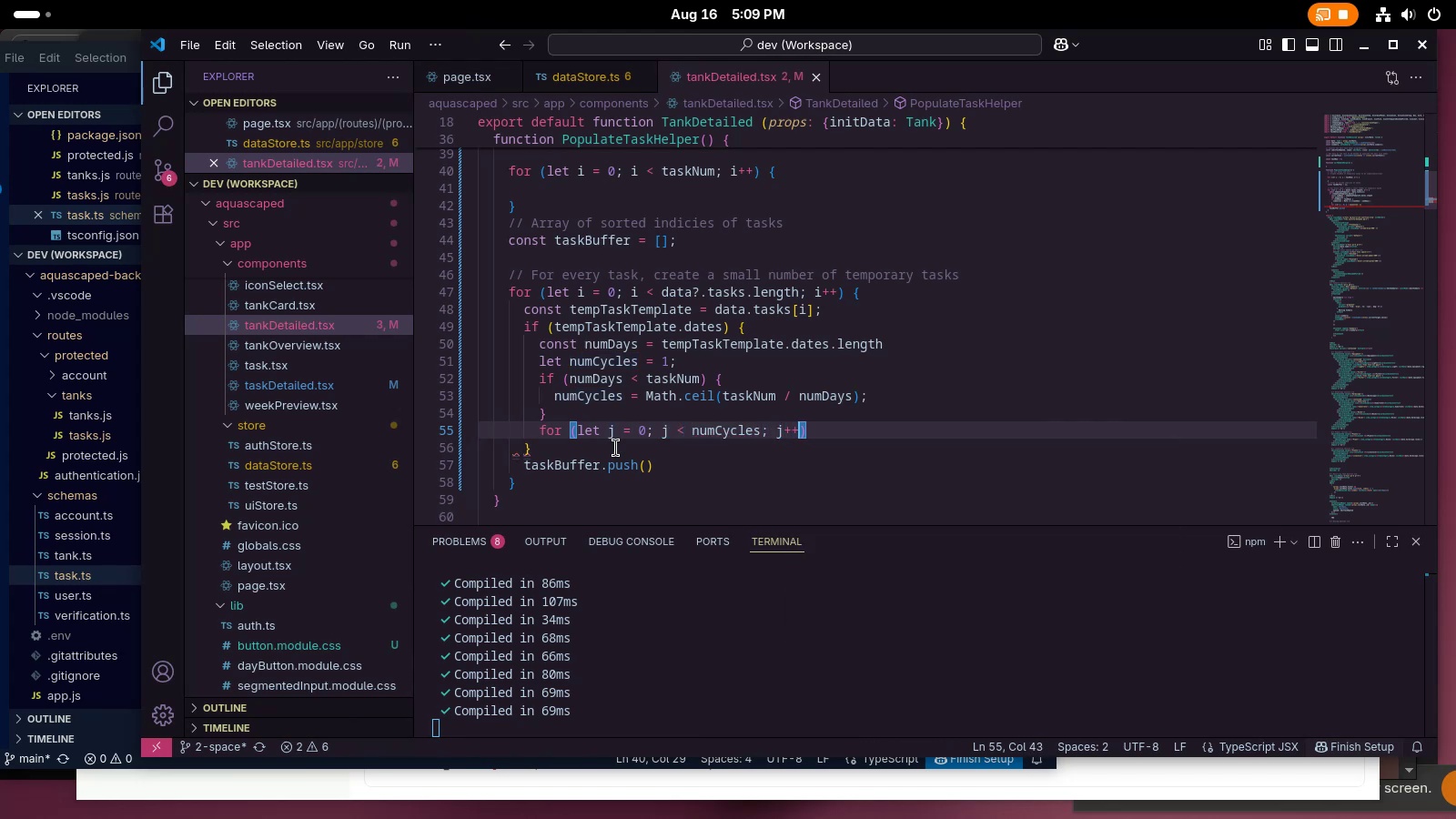 
key(Unknown)
 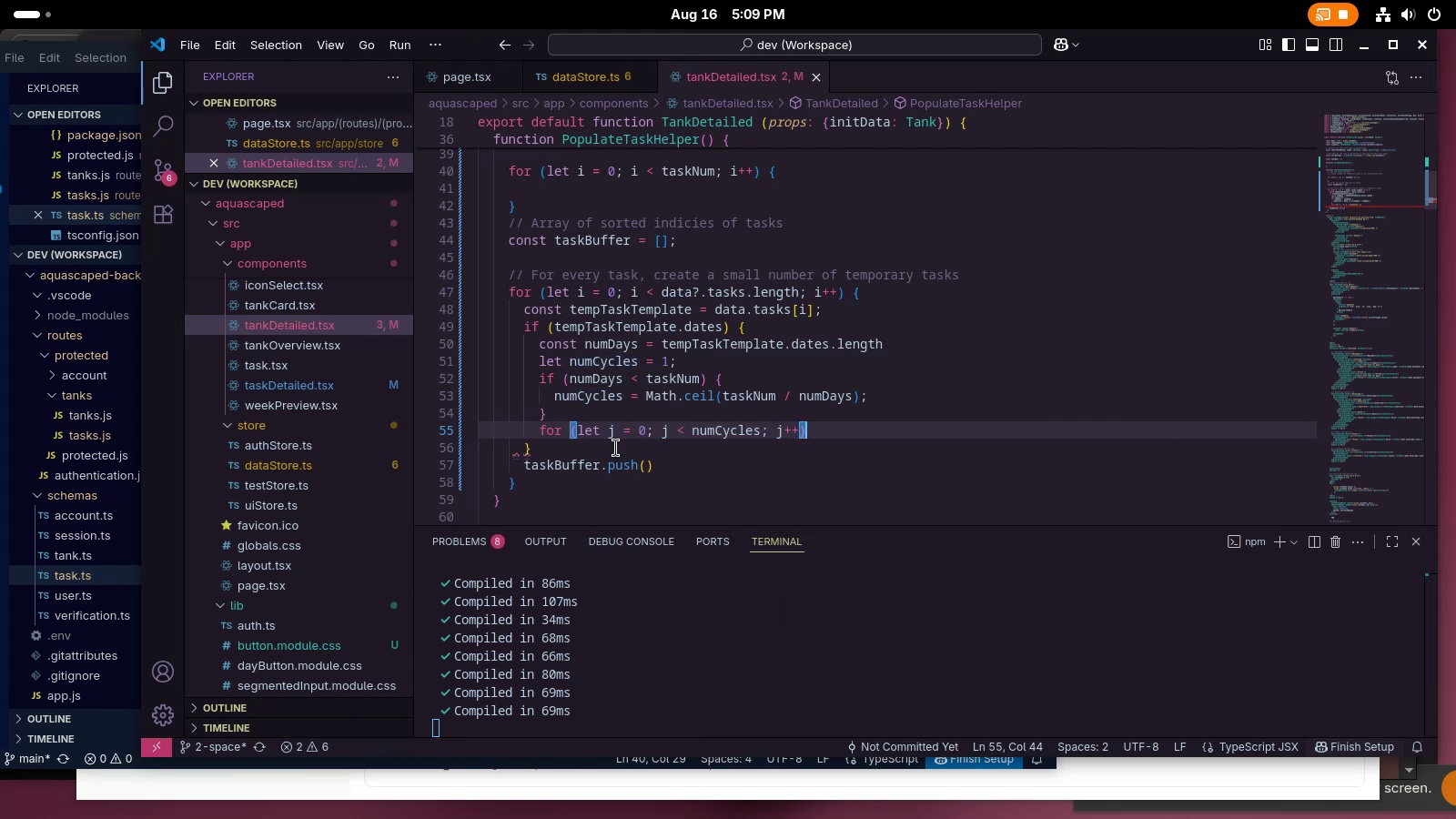 
key(Space)
 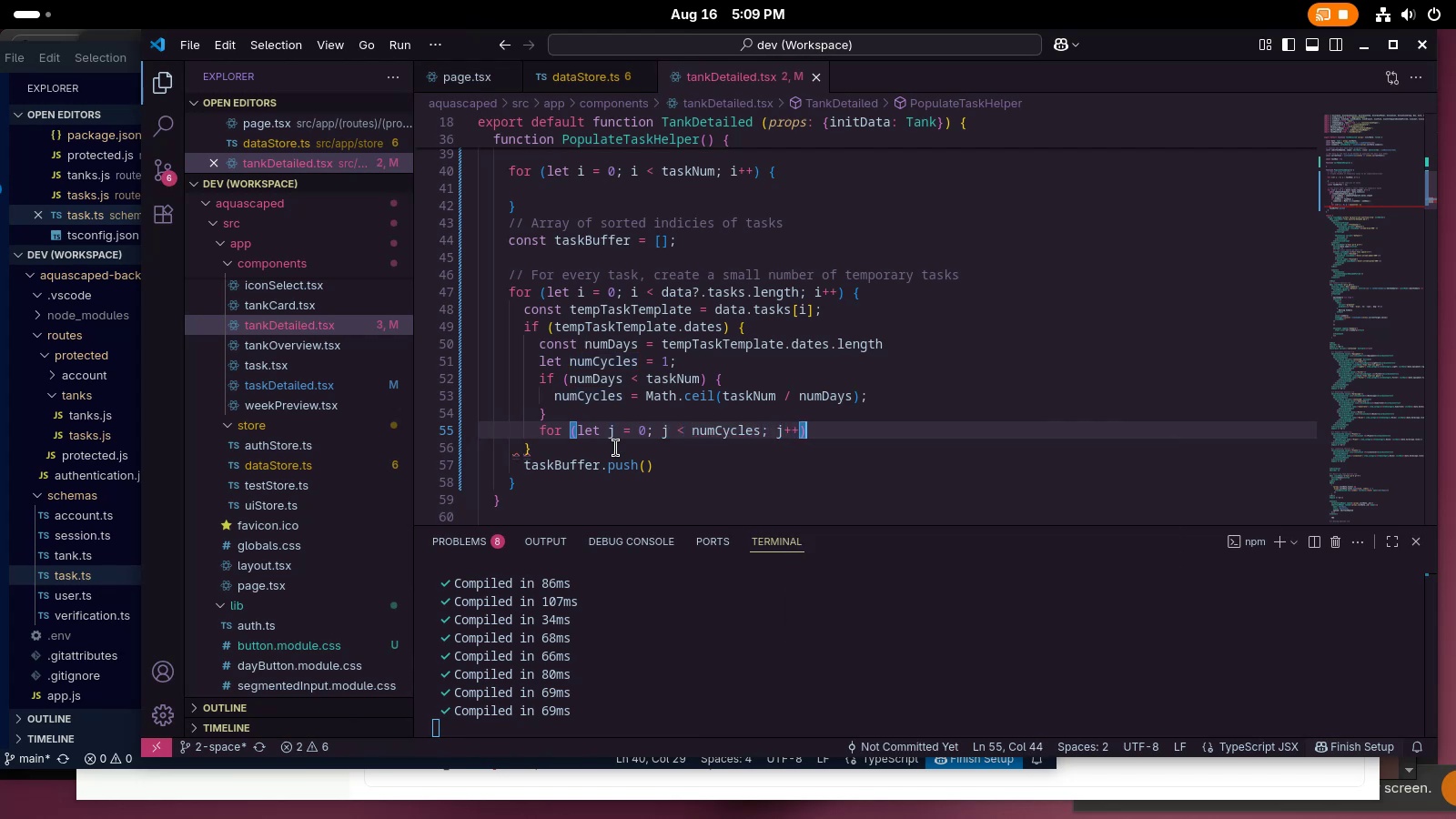 
key(Shift+BracketLeft)
 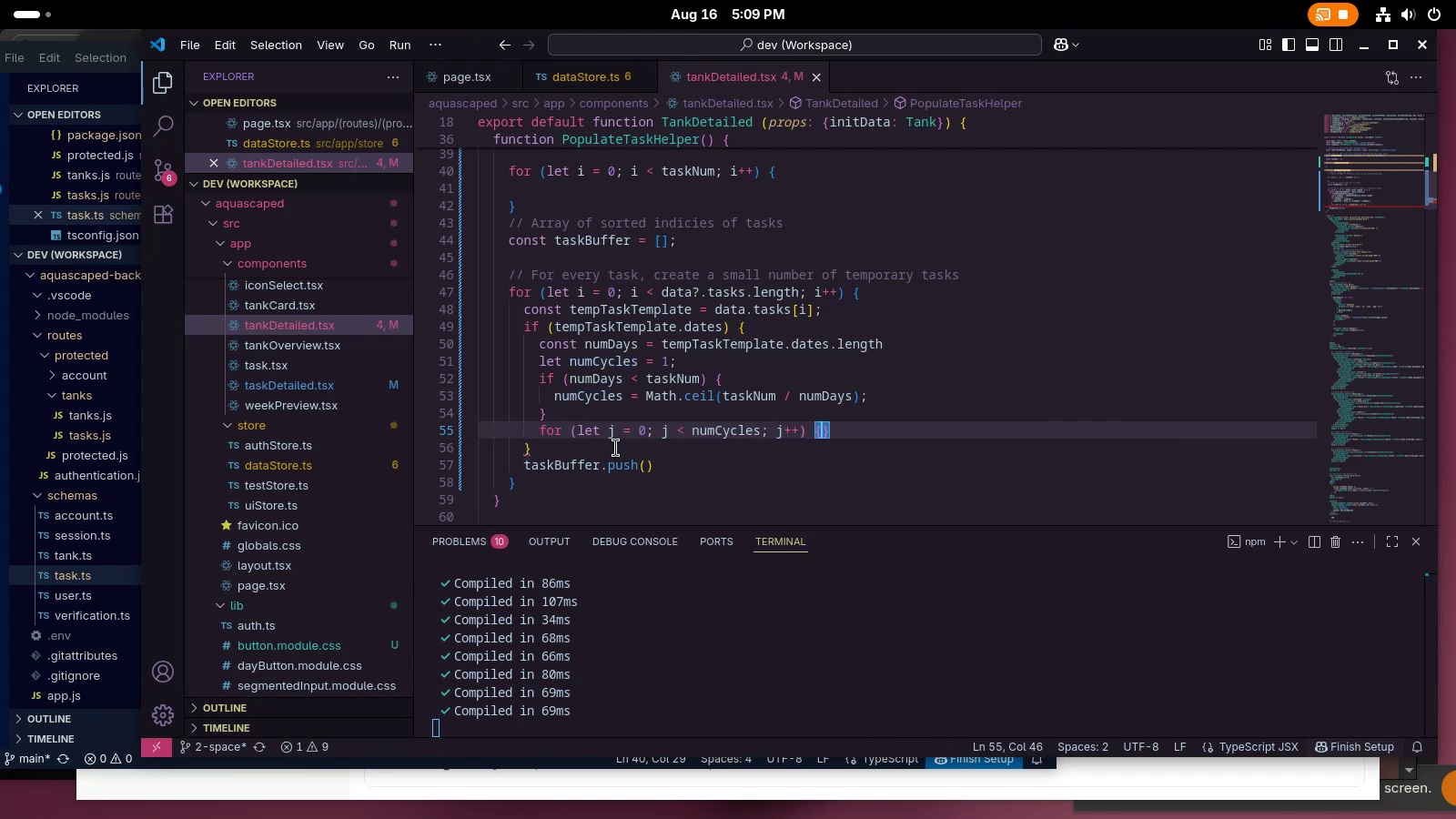 
key(Enter)
 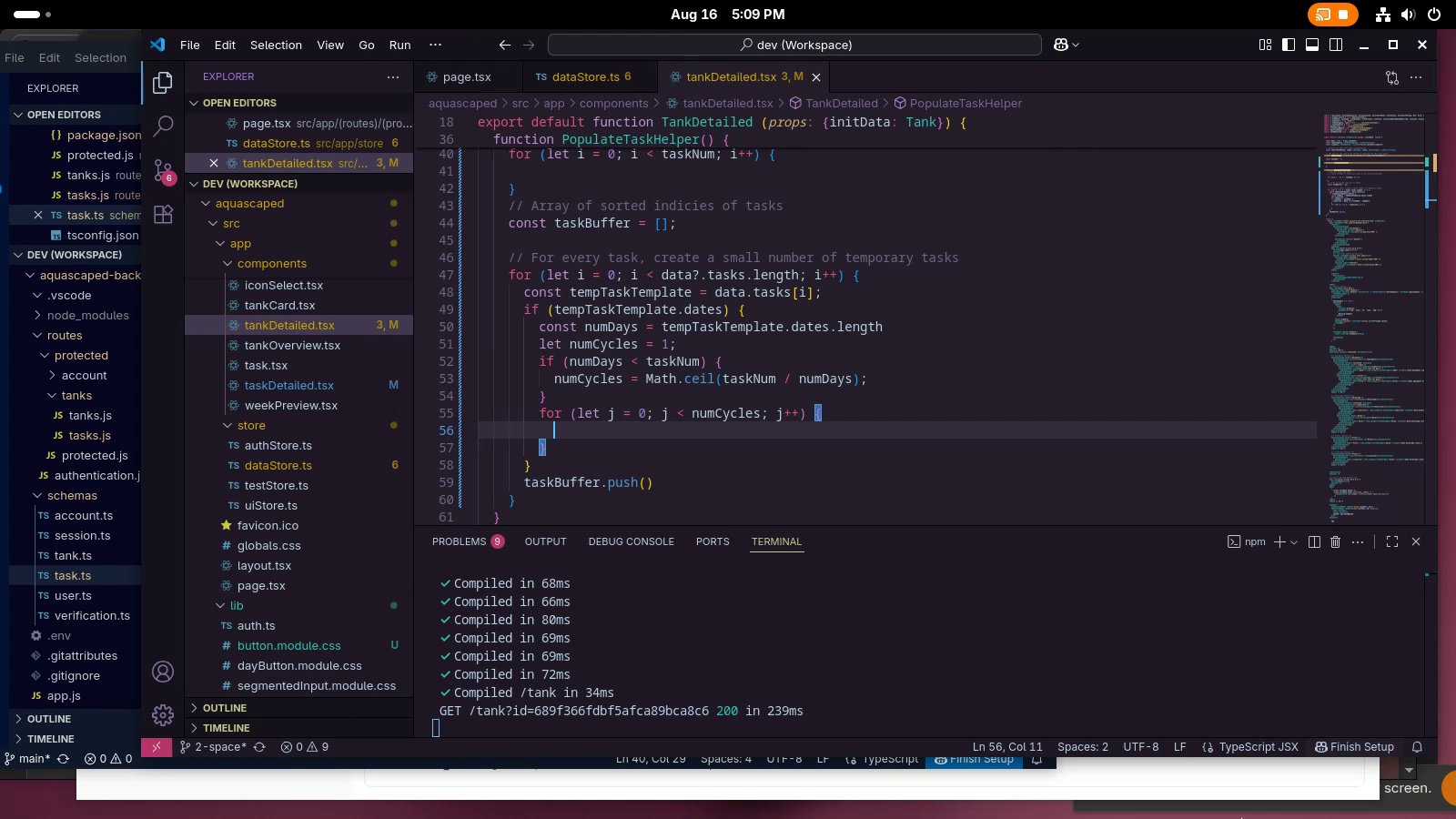 
wait(20.49)
 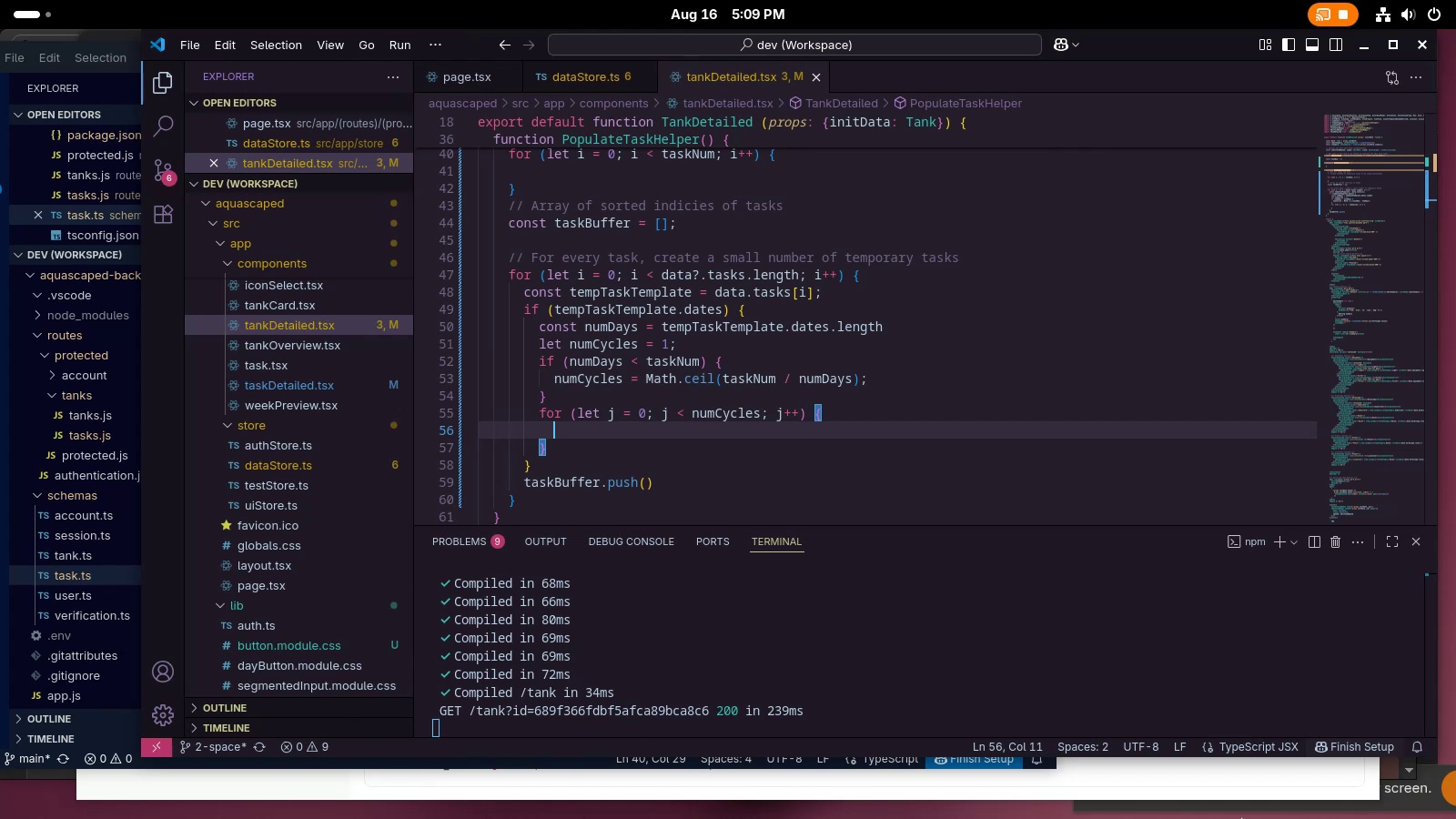 
key(Shift+ShiftLeft)
 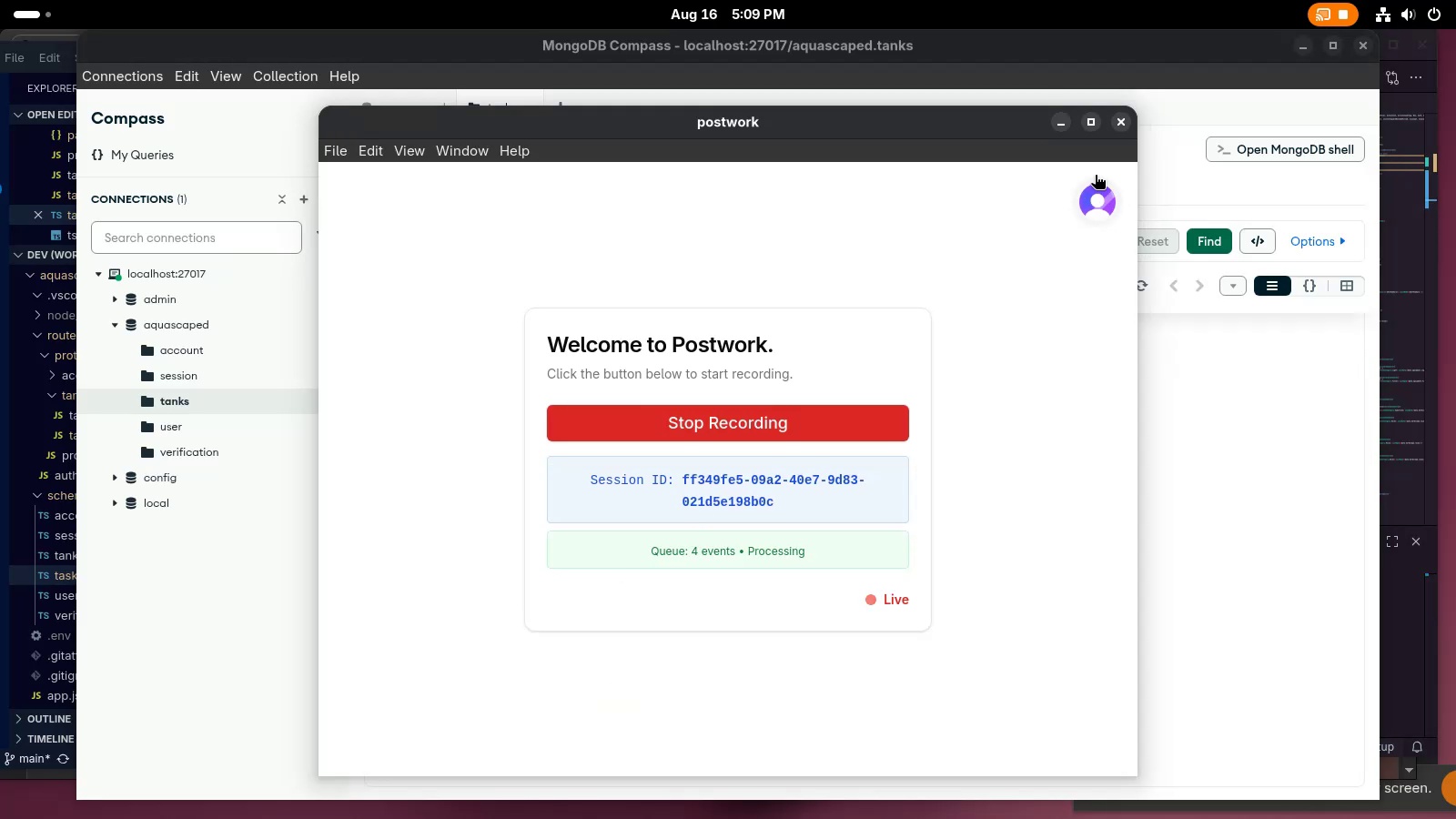 
left_click([1063, 122])
 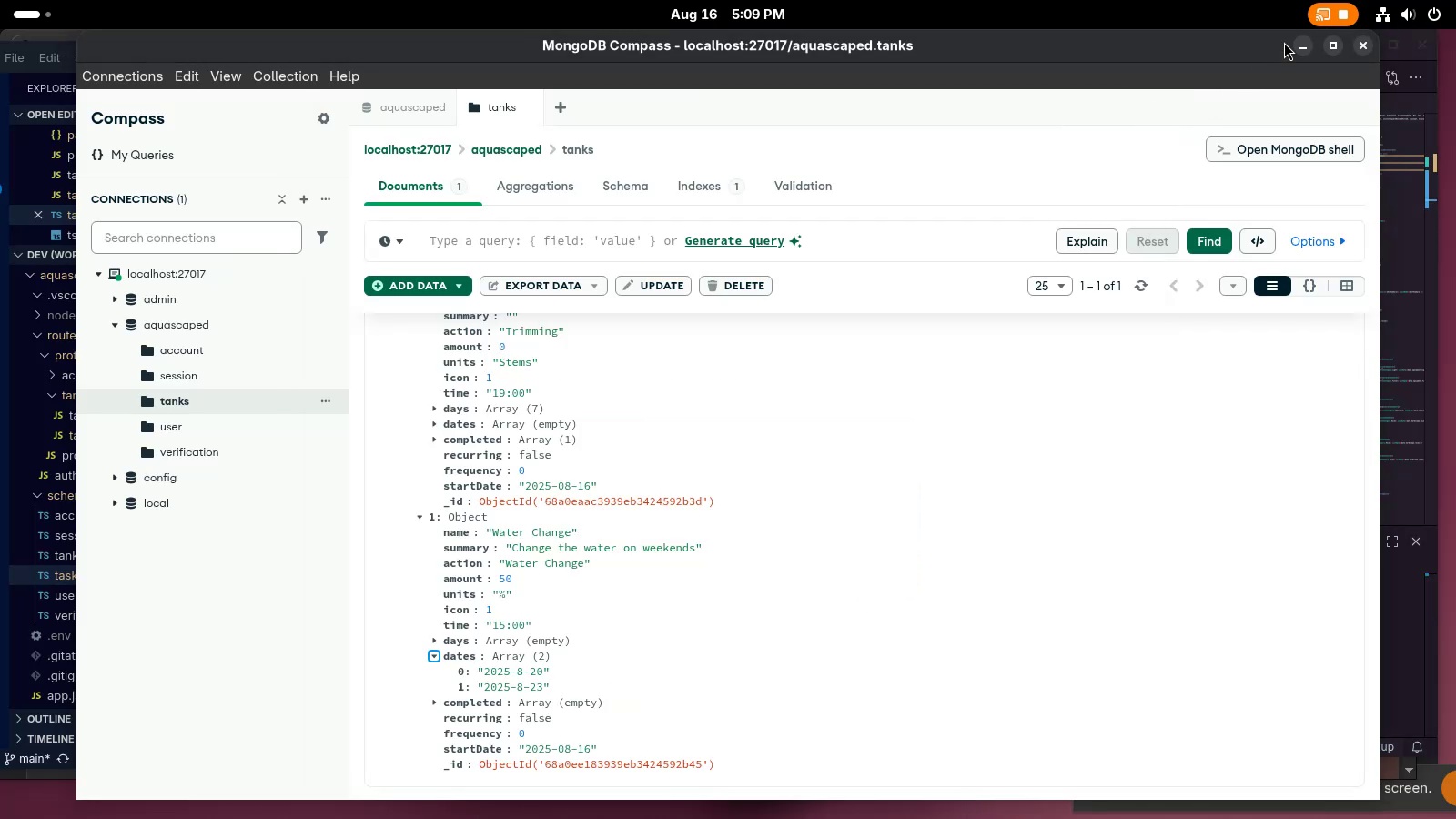 
left_click([1300, 48])
 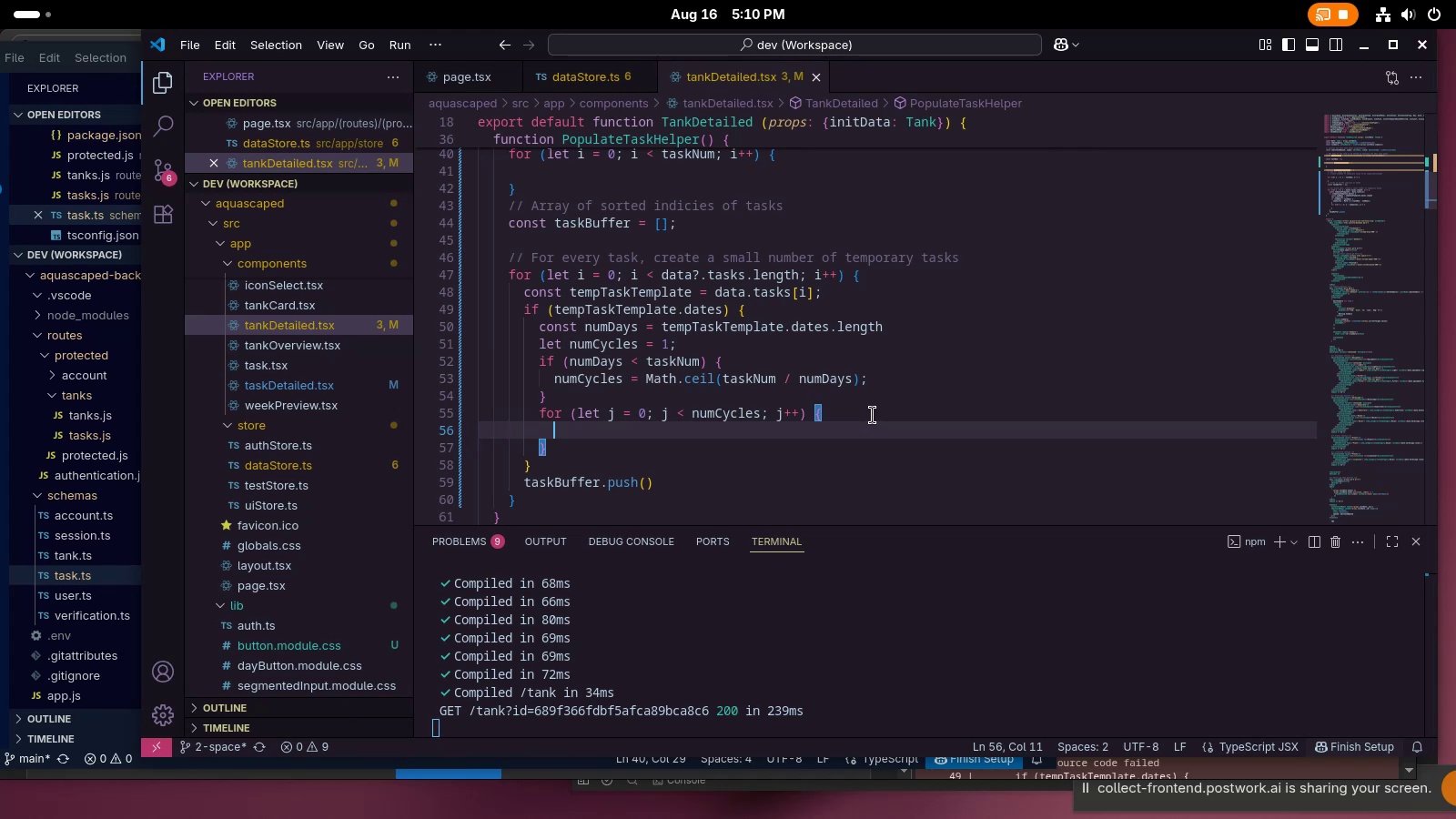 
wait(11.61)
 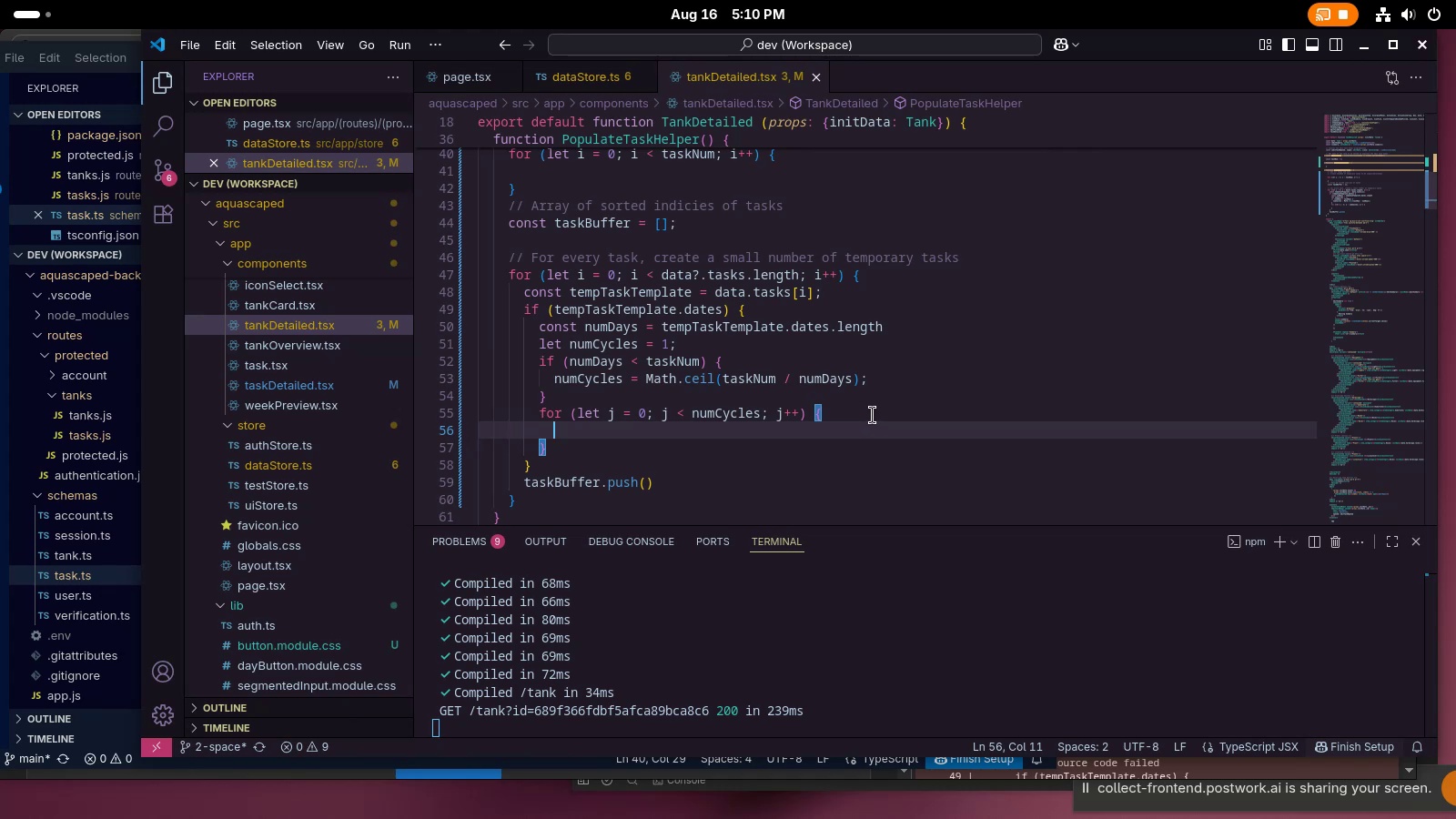 
type(taskB)
 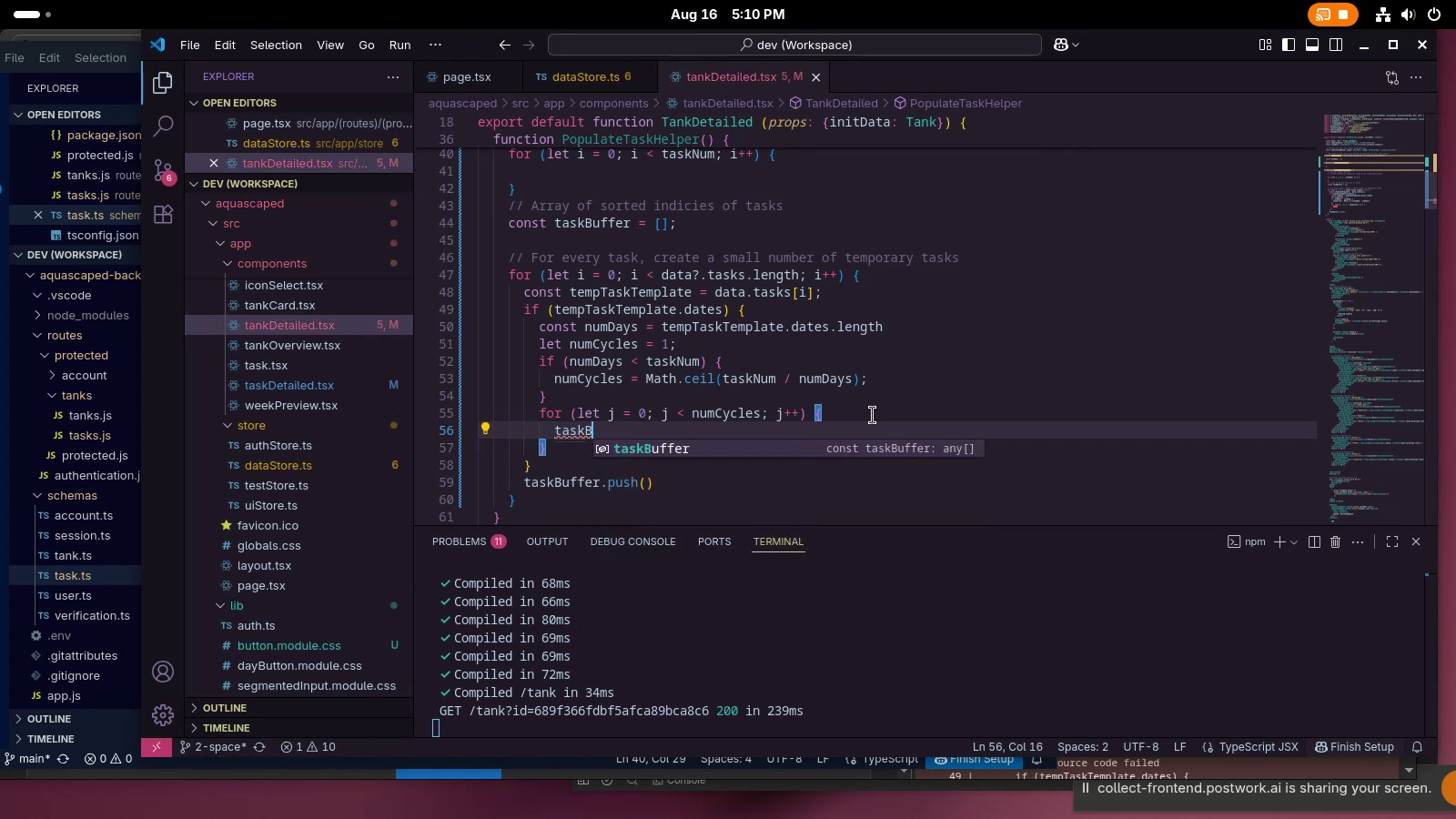 
 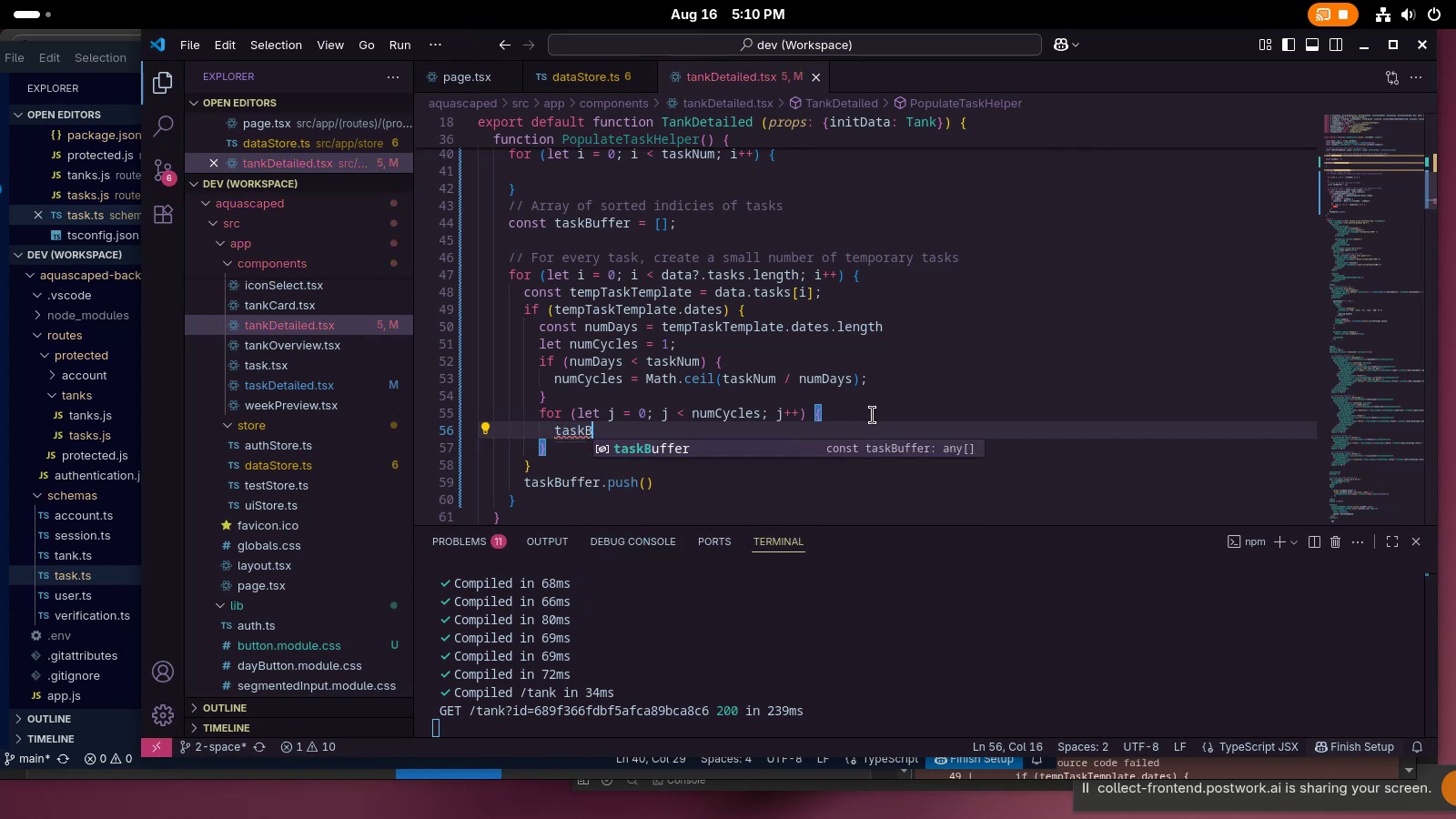 
key(Control+ControlLeft)
 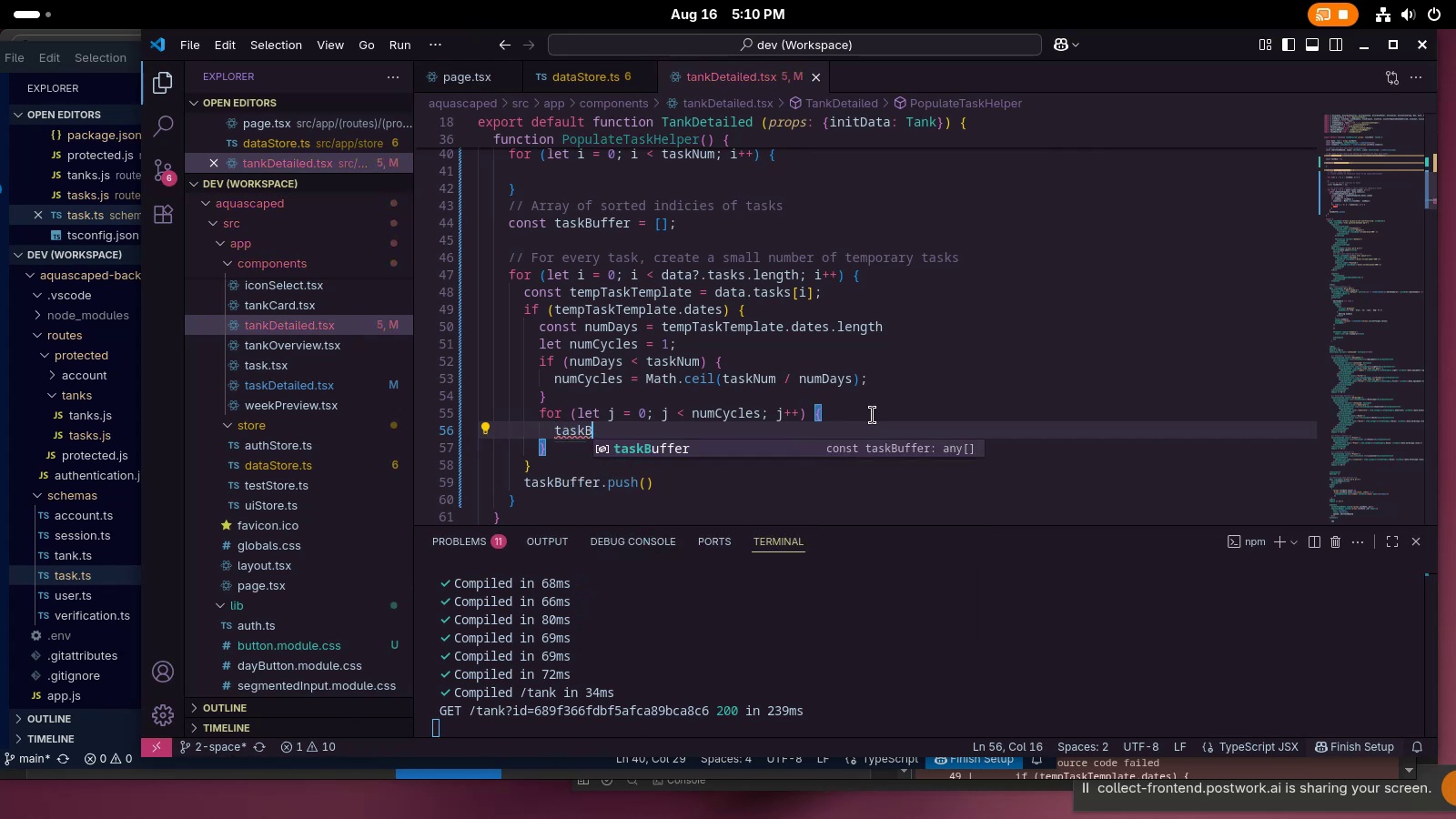 
key(Control+Backspace)
 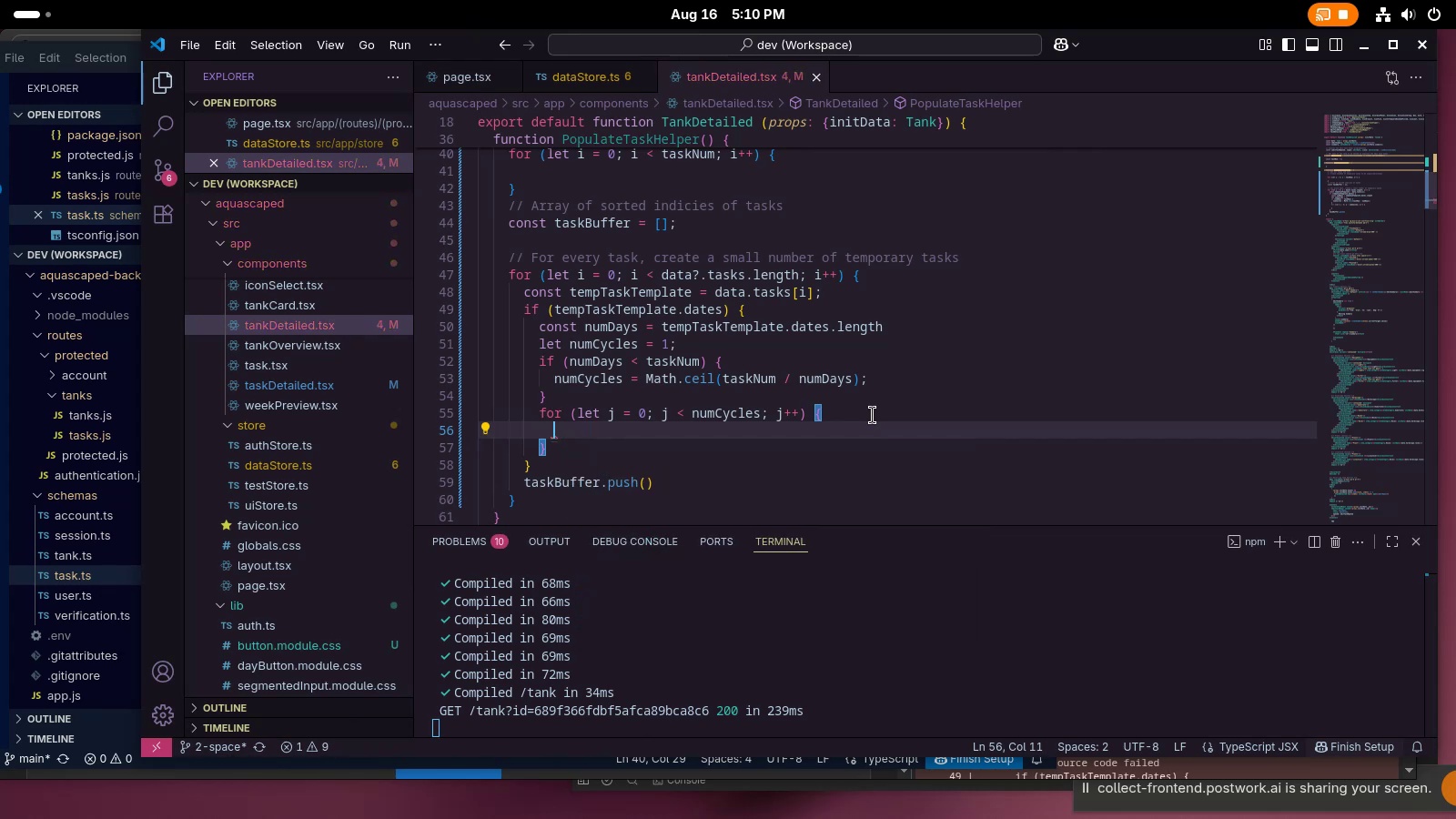 
type(if)
 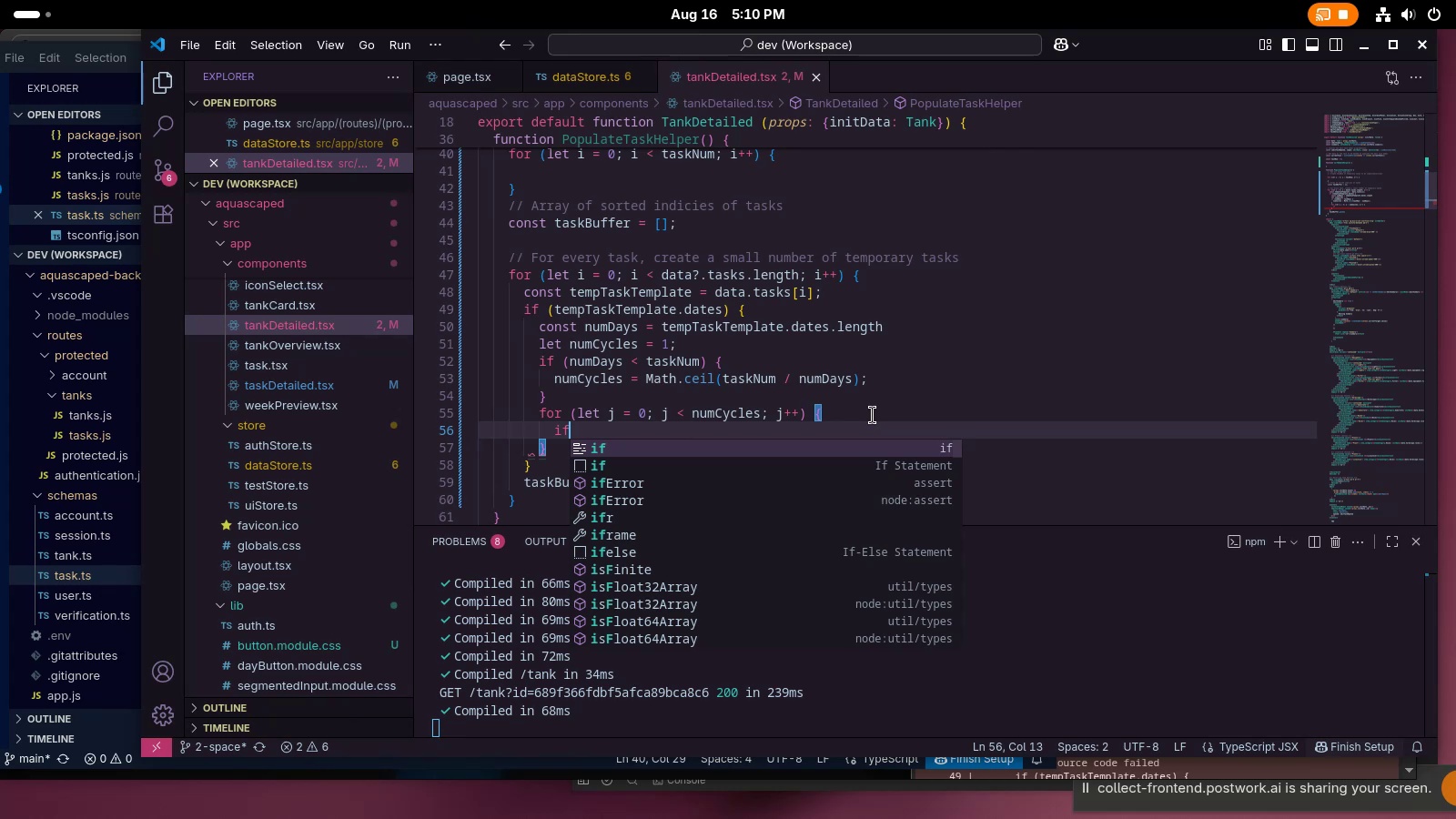 
wait(23.9)
 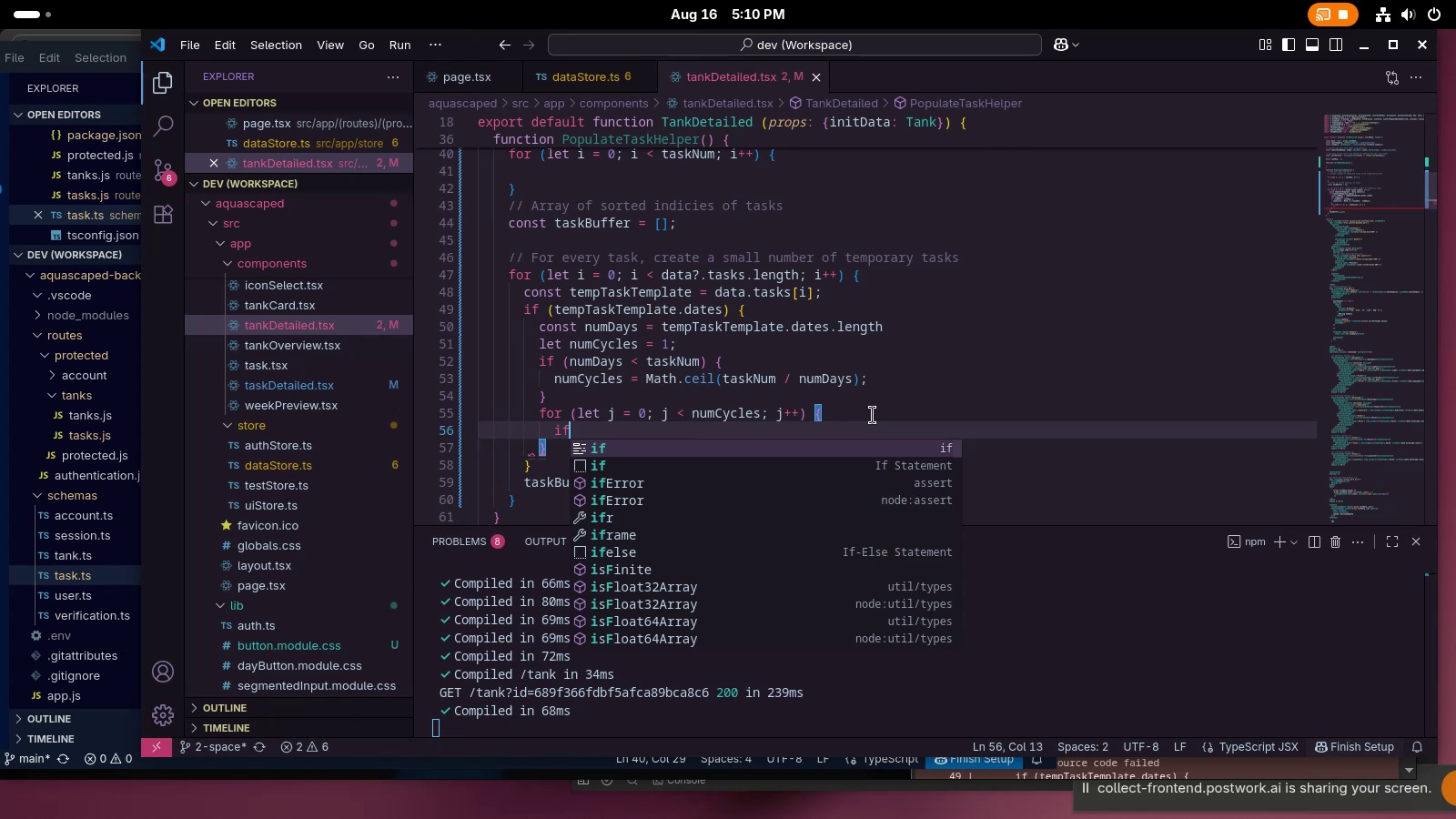 
scroll: coordinate [891, 367], scroll_direction: up, amount: 6.0
 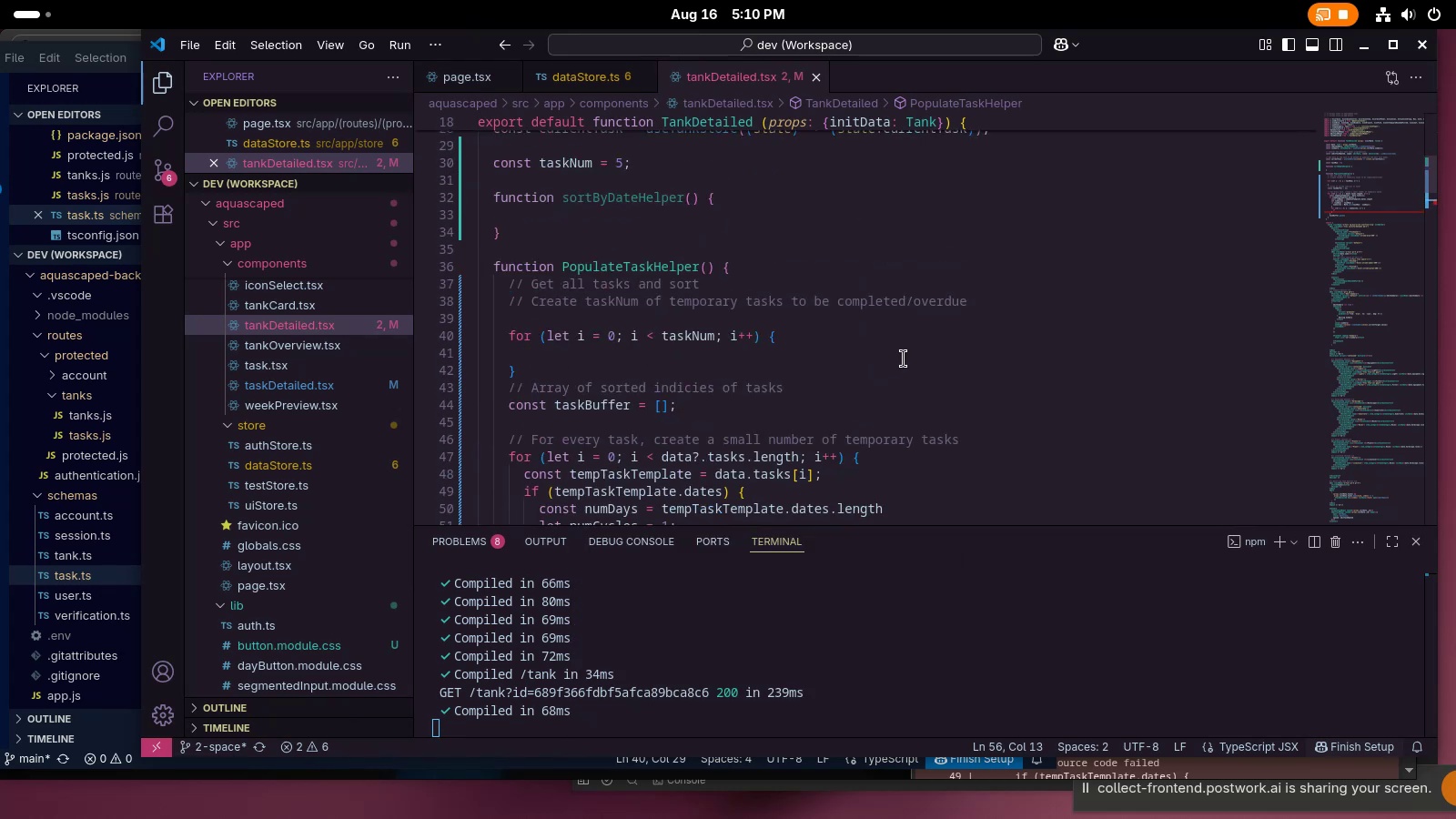 
scroll: coordinate [903, 358], scroll_direction: down, amount: 4.0
 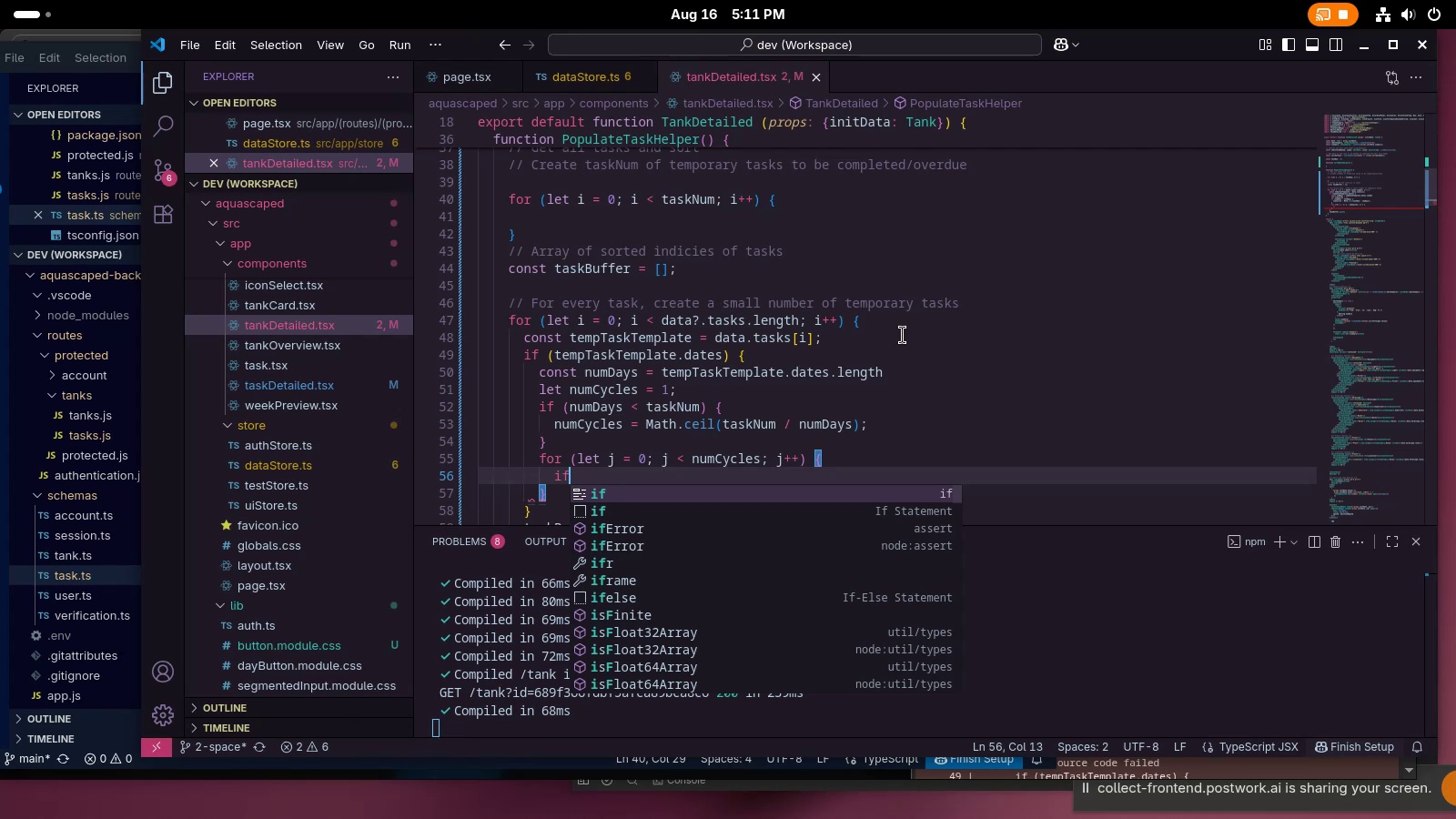 
wait(30.26)
 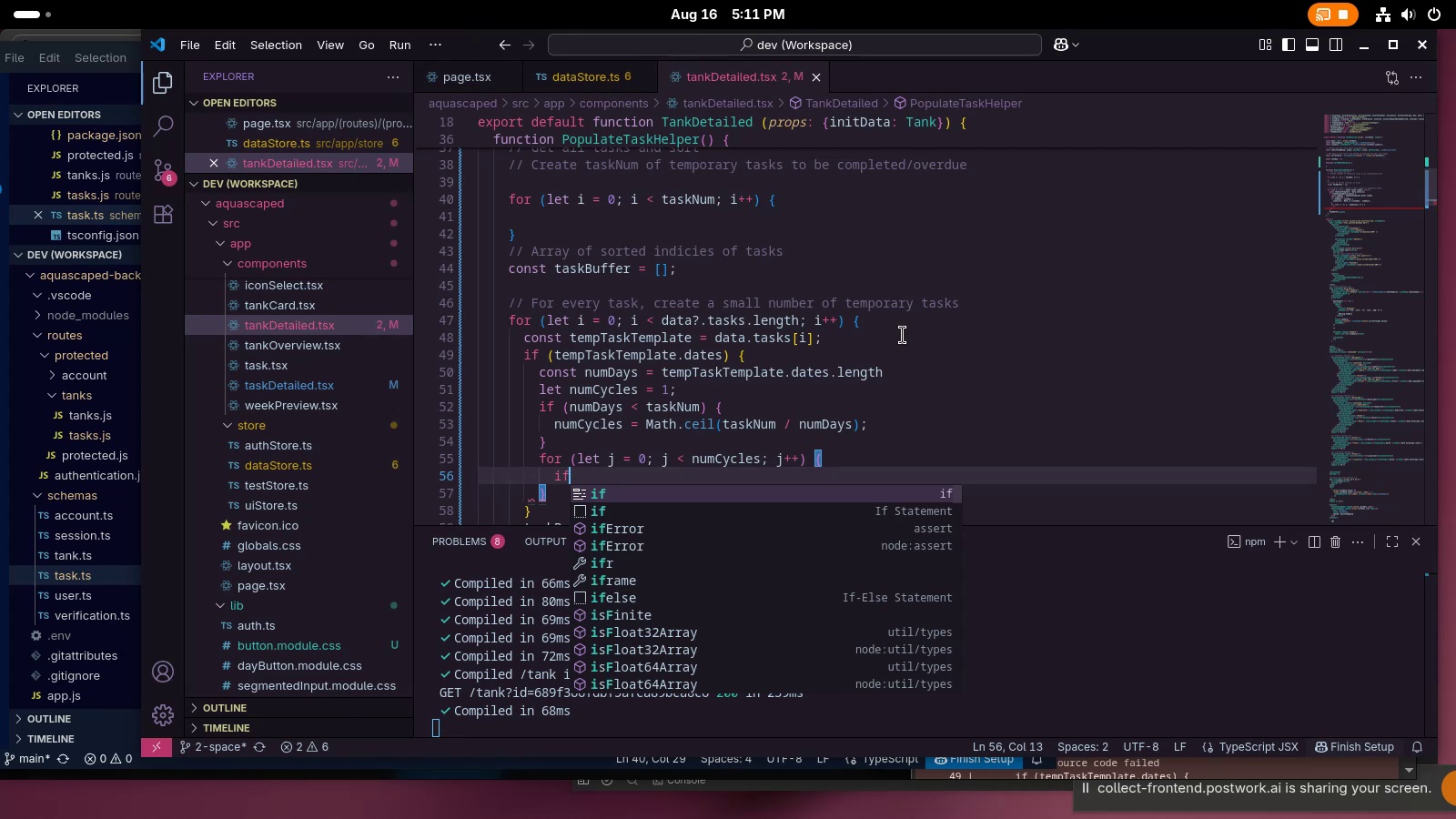 
key(Backspace)
key(Backspace)
type(te)
key(Backspace)
type(askBuffer.push()
 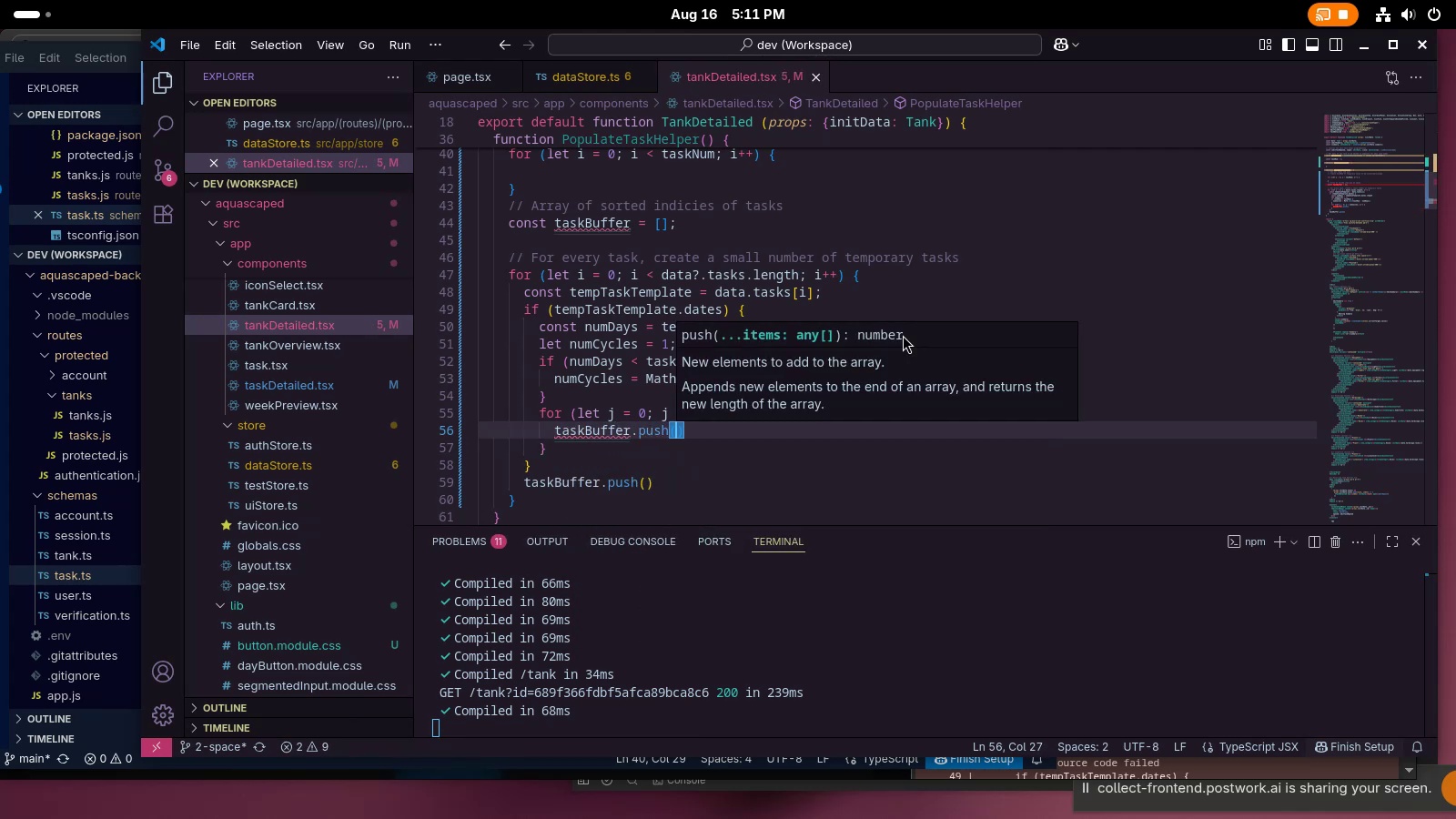 
left_click([552, 368])
 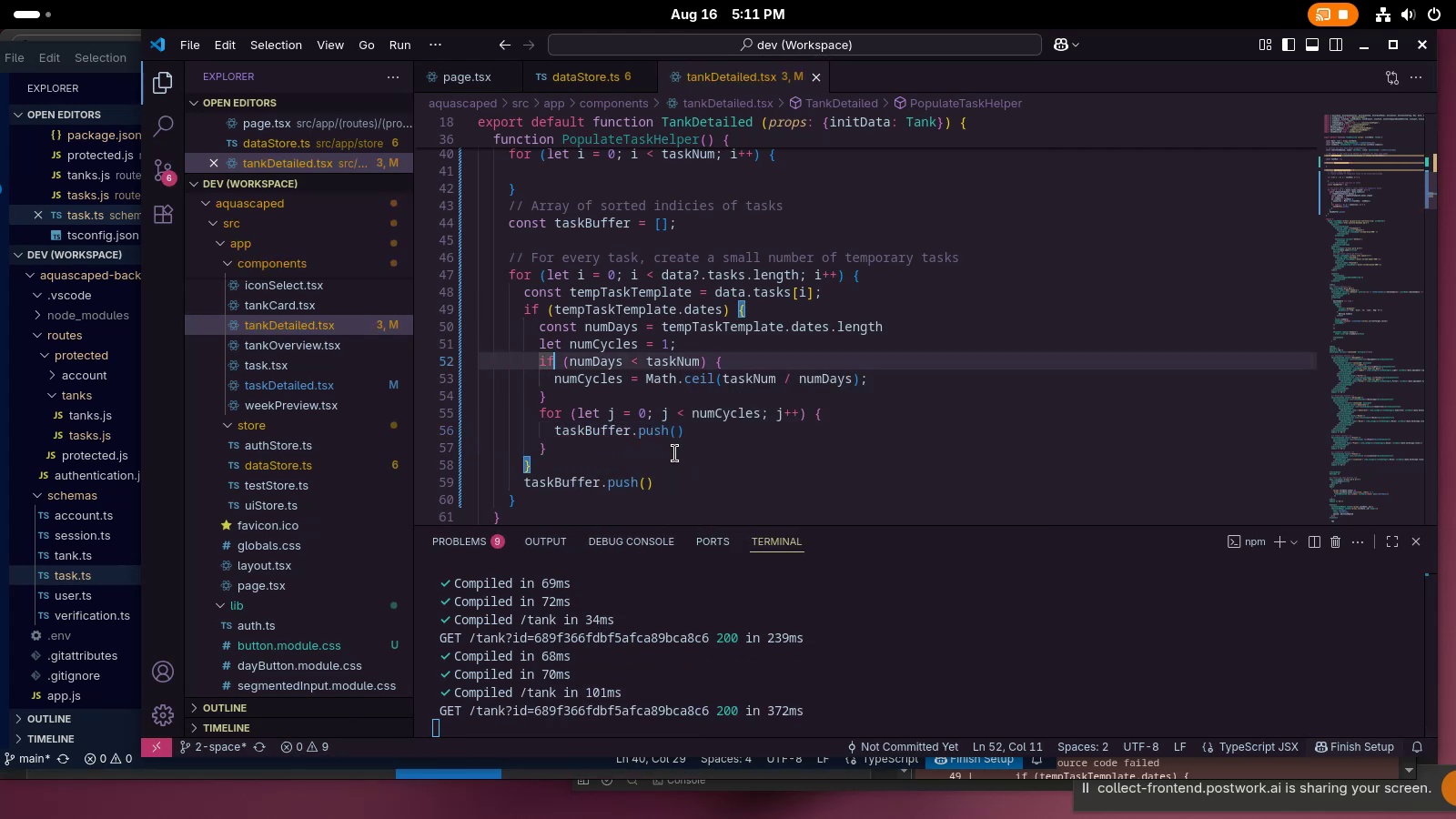 
left_click([675, 431])
 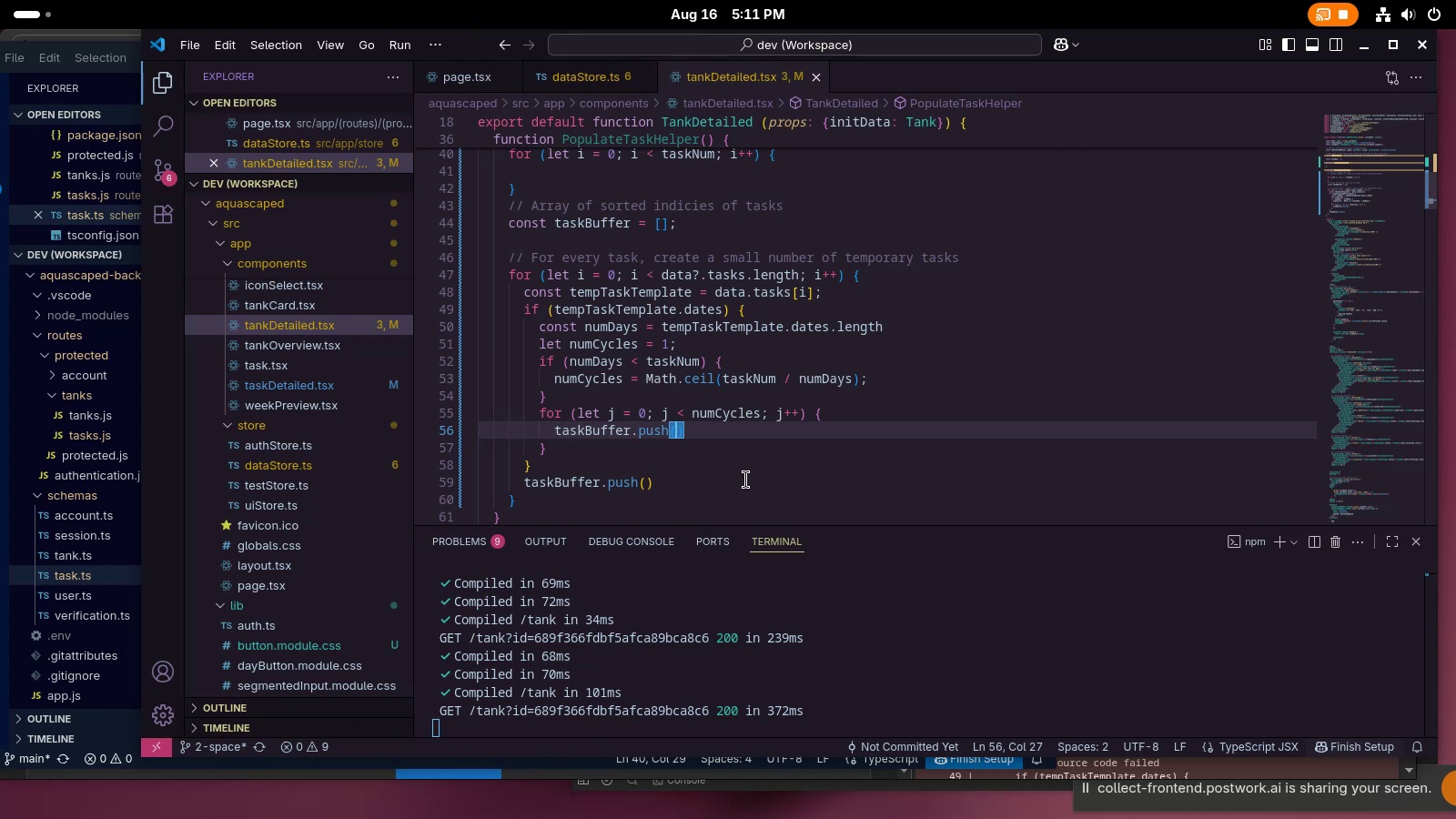 
wait(19.84)
 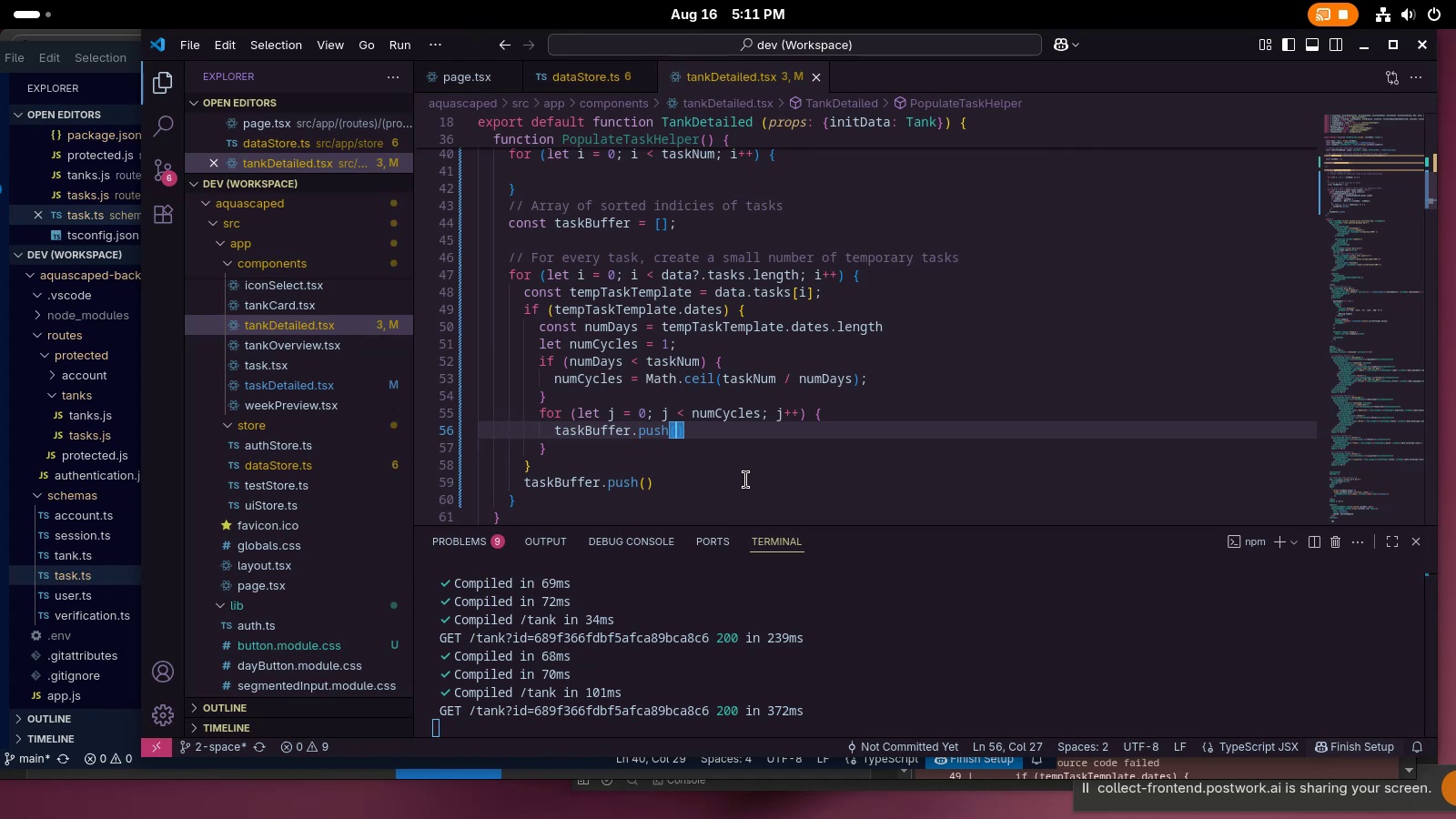 
type(temp)
 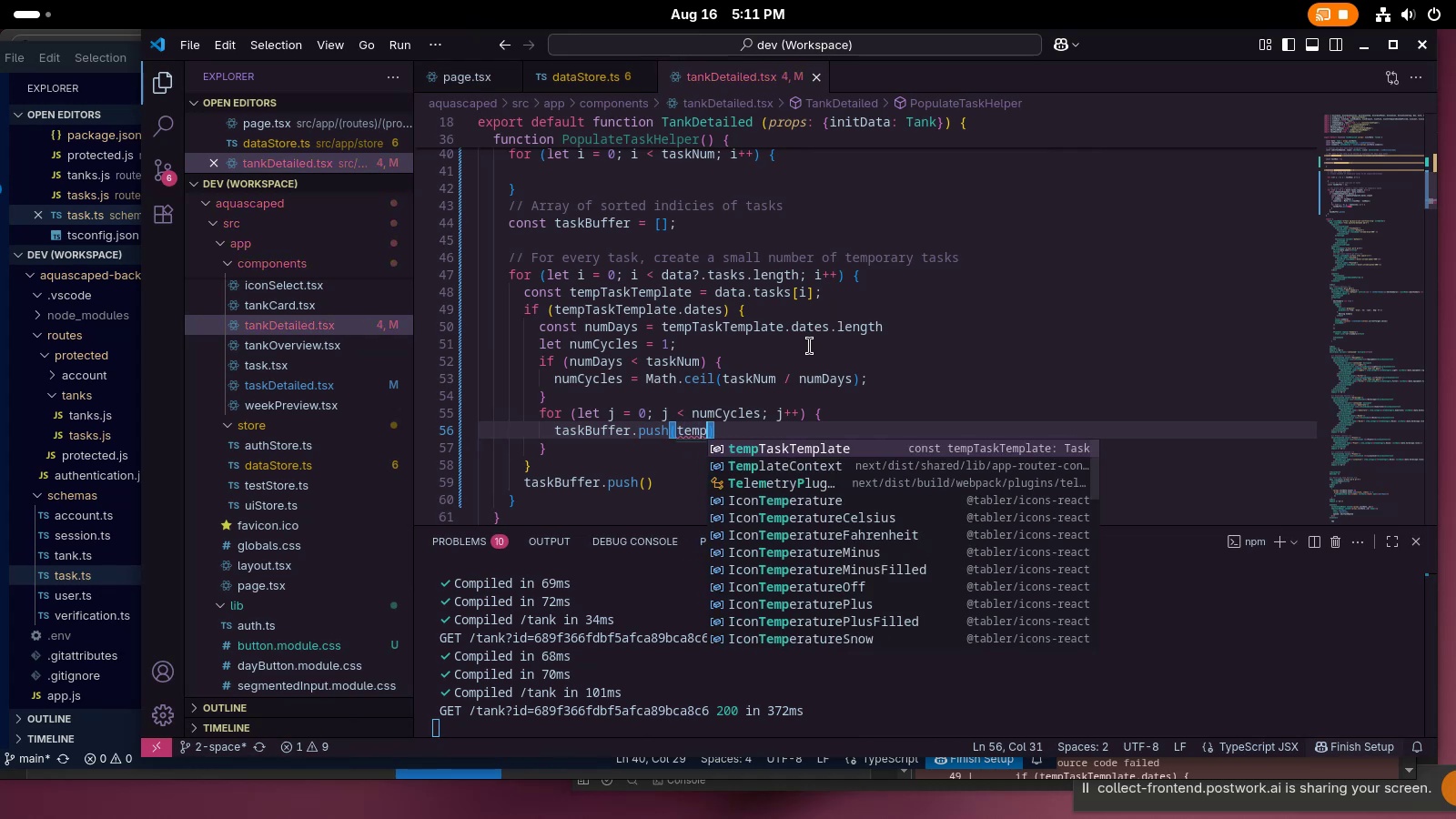 
key(Enter)
 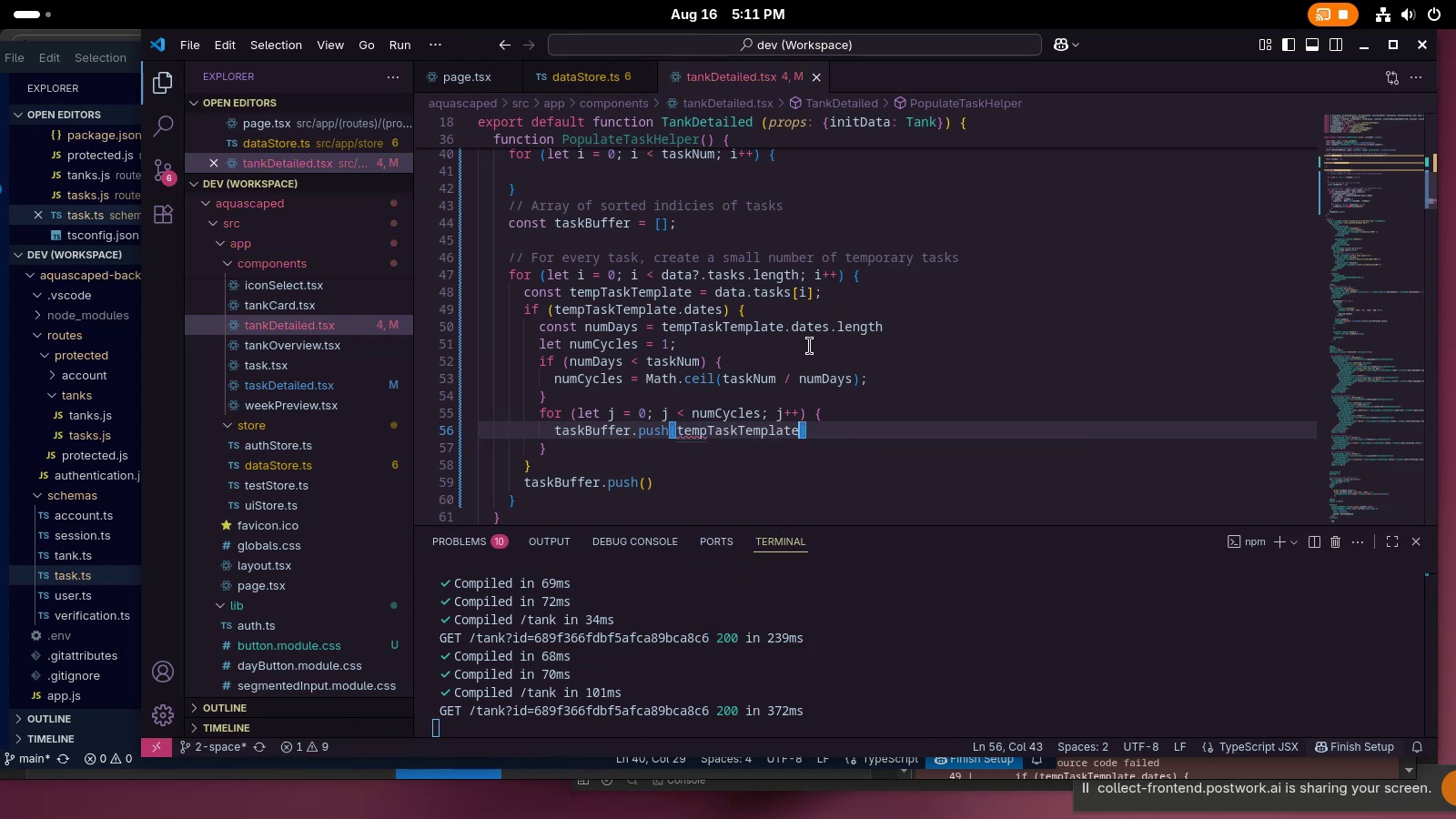 
key(Period)
 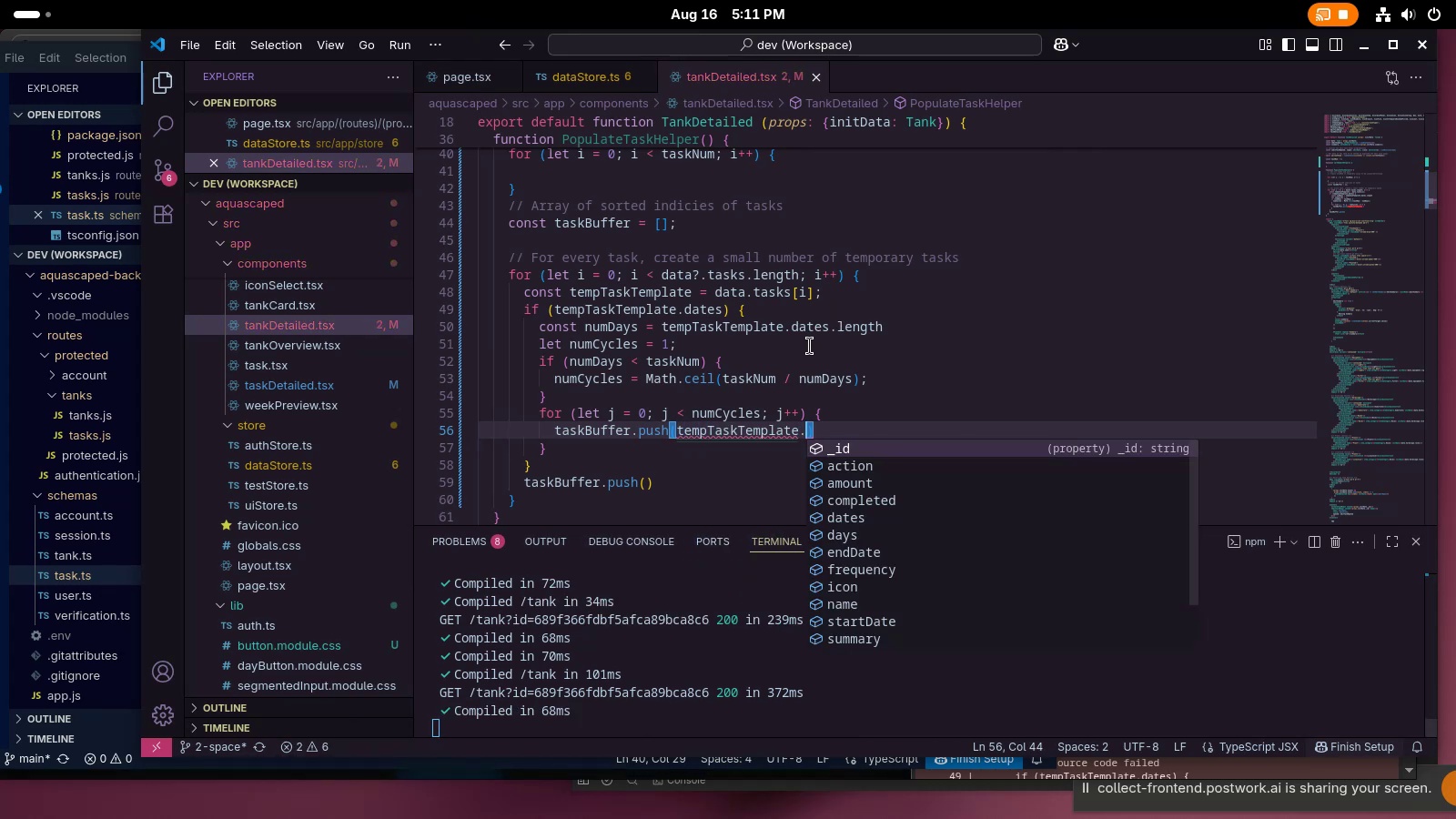 
key(Control+Backspace)
 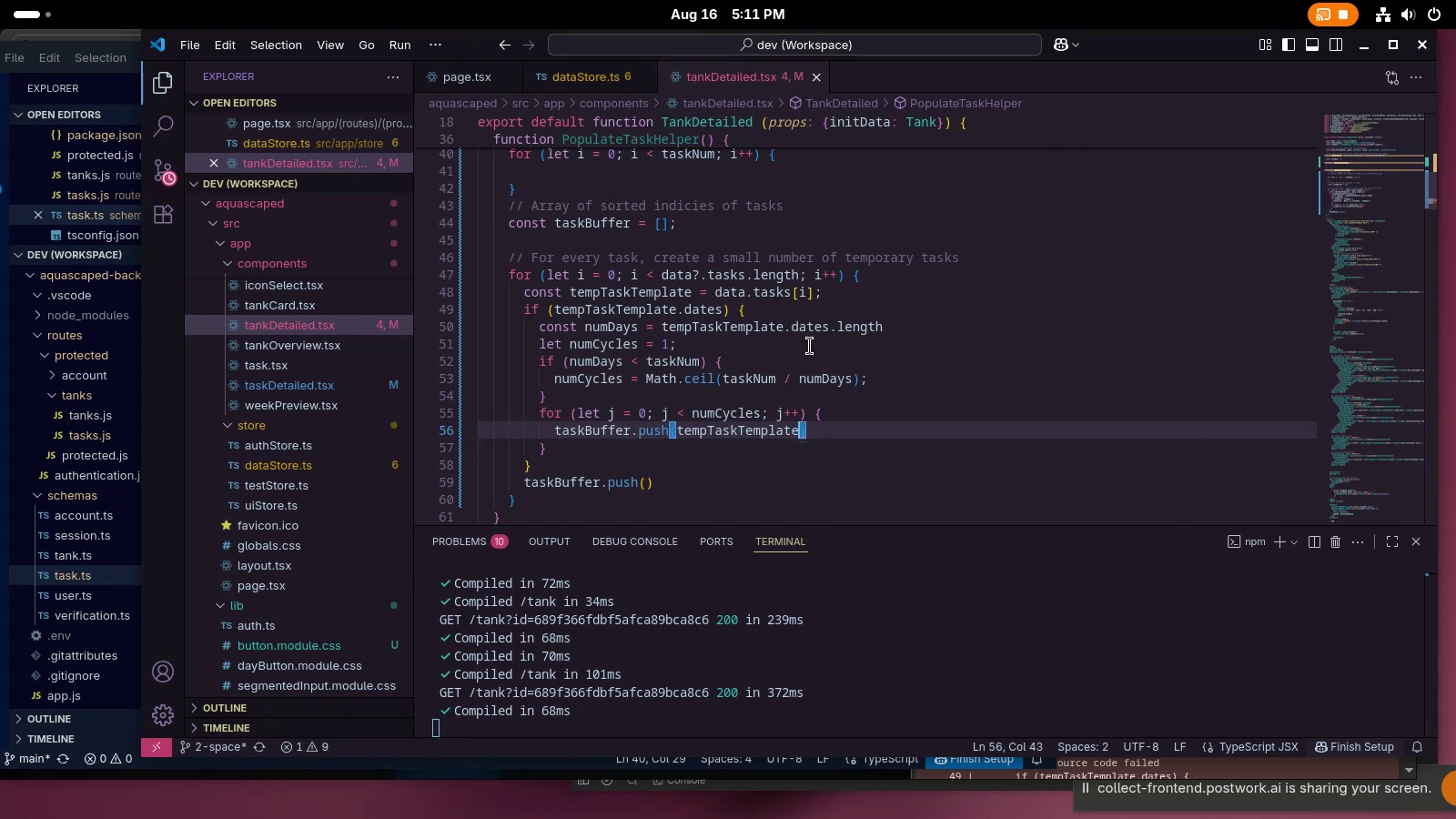 
key(Control+Backspace)
 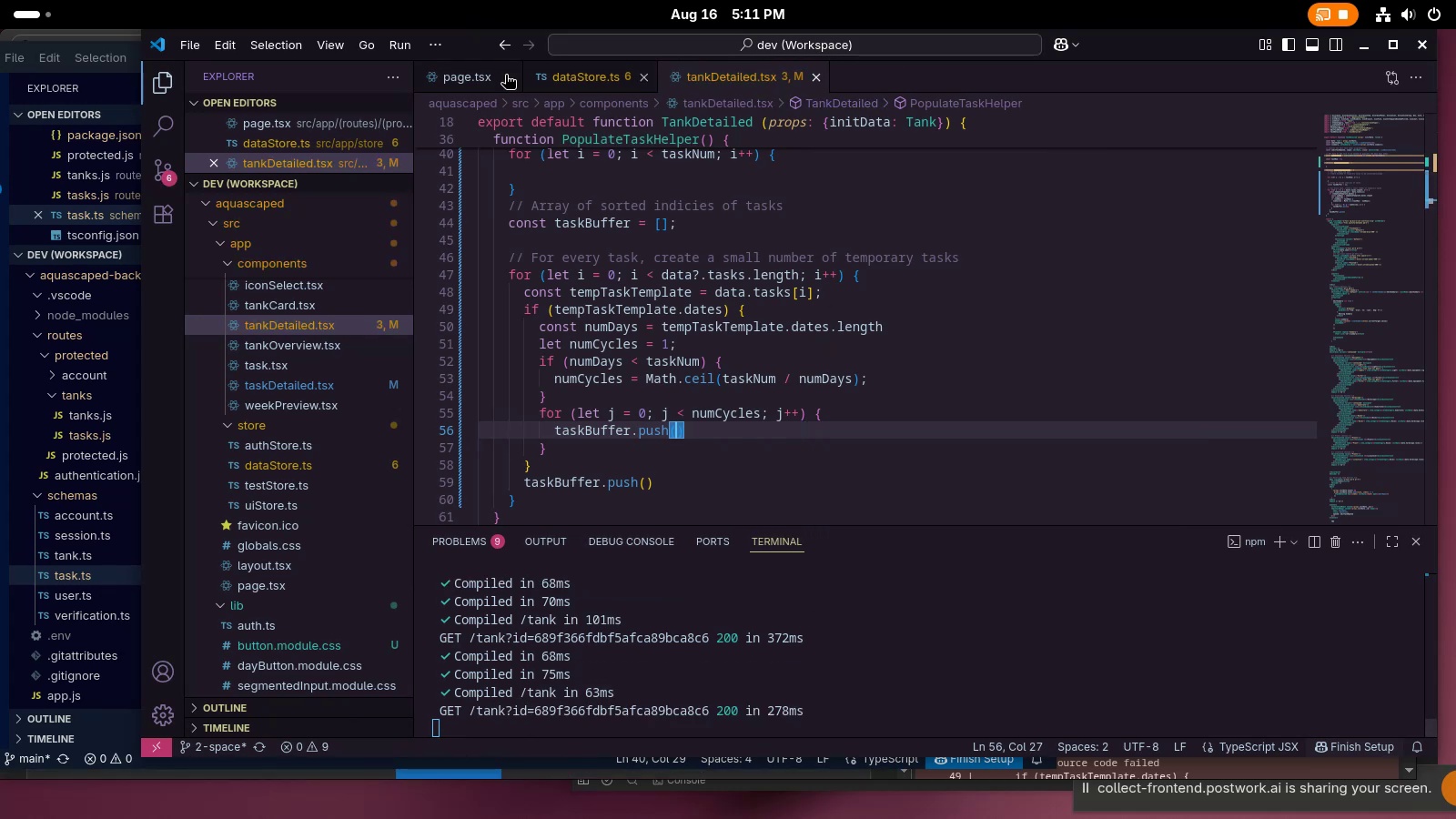 
left_click([913, 270])
 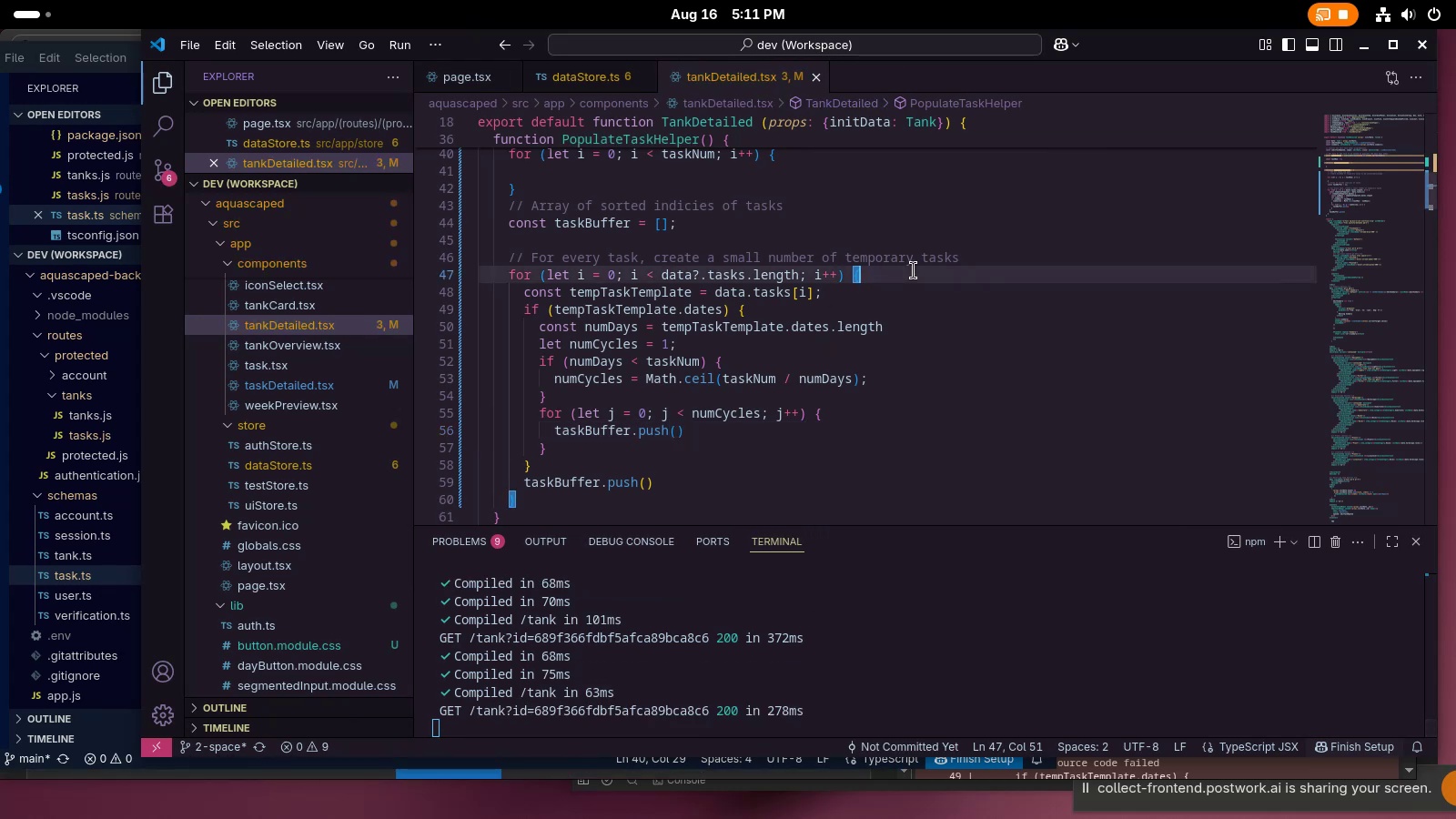 
key(Control+ControlLeft)
 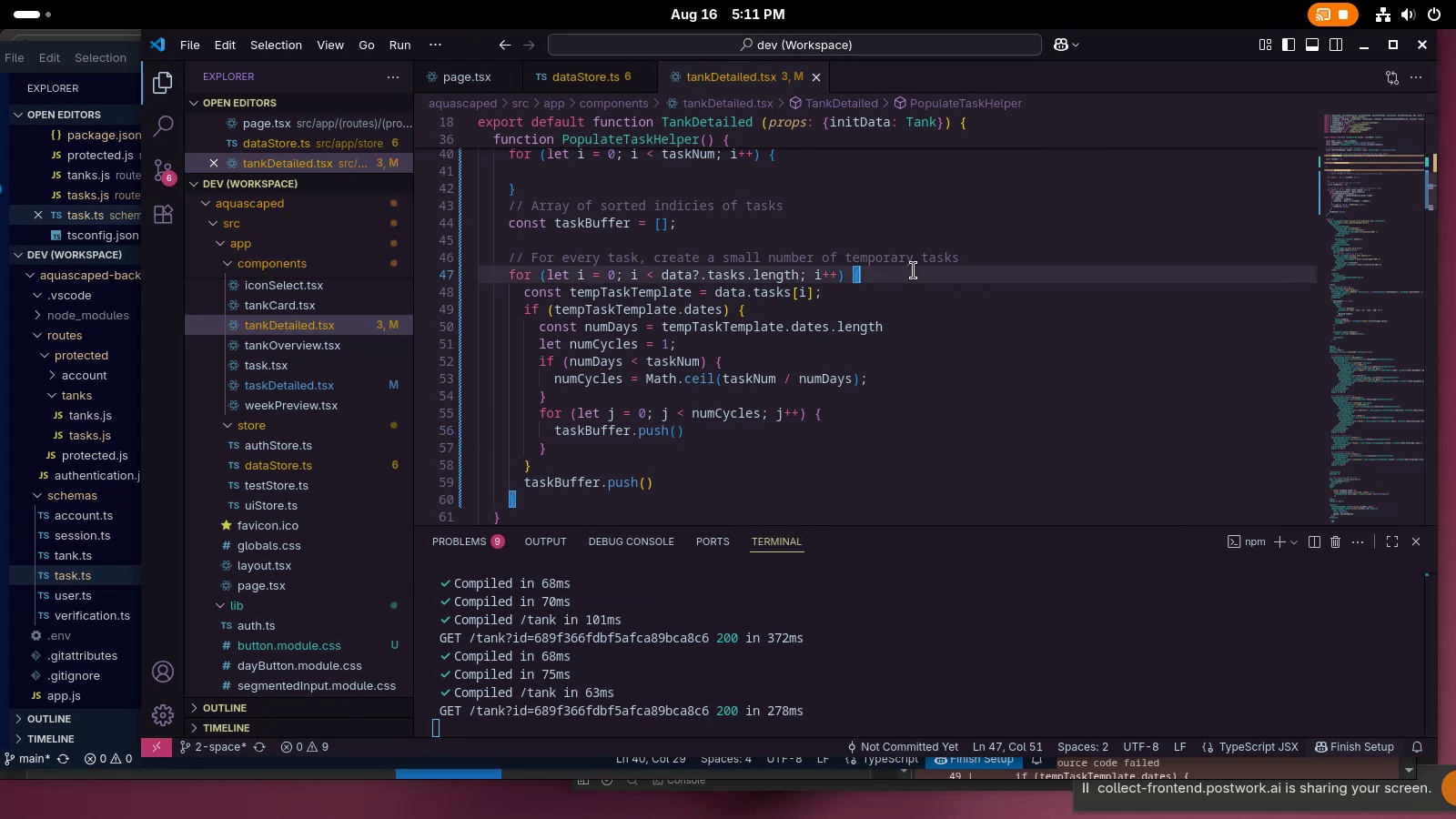 
key(Control+Shift+ShiftLeft)
 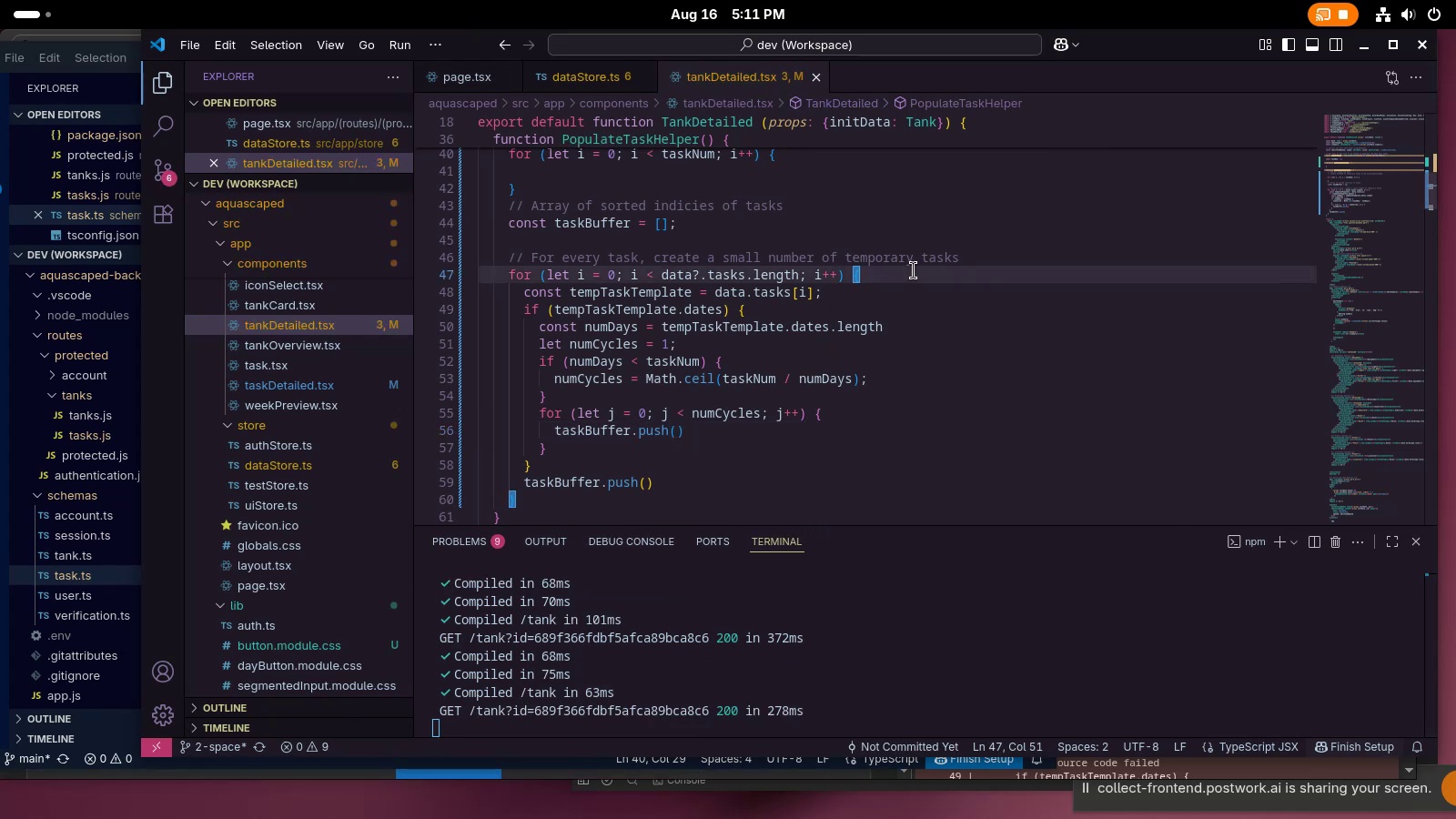 
key(Control+Shift+P)
 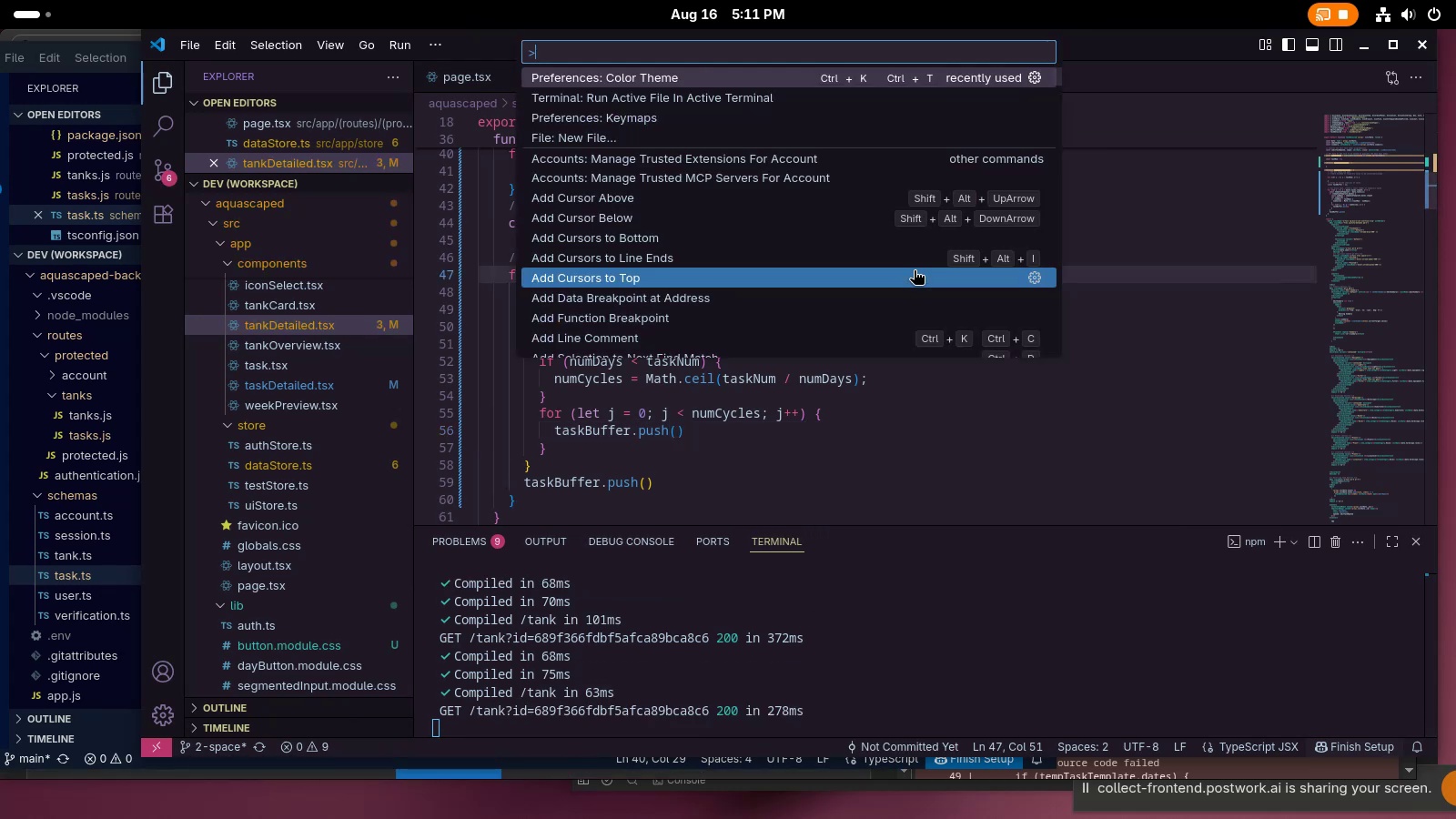 
type(task)
key(Backspace)
key(Backspace)
type(nk)
key(Backspace)
key(Backspace)
key(Backspace)
key(Backspace)
key(Backspace)
key(Backspace)
type(taskT)
 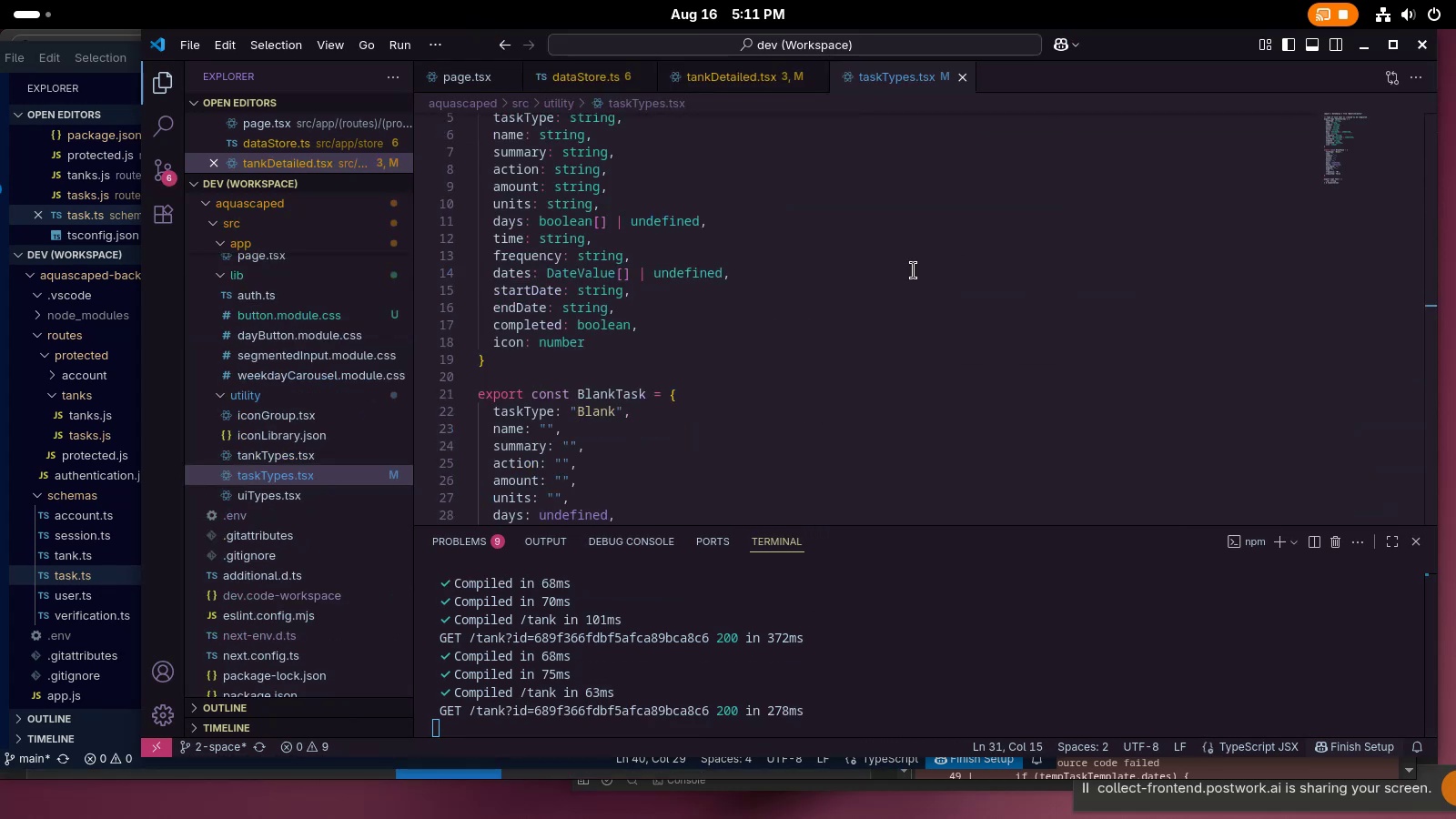 
 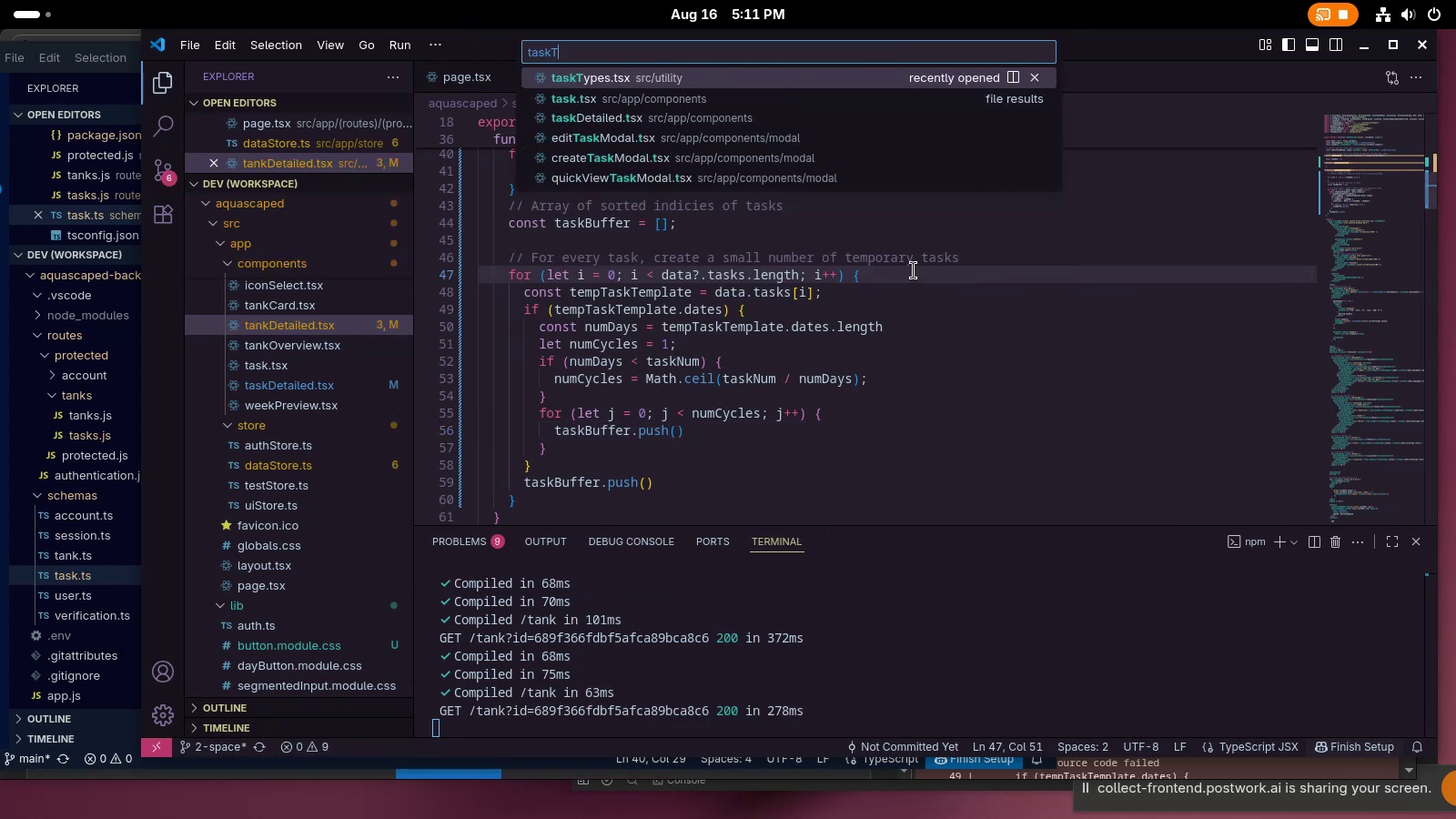 
key(Enter)
 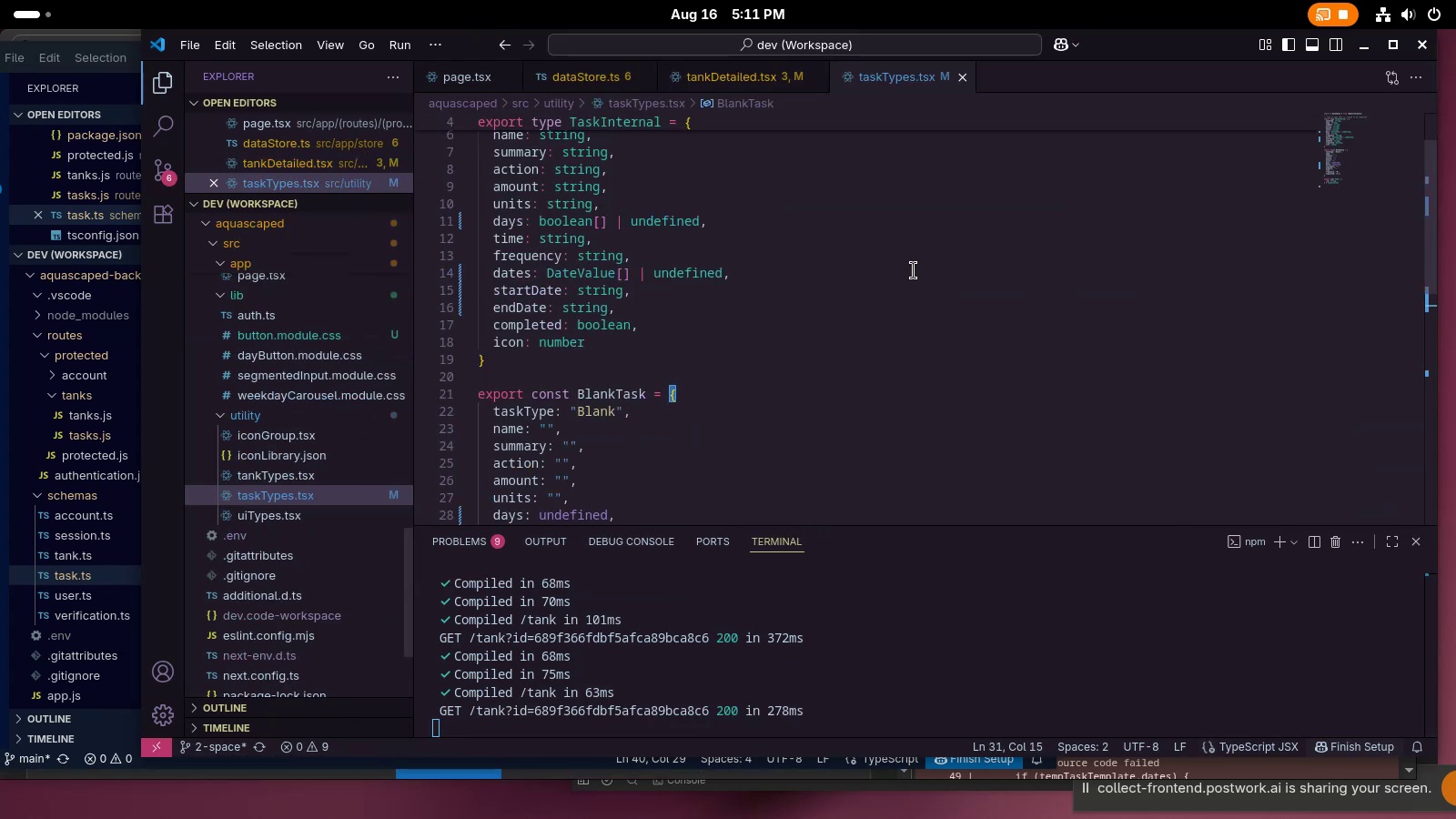 
scroll: coordinate [781, 424], scroll_direction: down, amount: 1.0
 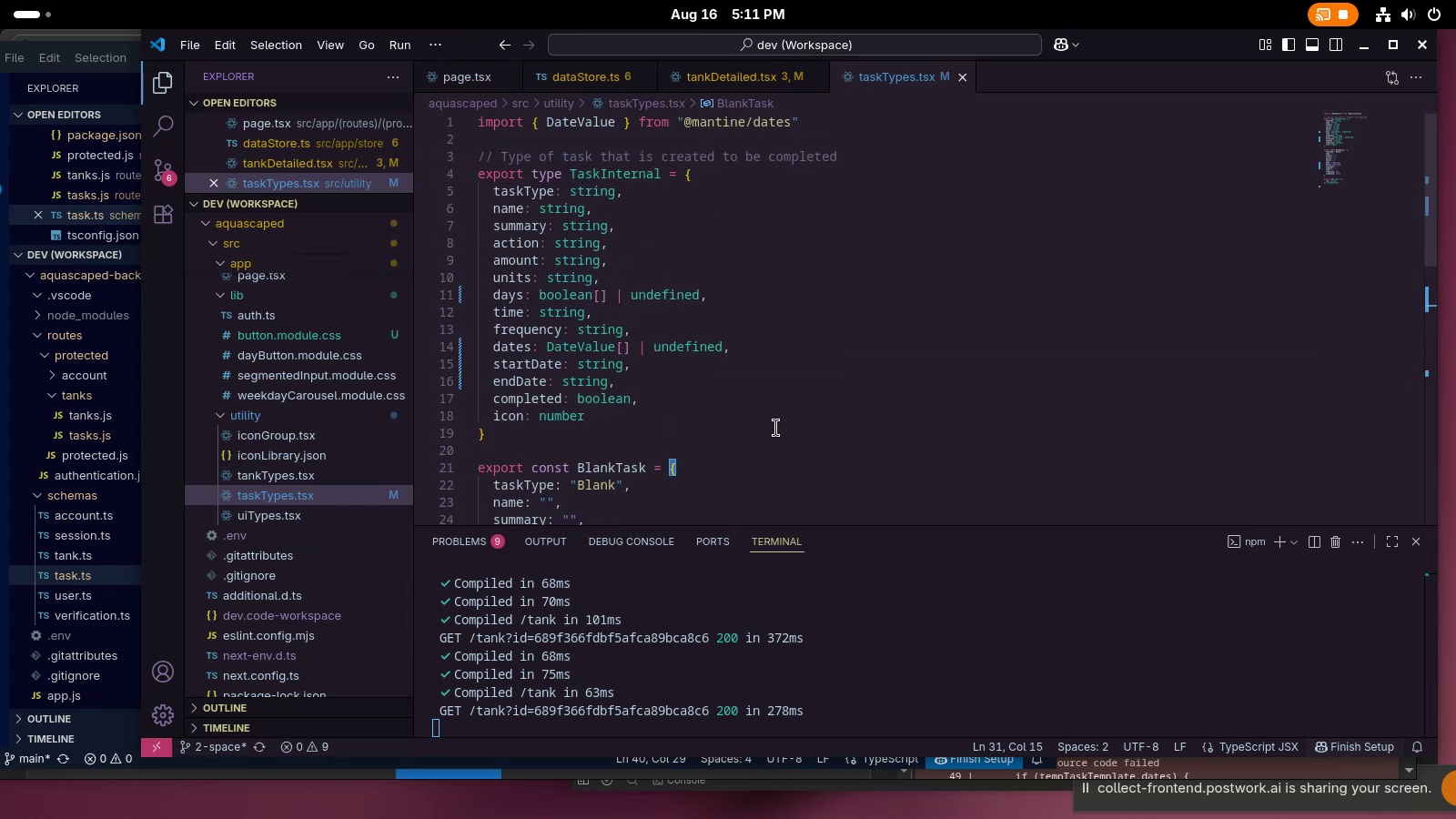 
left_click([775, 426])
 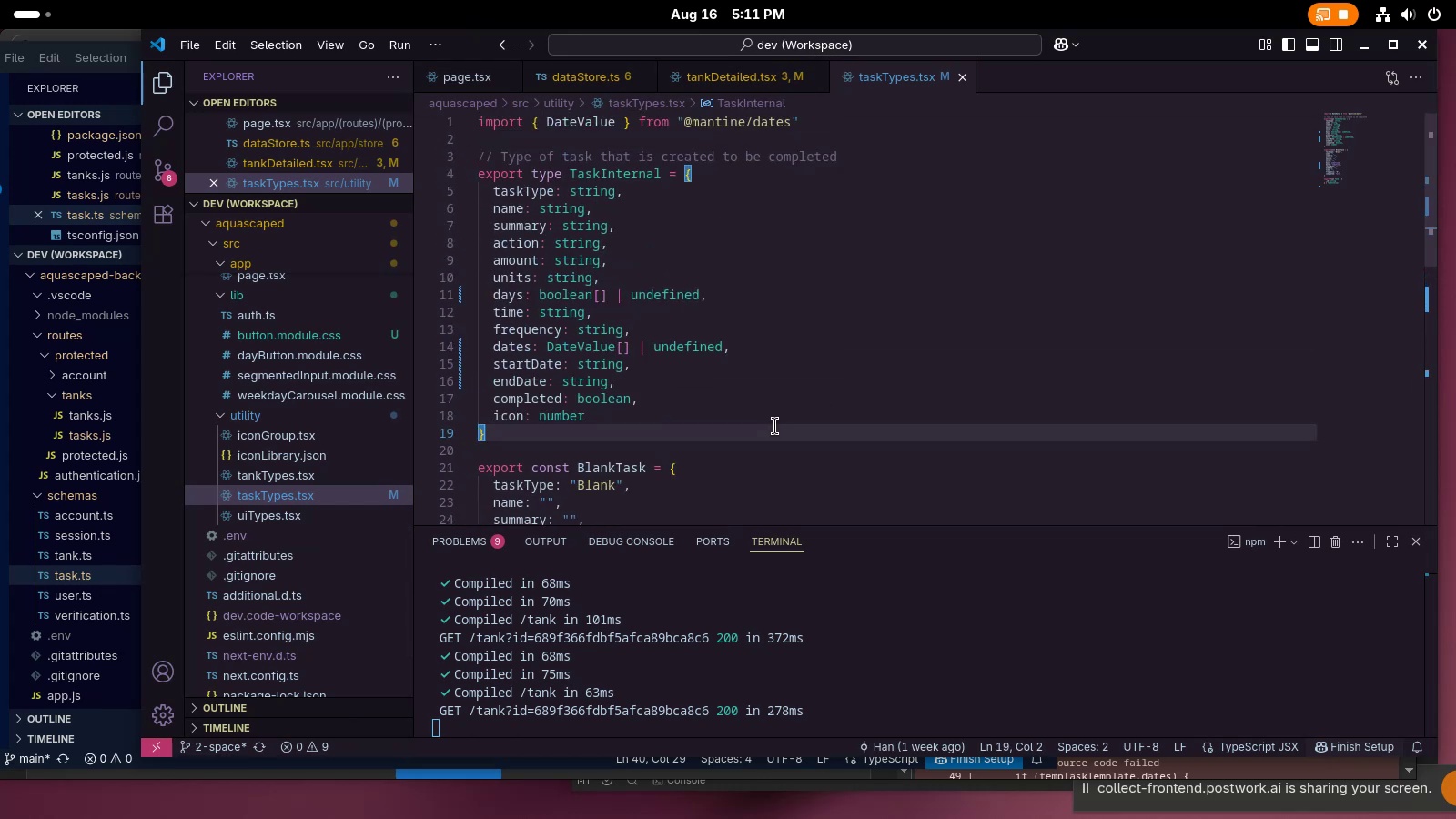 
key(Enter)
 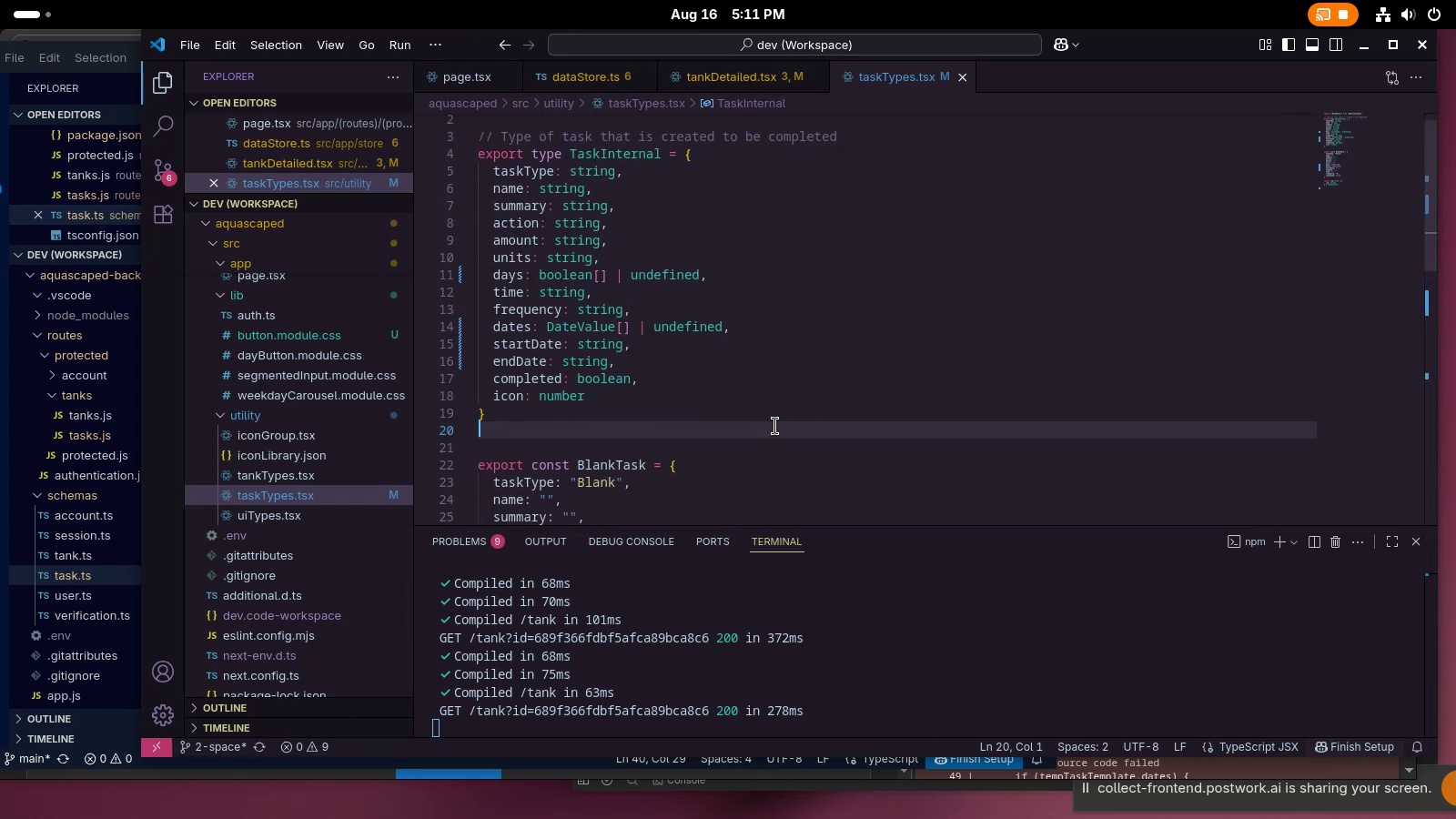 
key(Enter)
 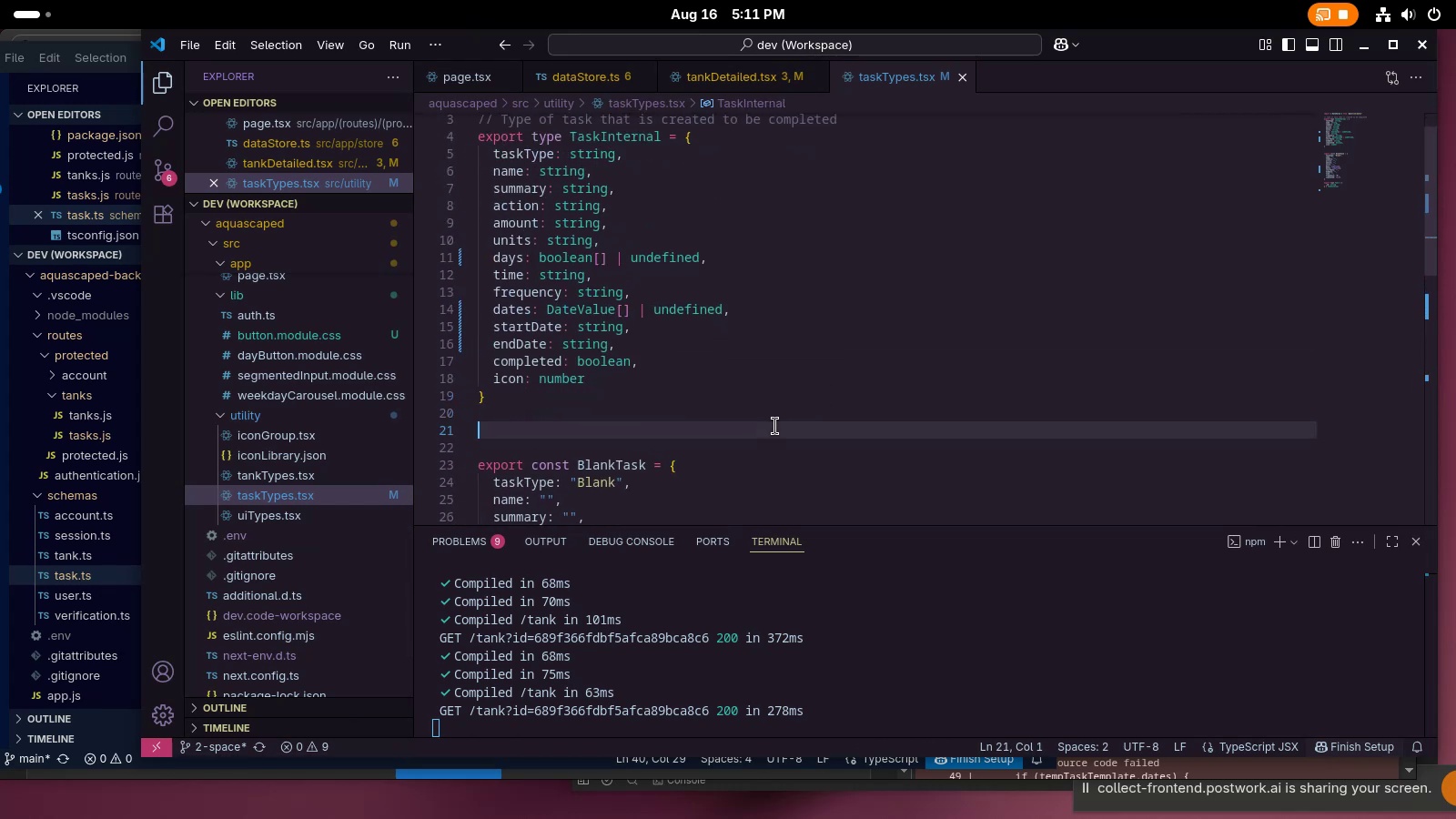 
type(export type TaskTempo)
key(Backspace)
type( = {)
 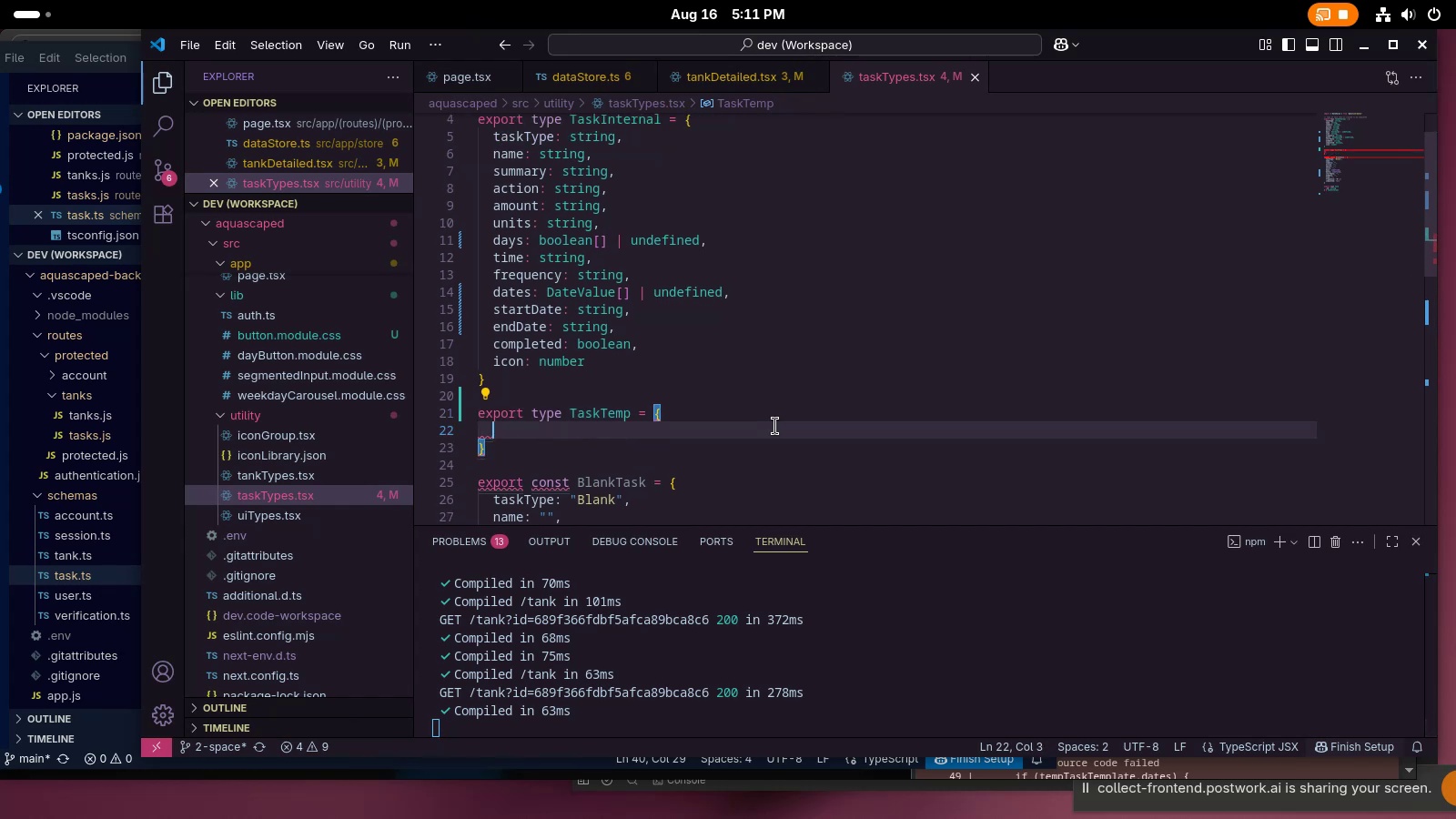 
 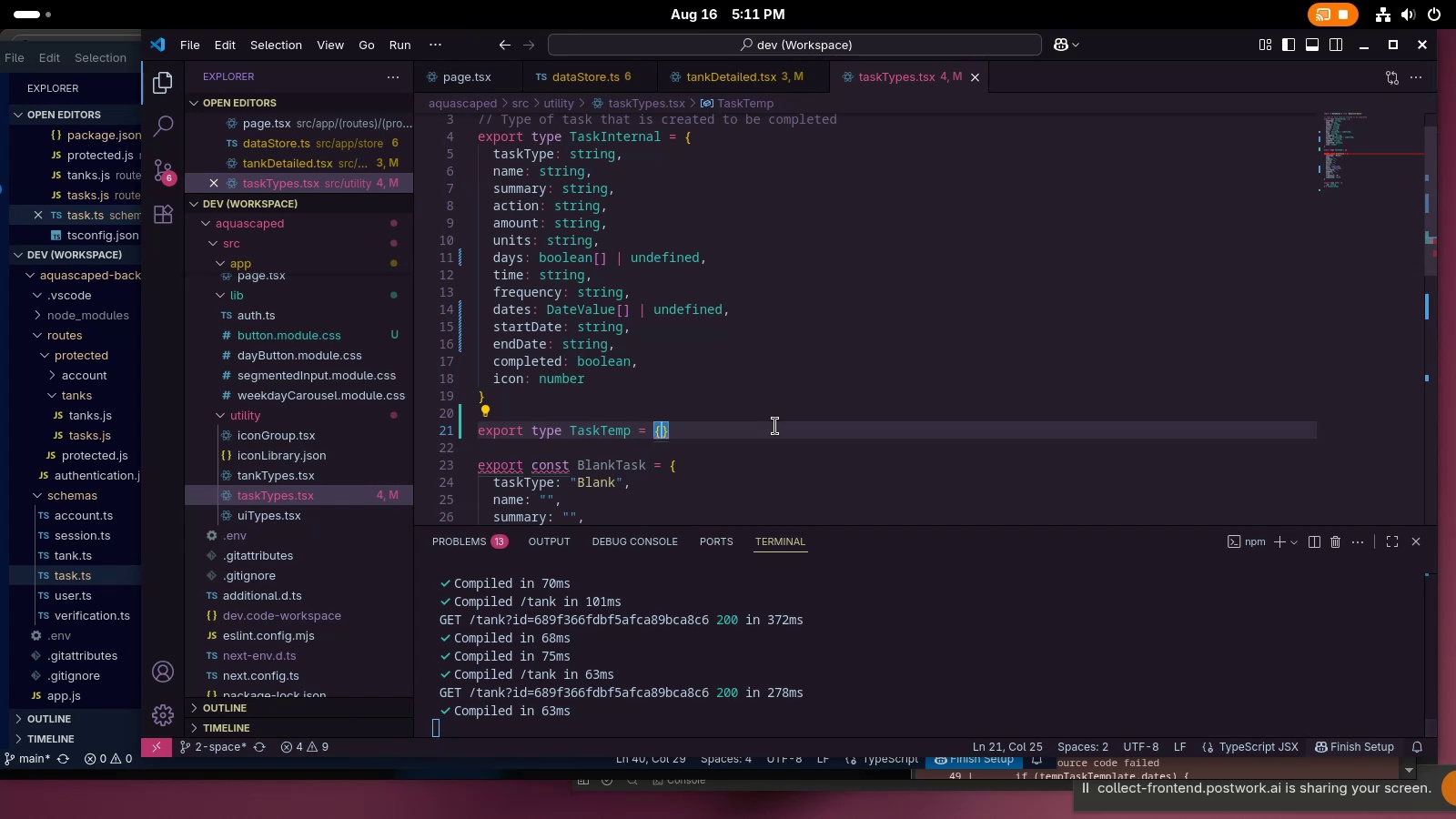 
key(Enter)
 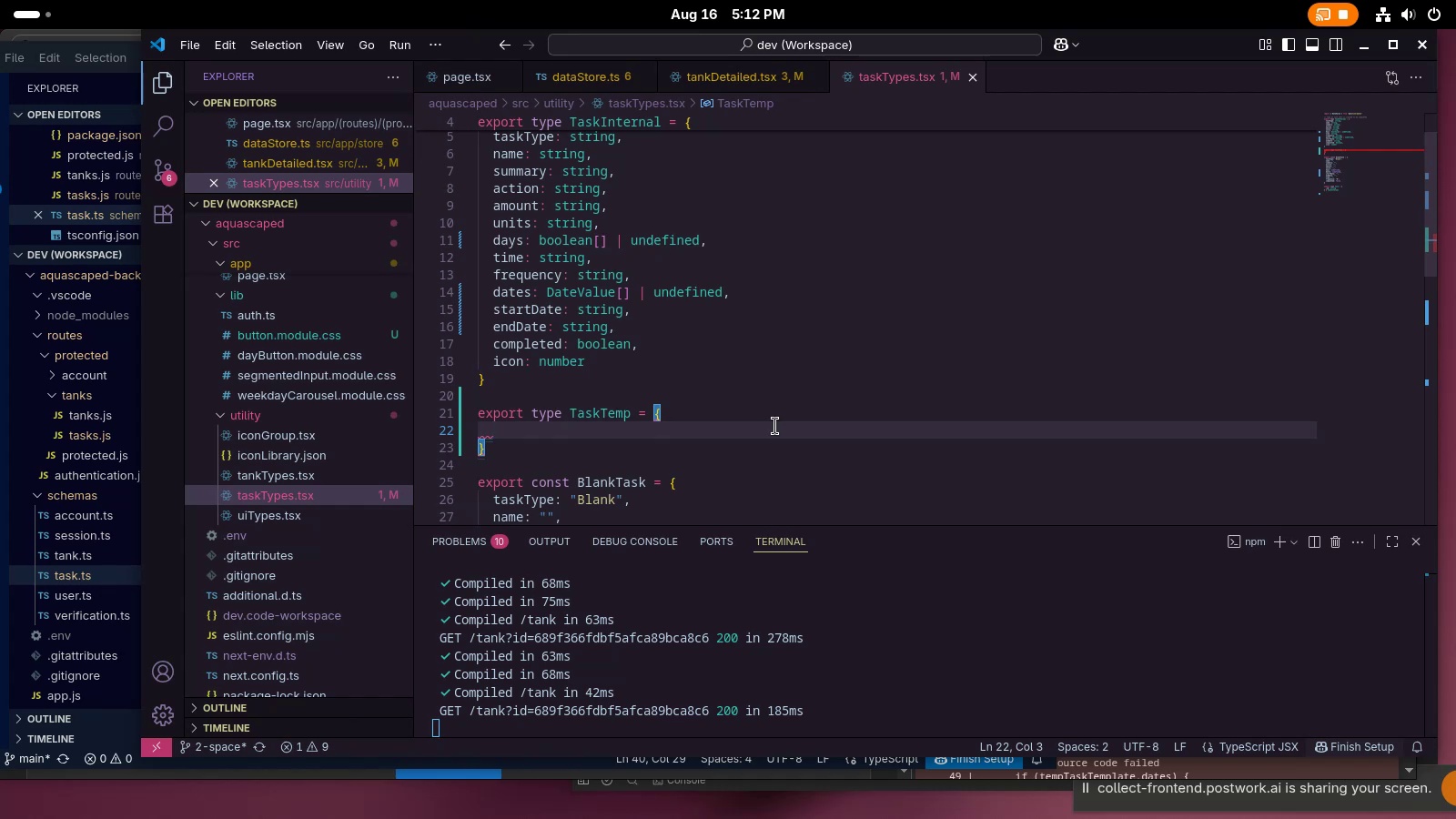 
wait(15.14)
 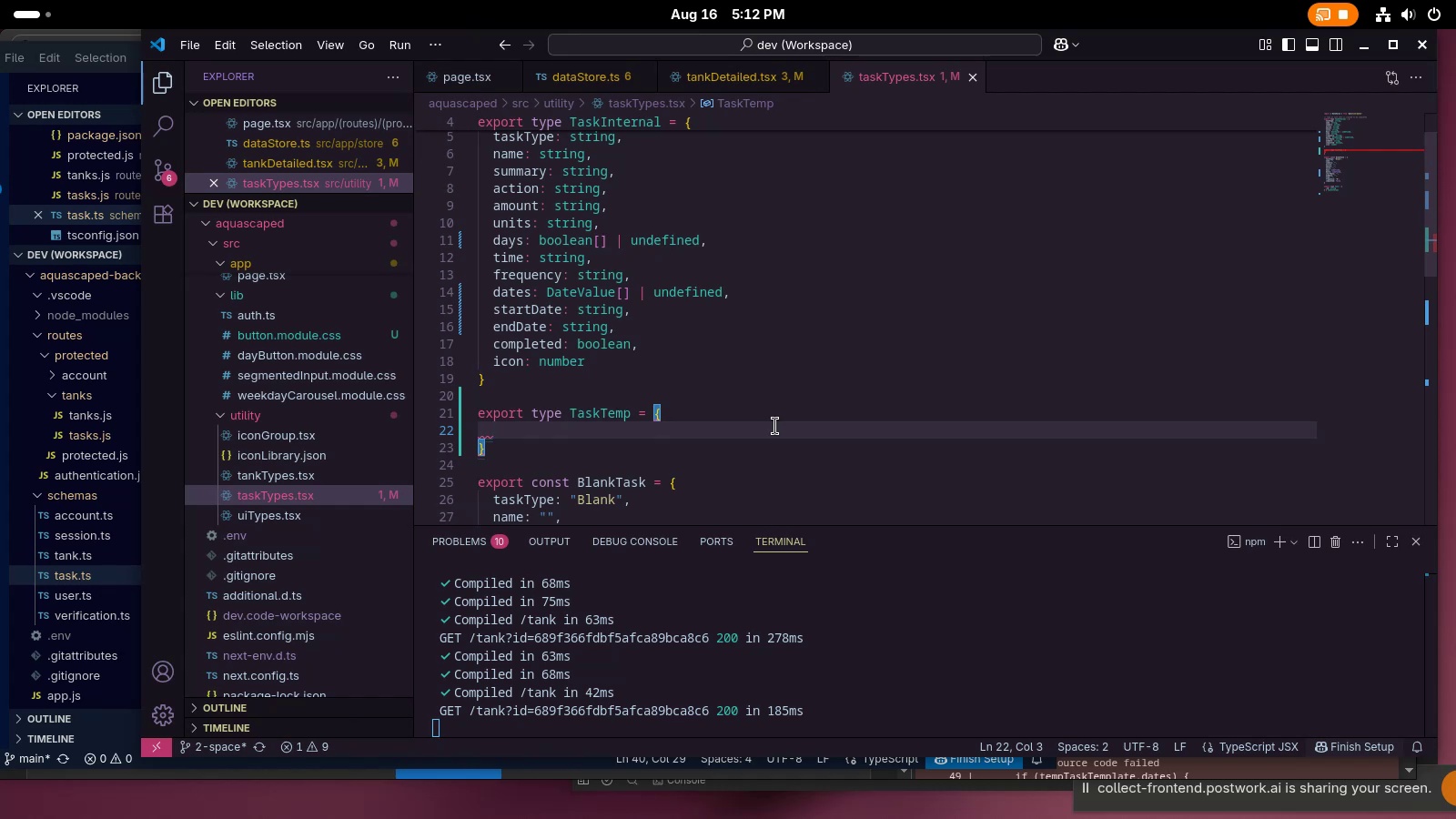 
left_click_drag(start_coordinate=[693, 363], to_coordinate=[439, 186])
 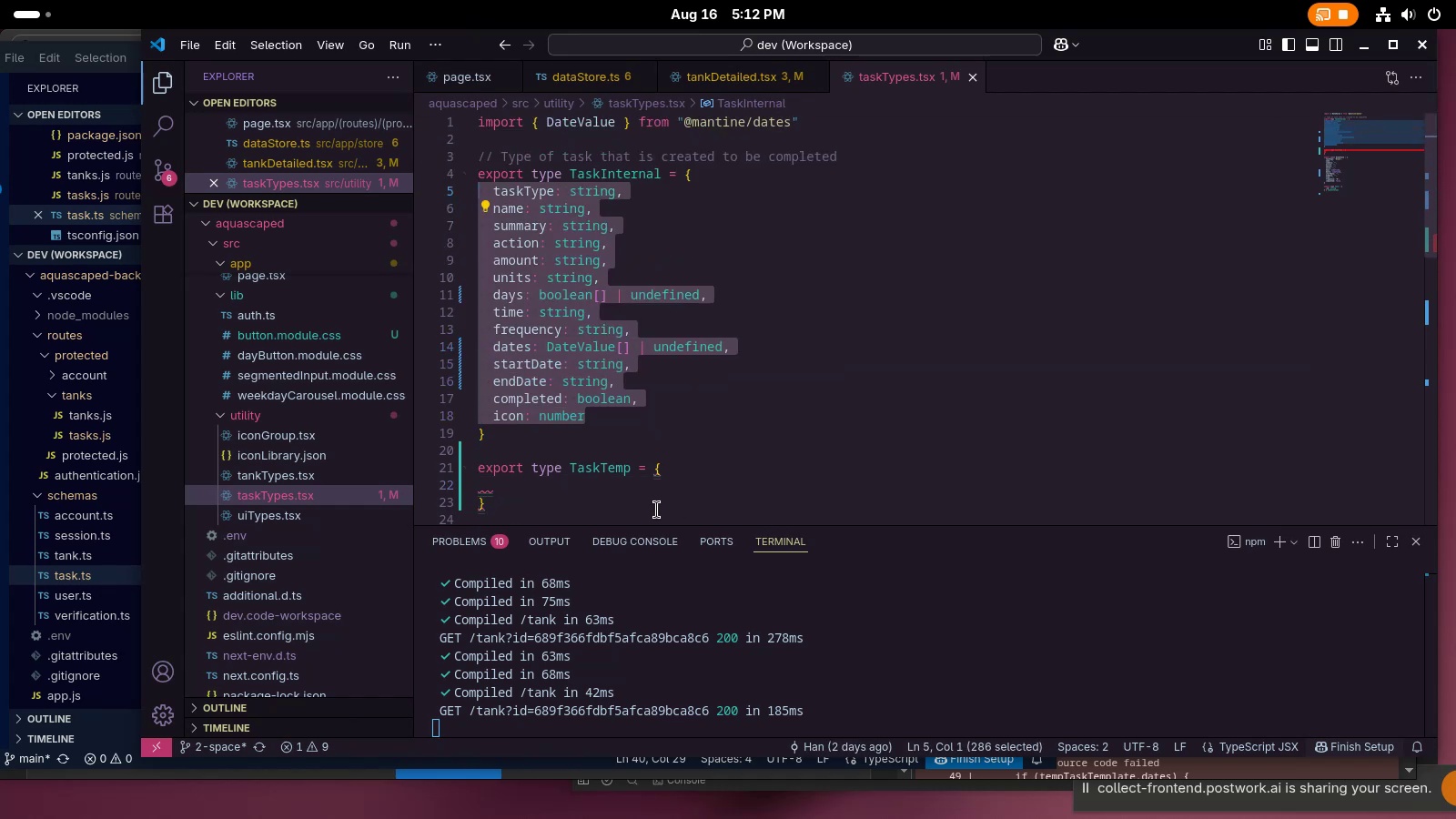 
scroll: coordinate [485, 297], scroll_direction: up, amount: 5.0
 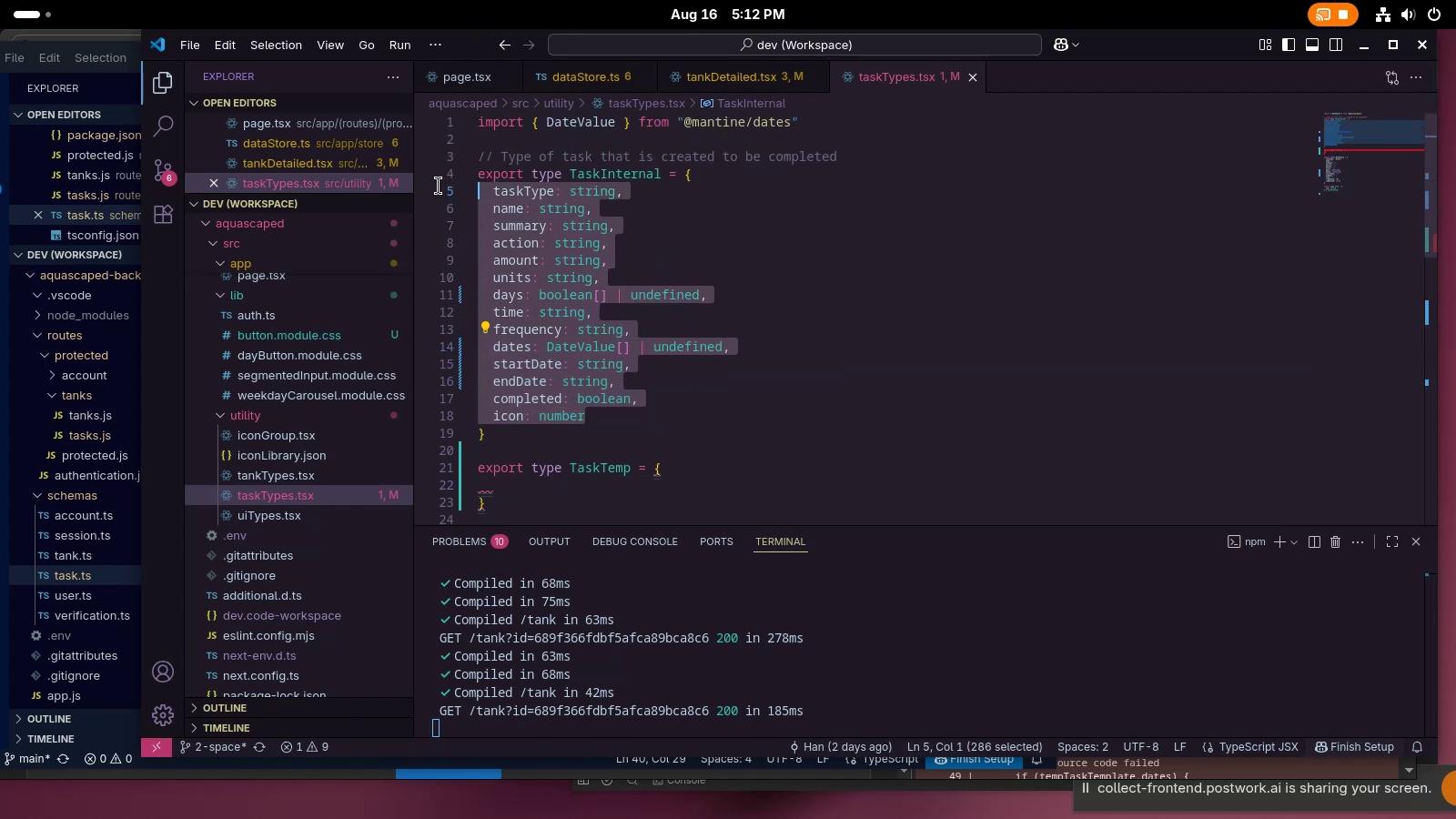 
key(Control+ControlLeft)
 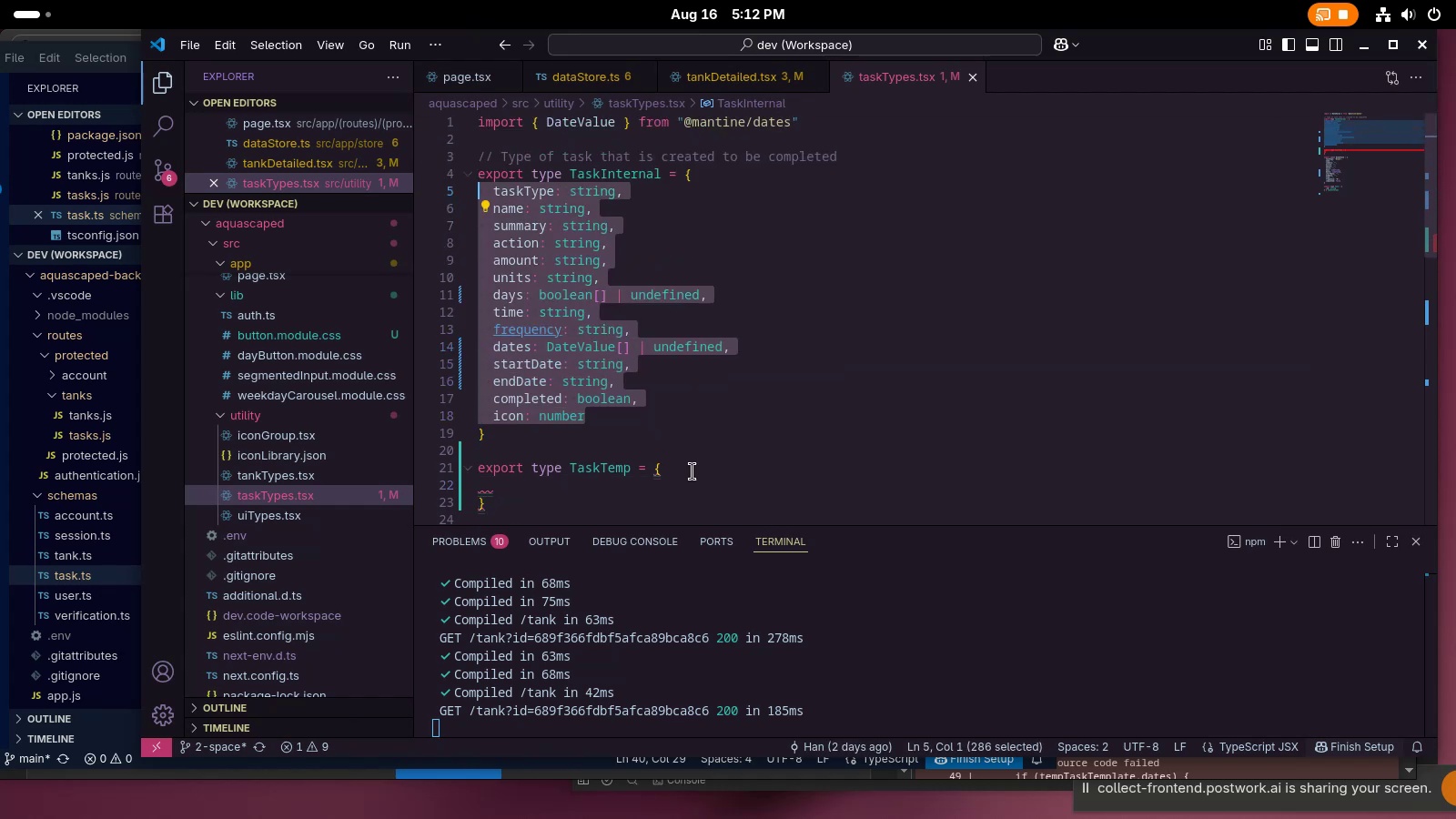 
key(Control+C)
 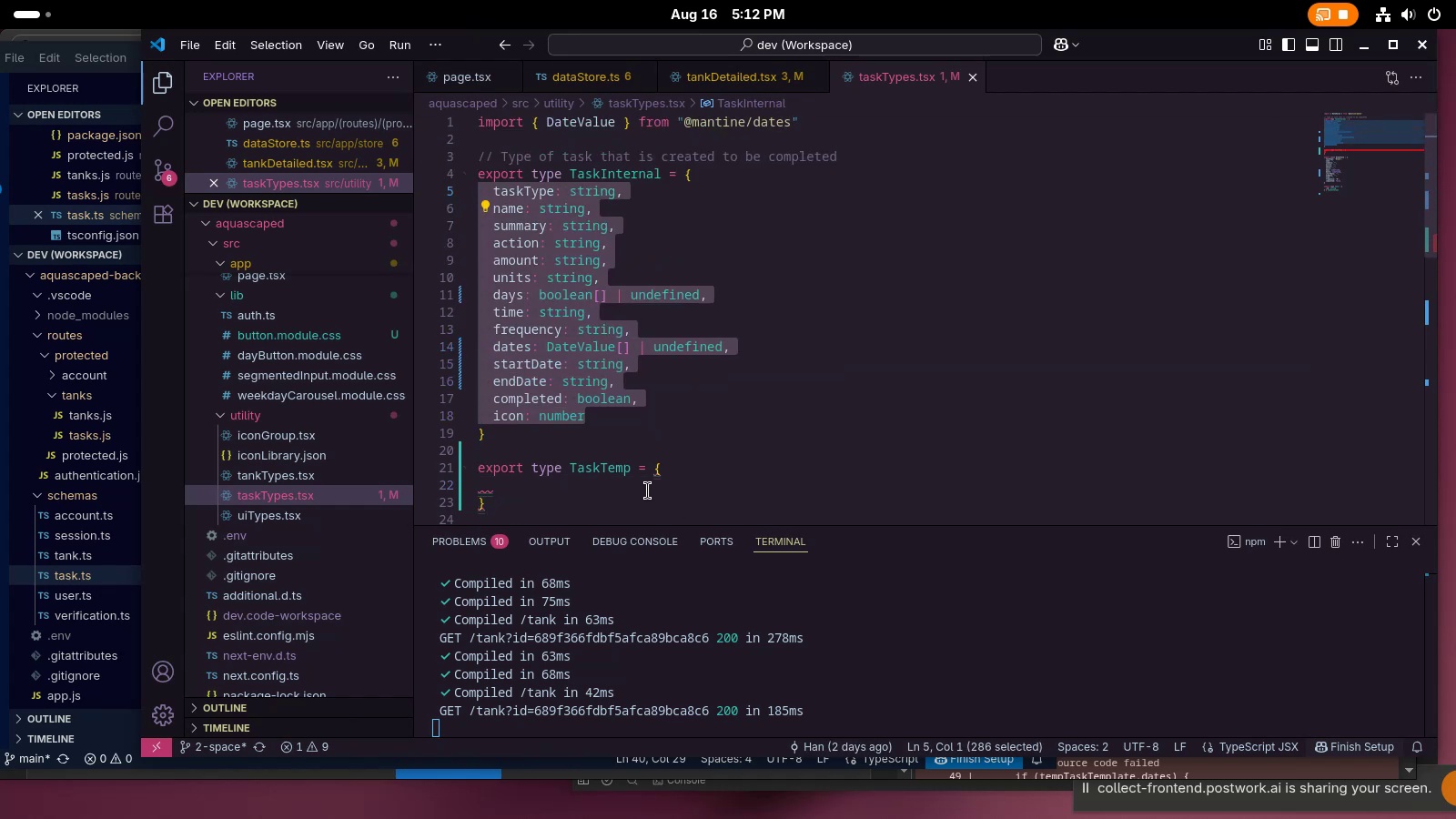 
left_click([647, 487])
 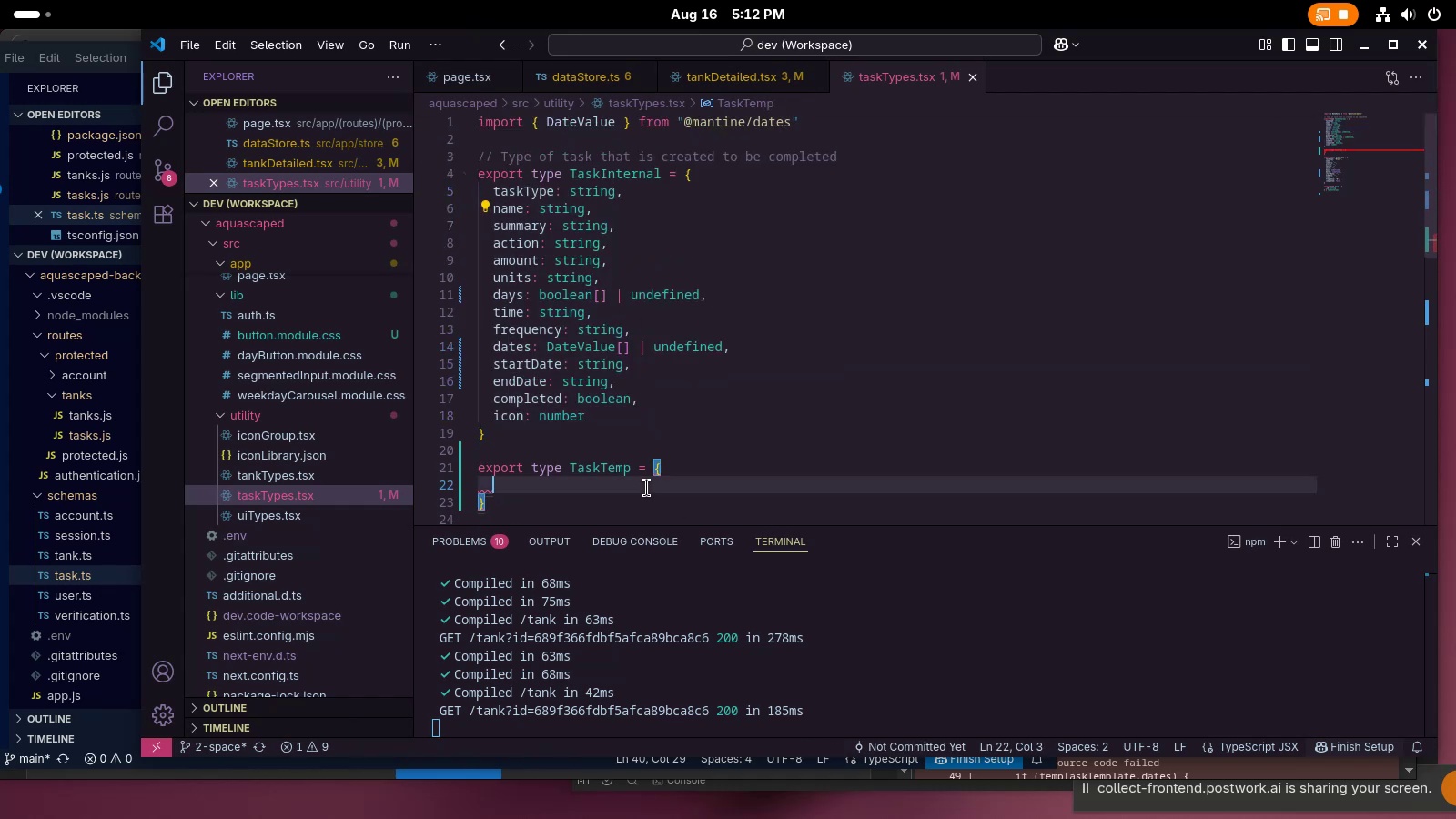 
key(Control+ControlLeft)
 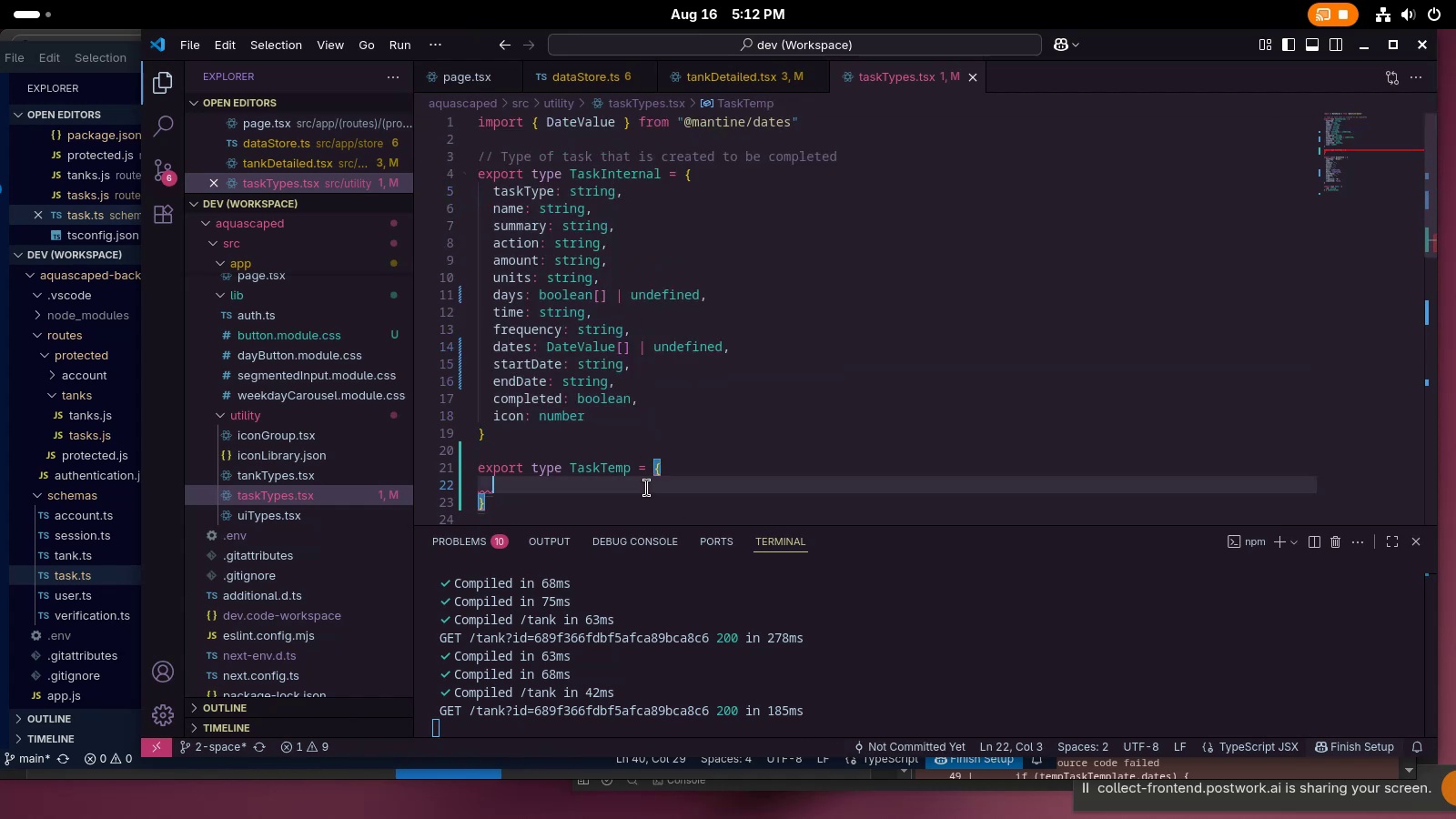 
key(Control+V)
 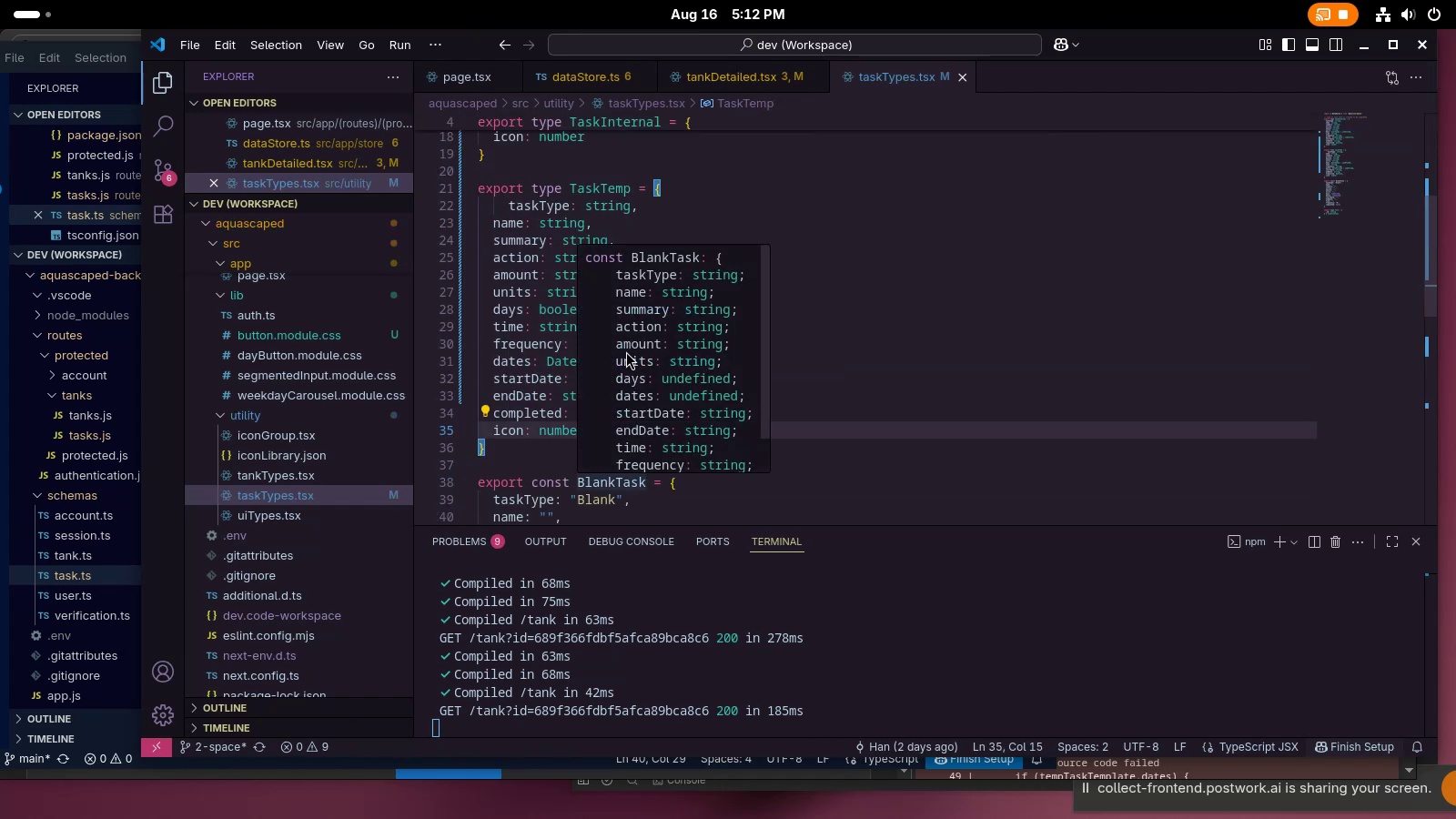 
left_click([505, 302])
 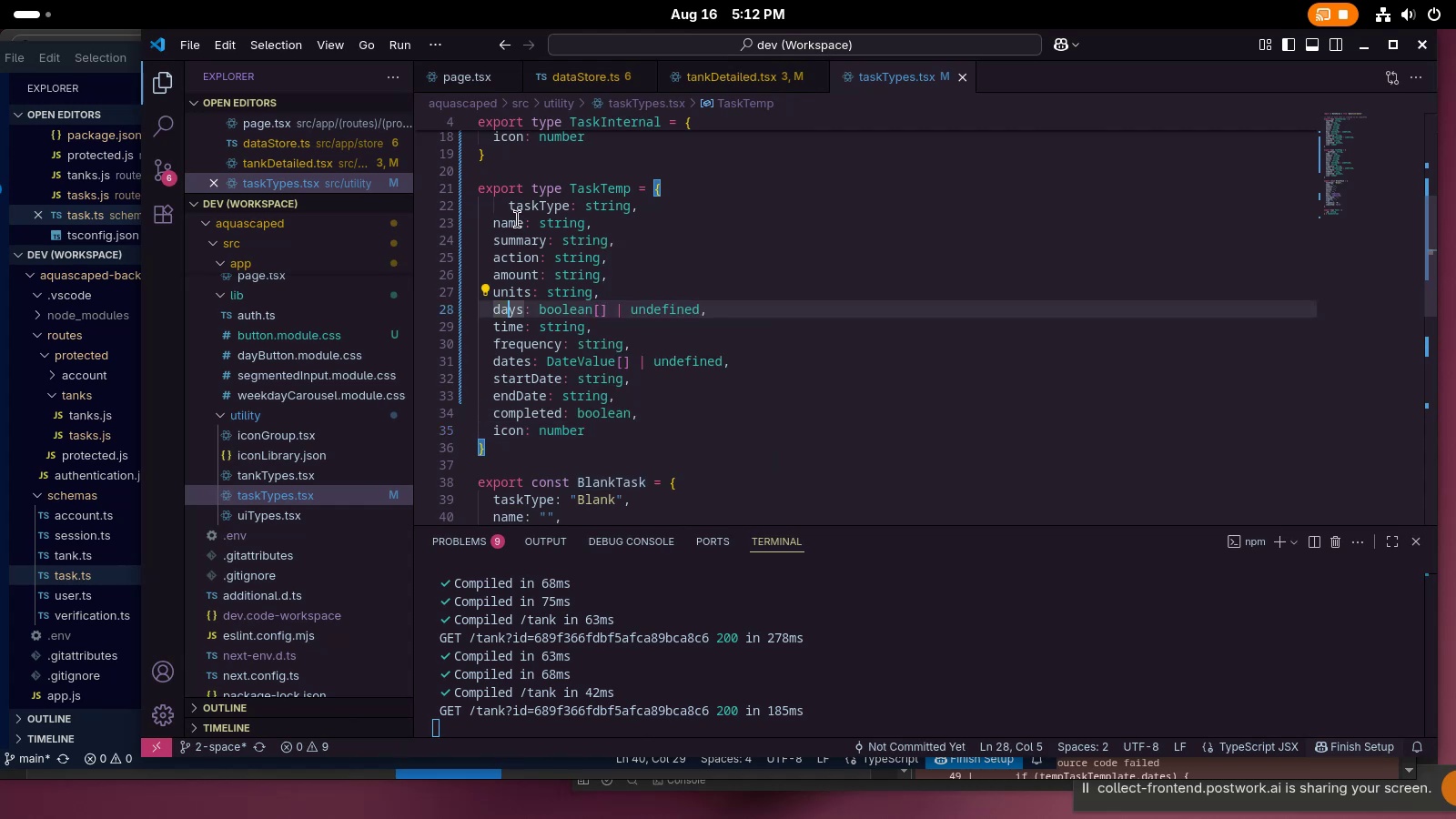 
left_click([520, 211])
 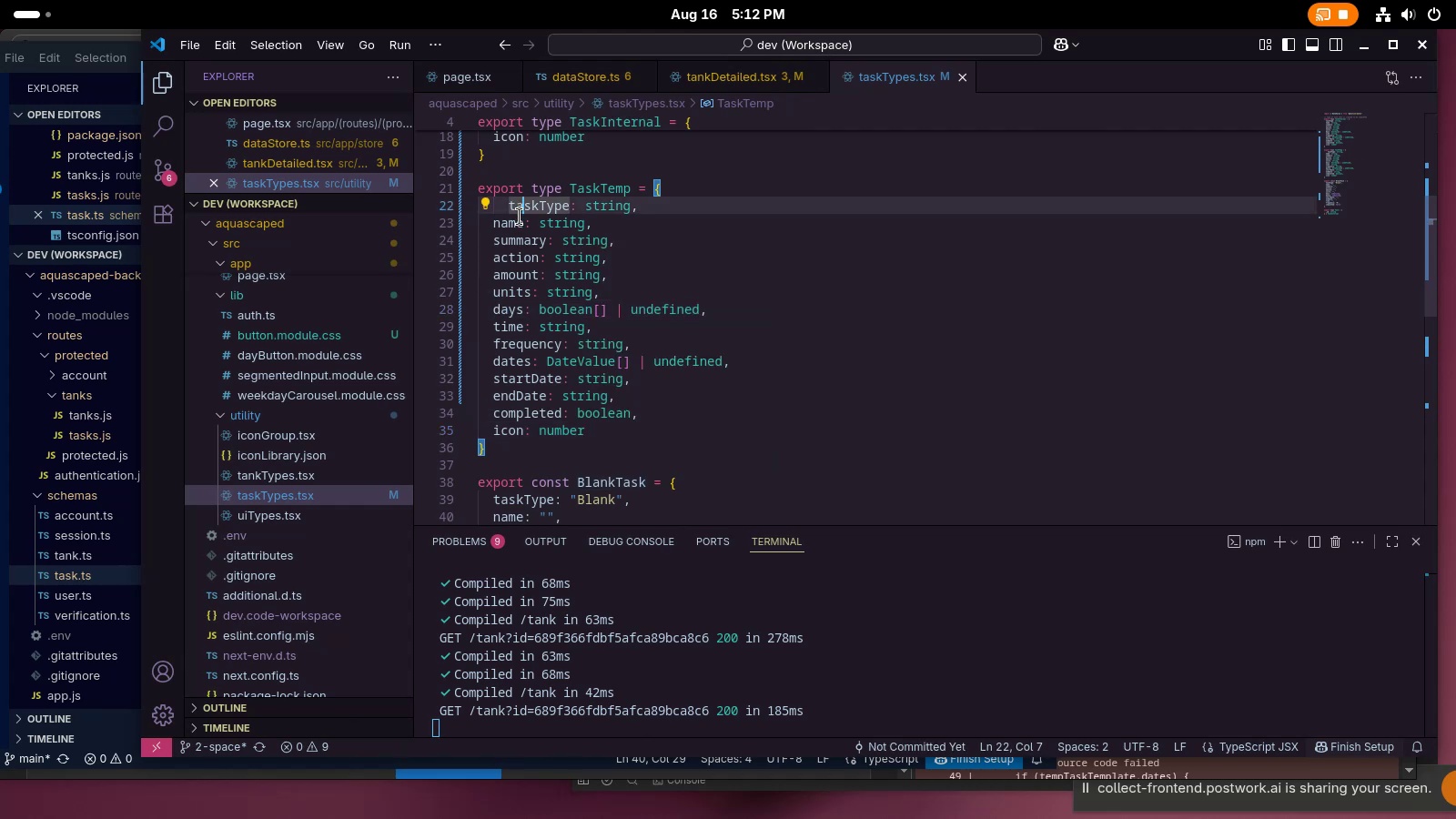 
key(Shift+ShiftLeft)
 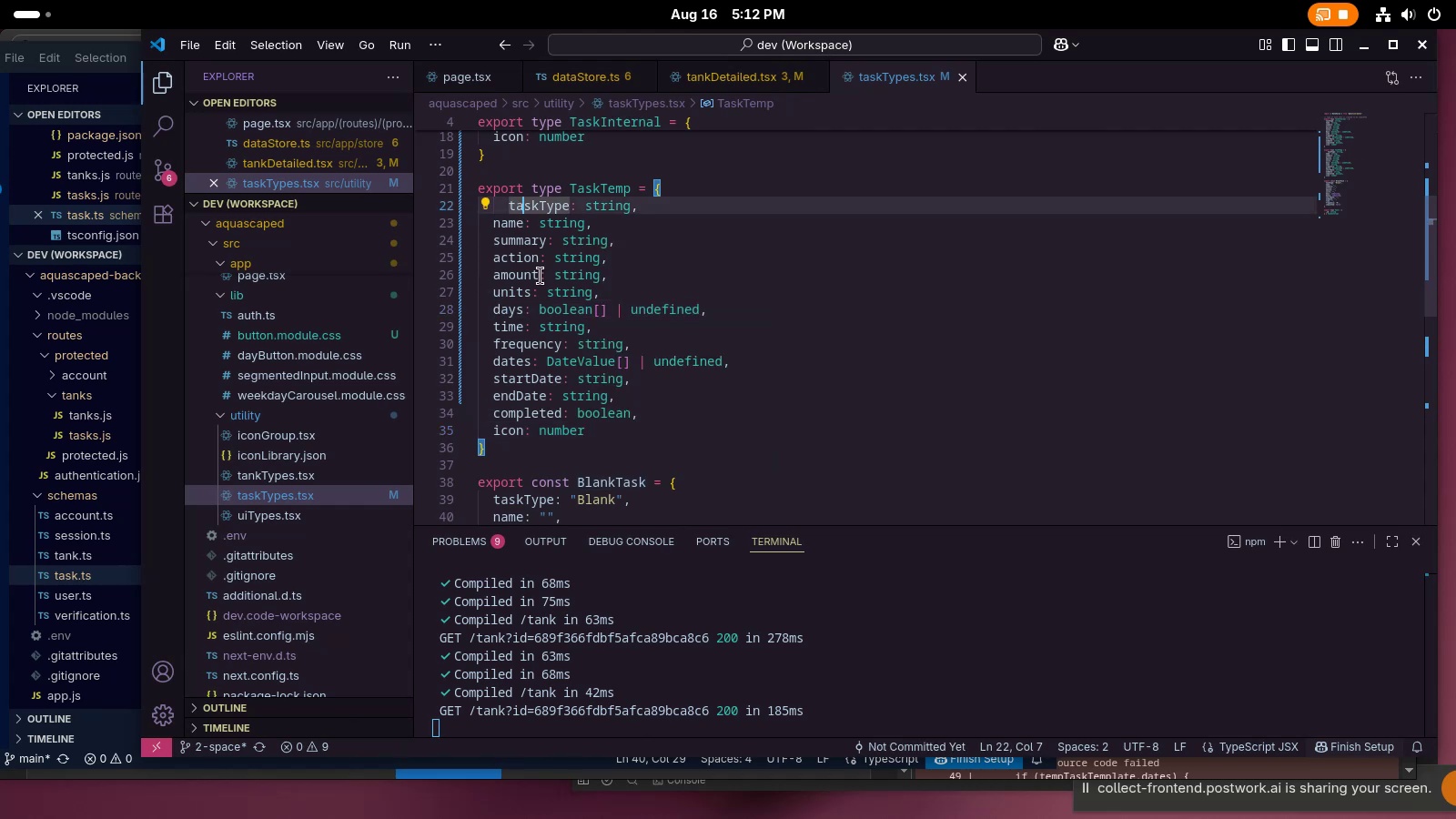 
key(Shift+Tab)
 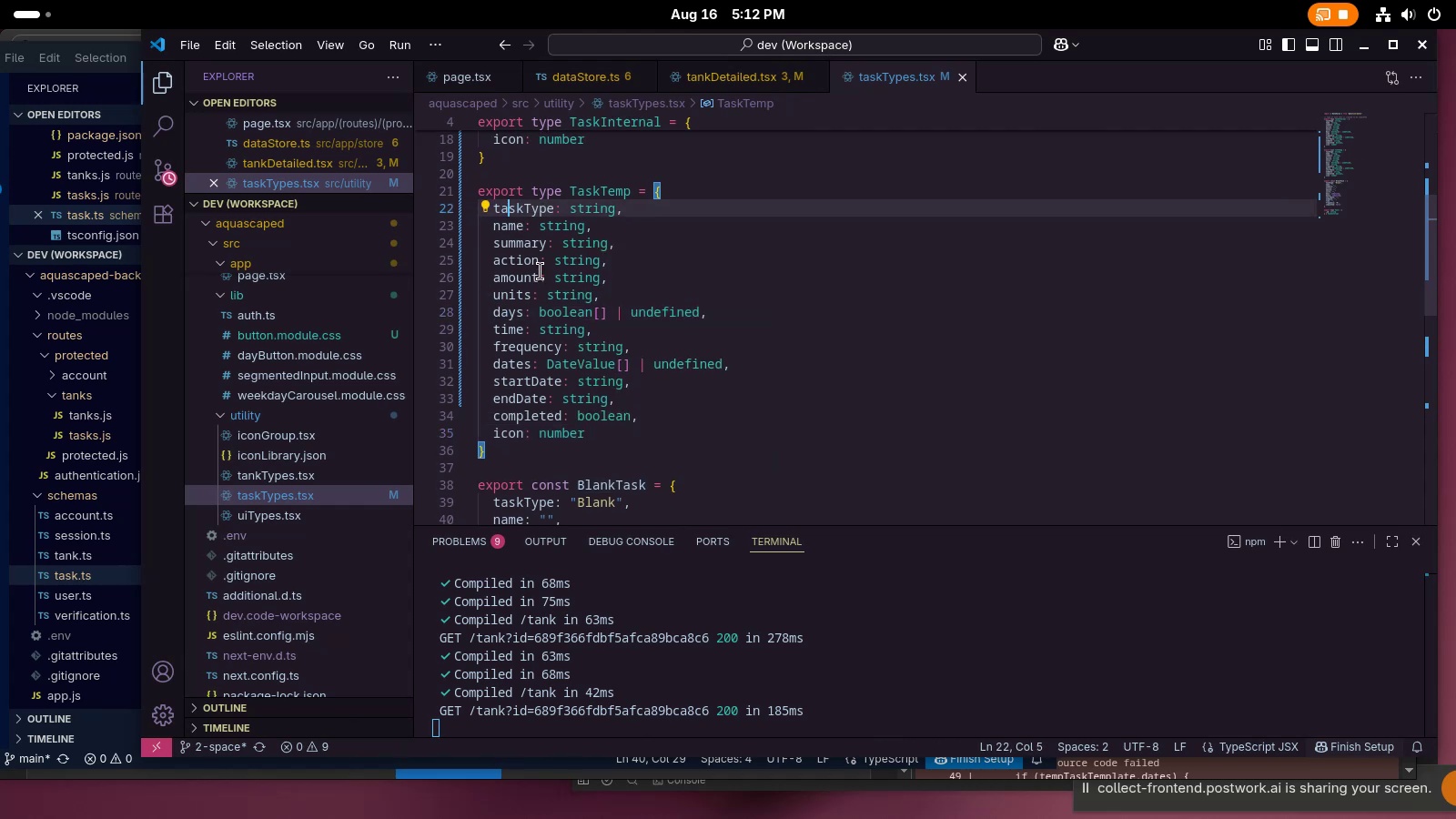 
left_click([541, 270])
 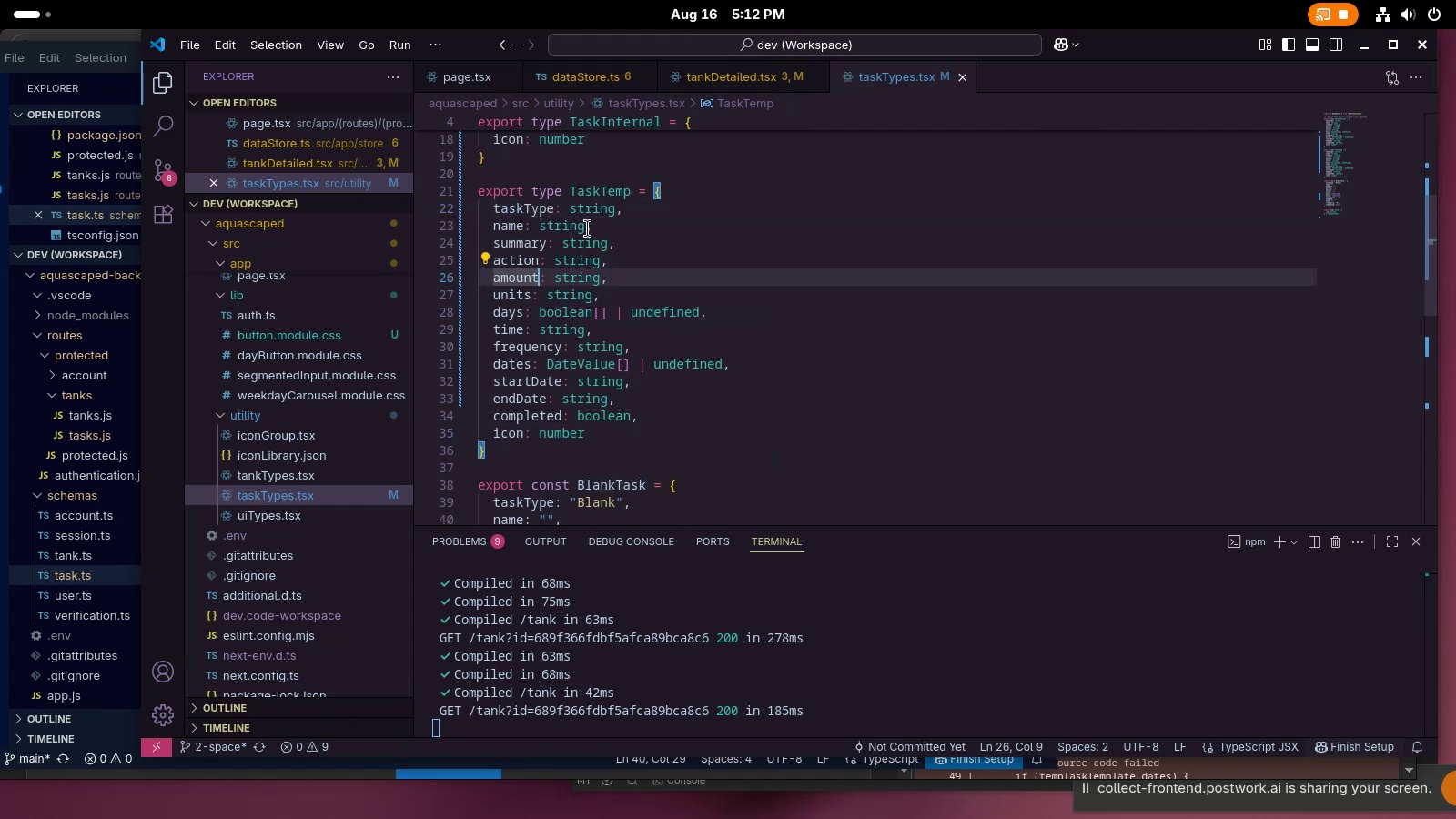 
left_click([588, 228])
 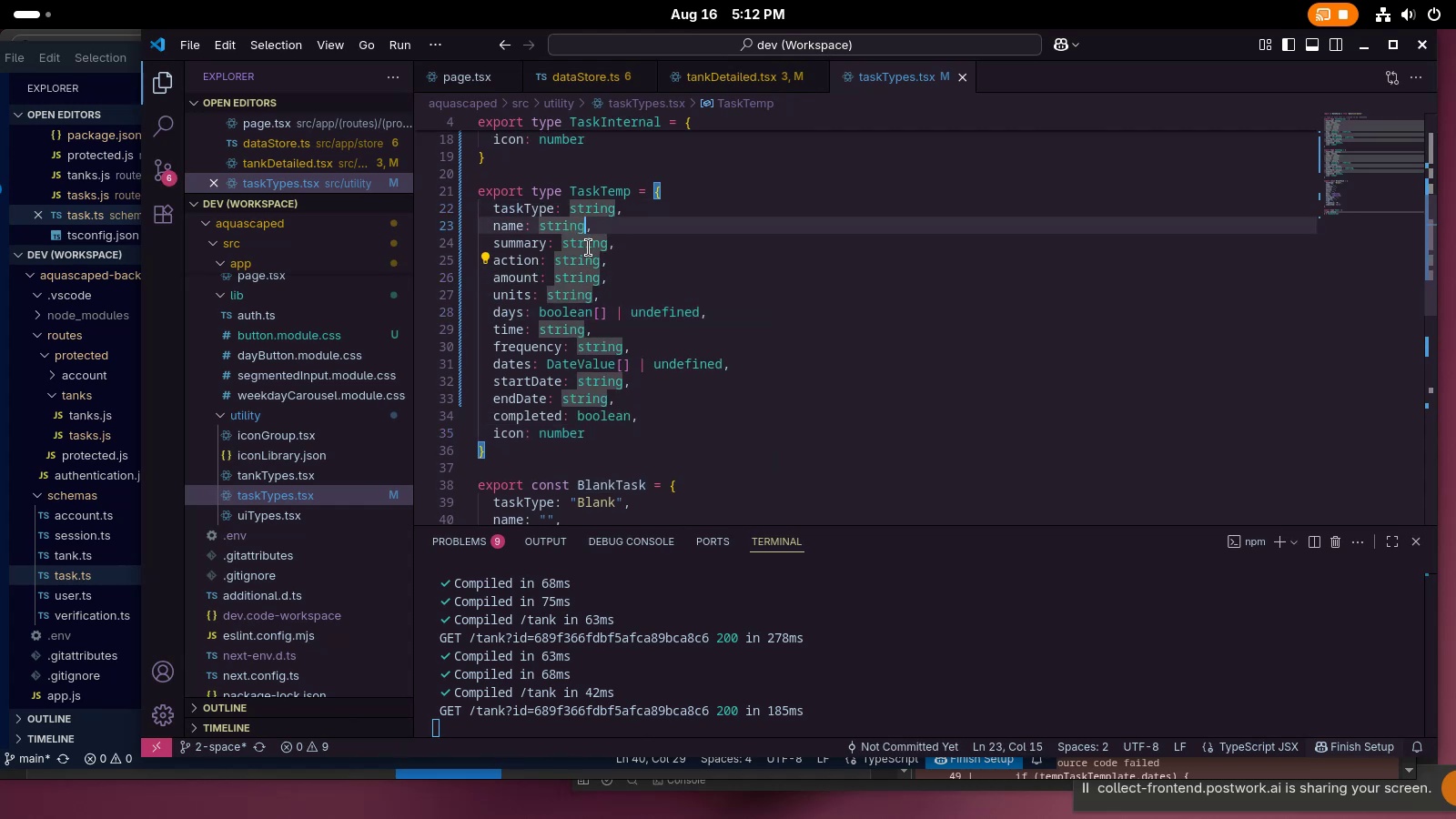 
left_click([590, 248])
 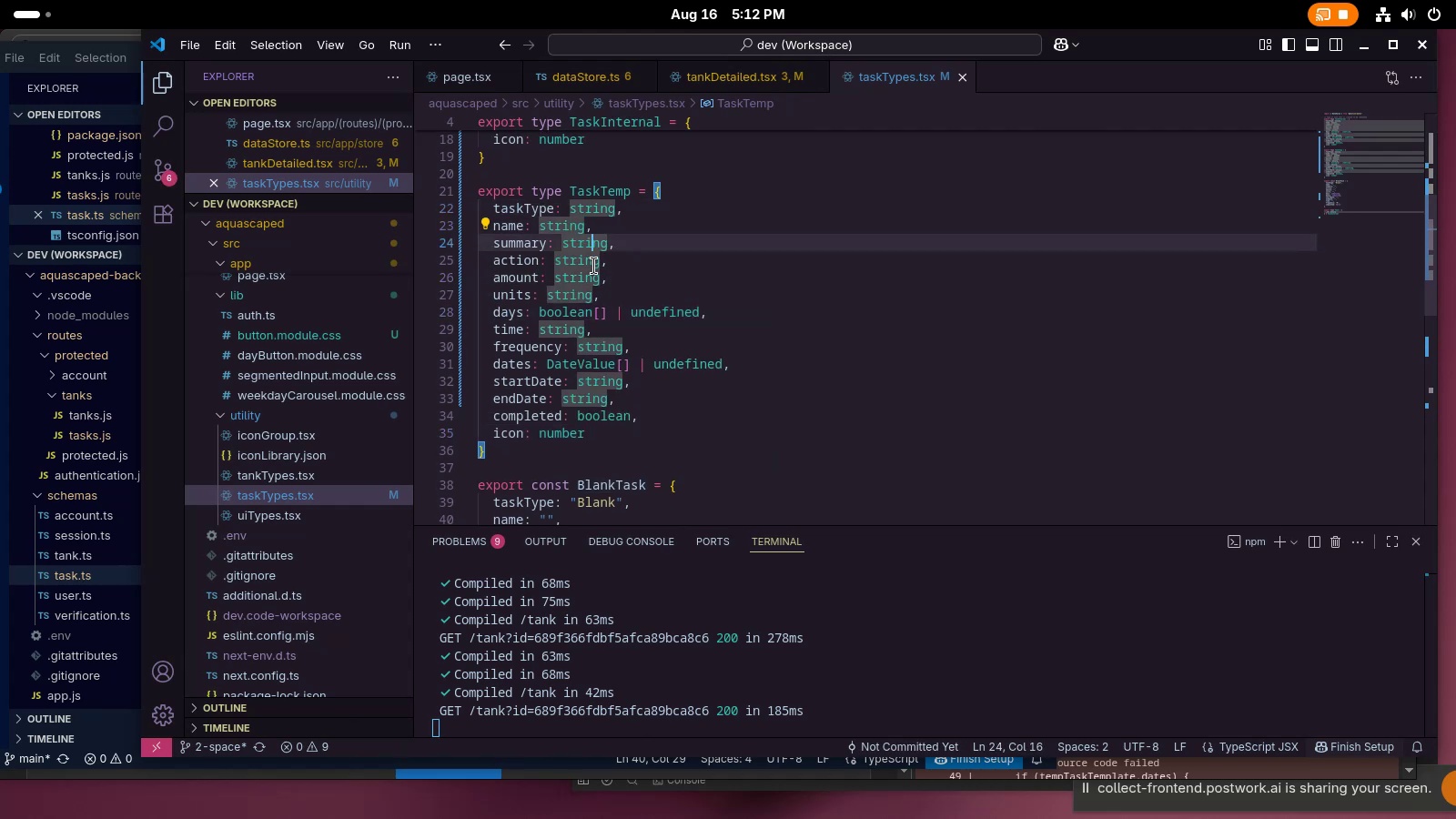 
left_click([597, 277])
 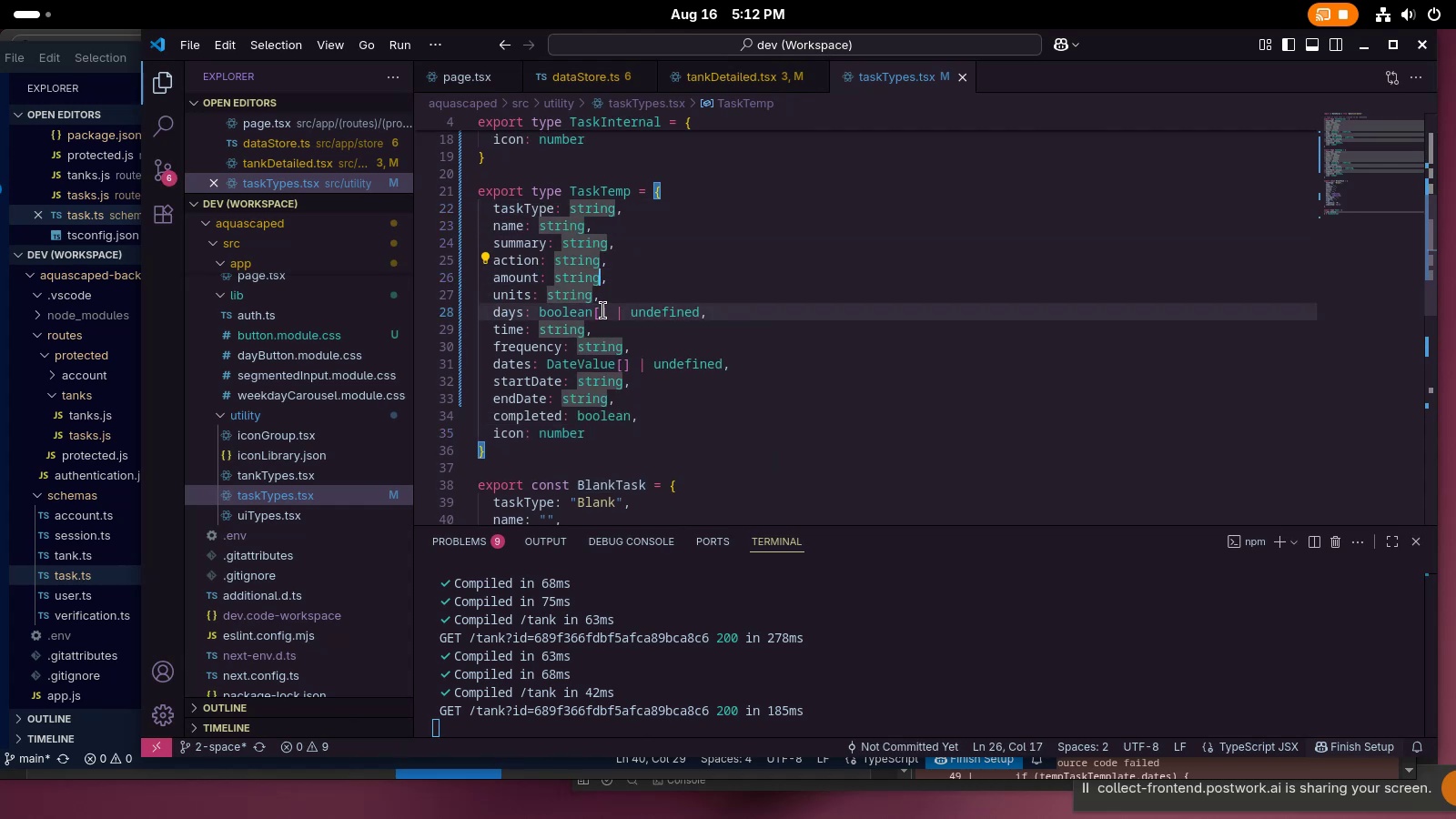 
left_click([603, 310])
 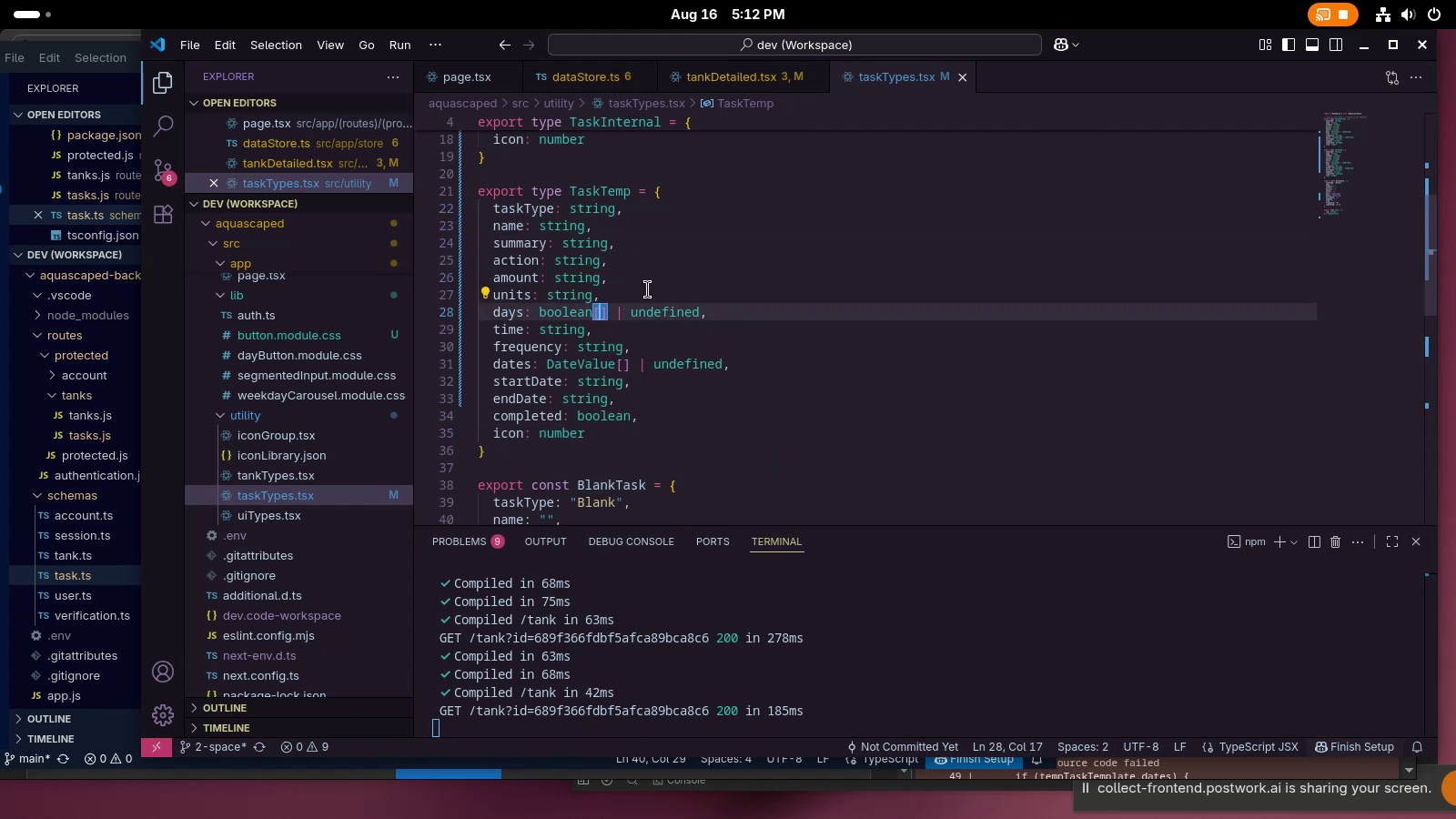 
left_click([661, 278])
 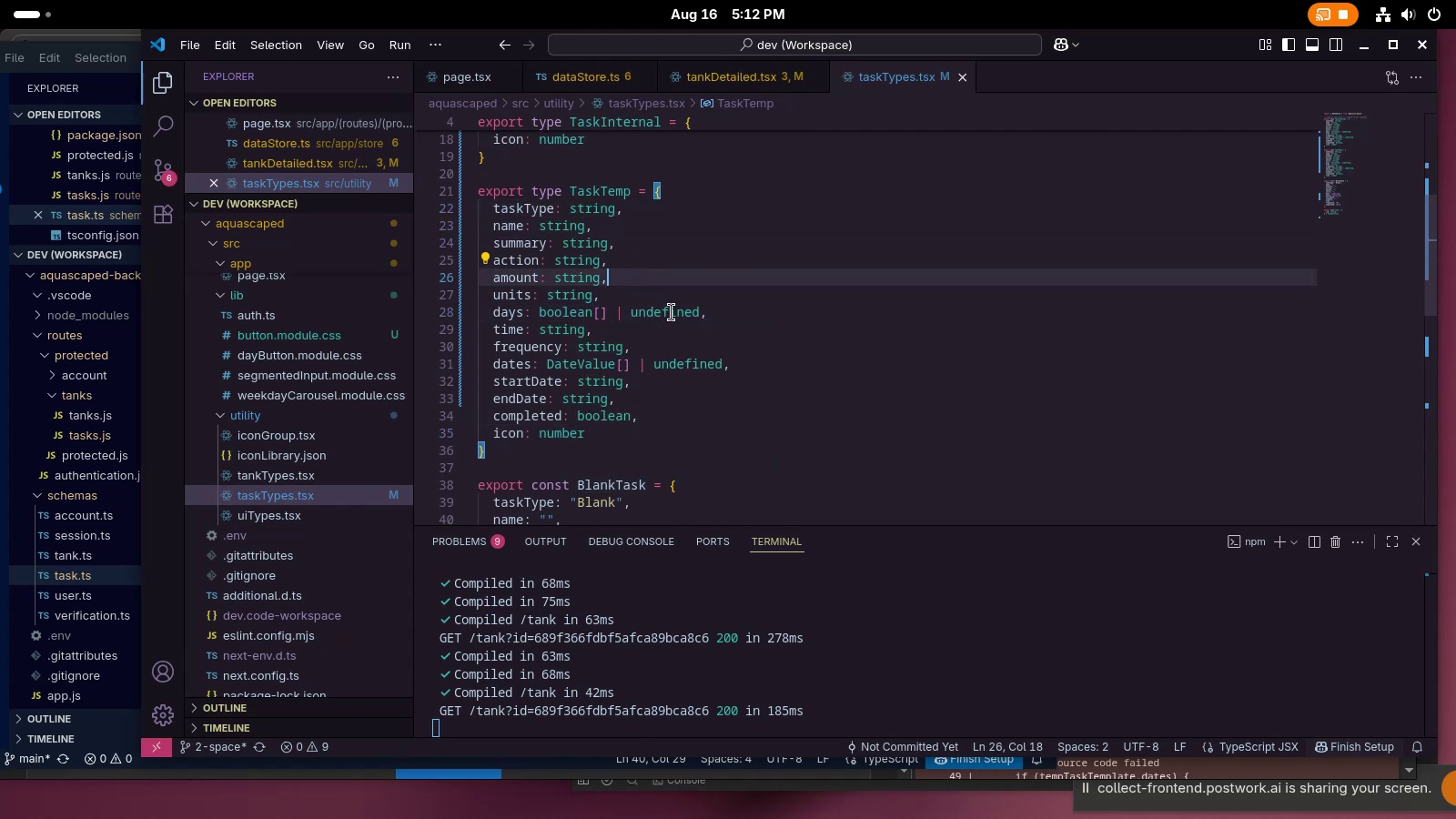 
left_click([672, 312])
 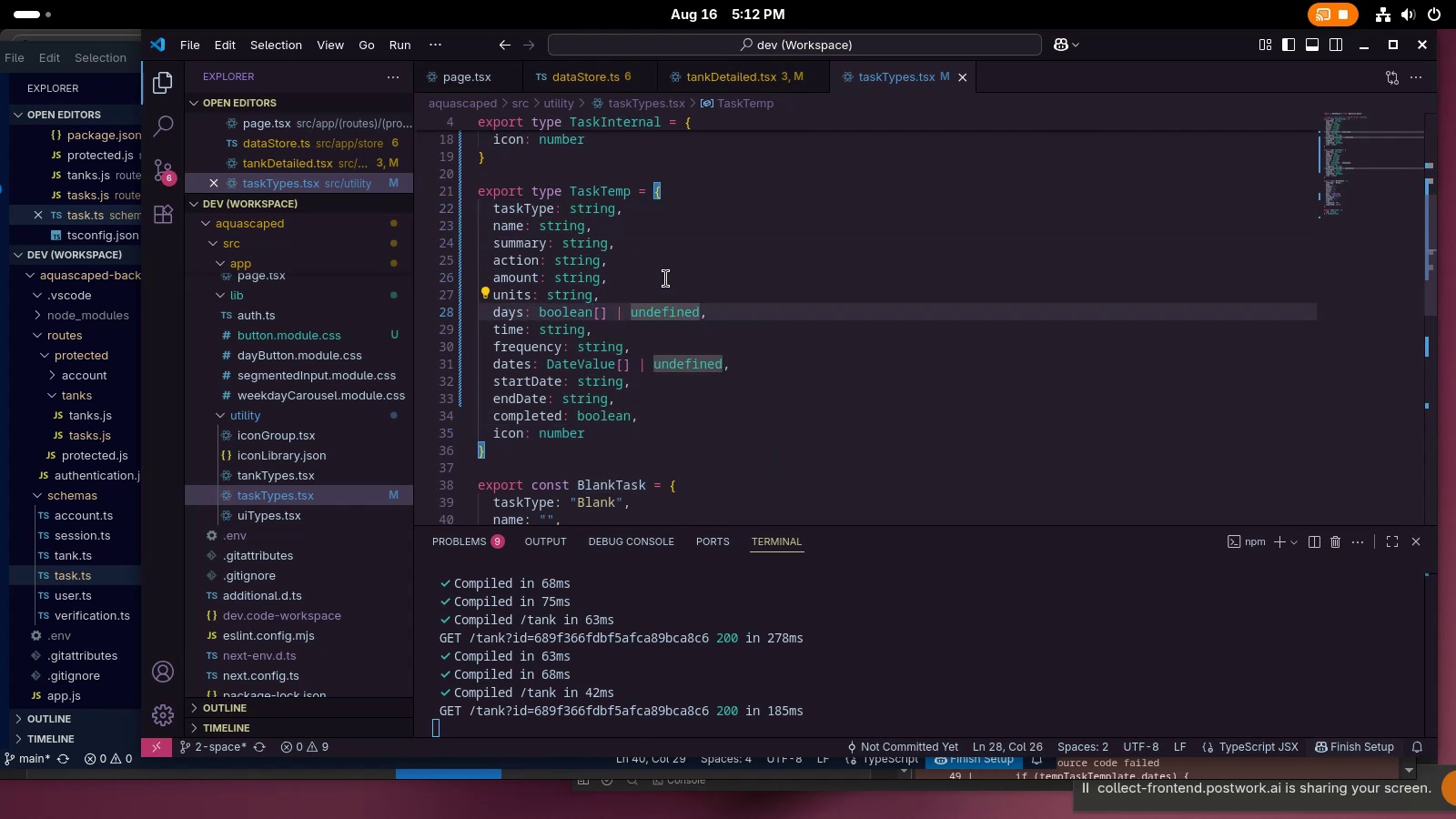 
wait(9.02)
 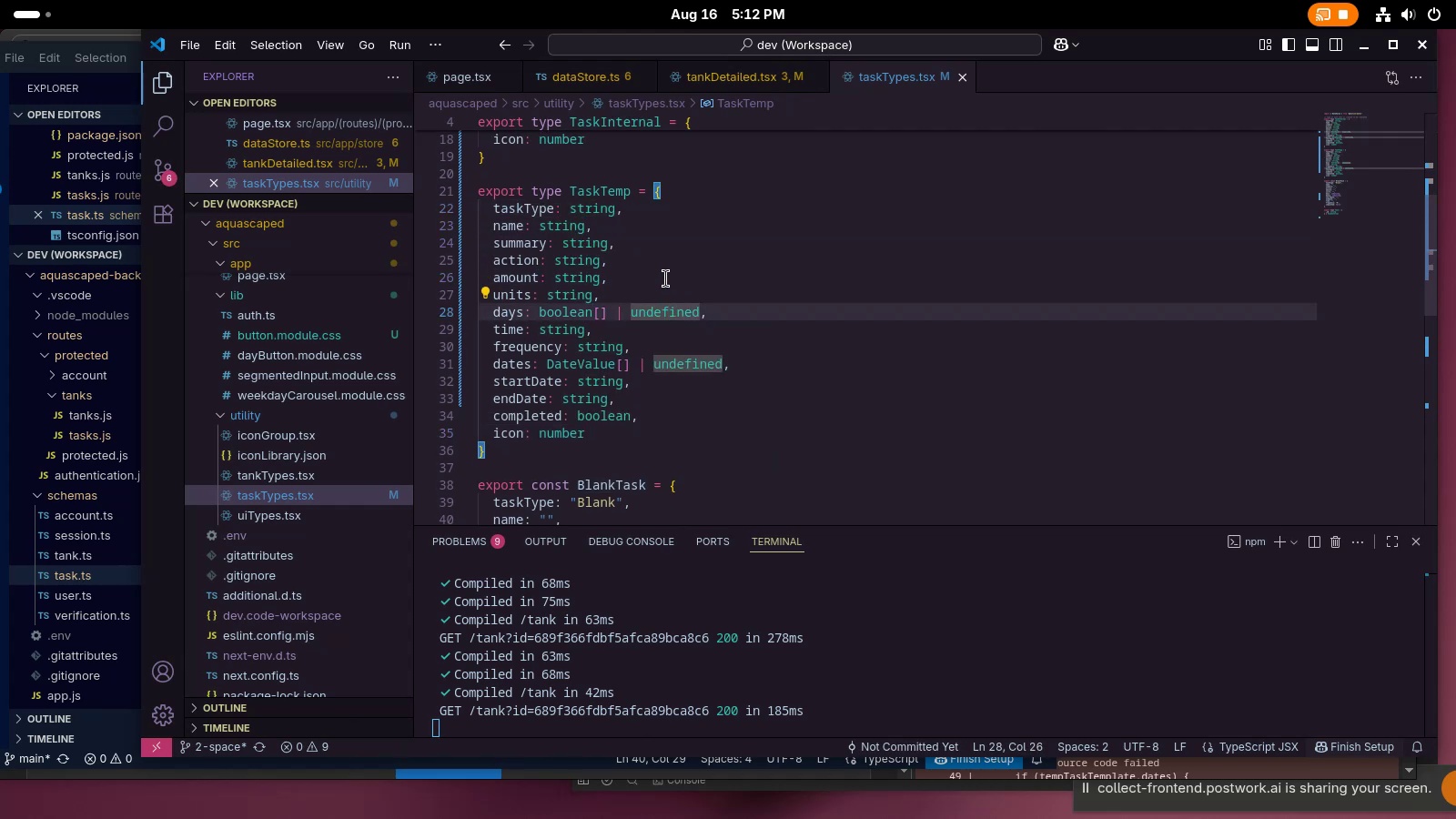 
left_click([737, 73])
 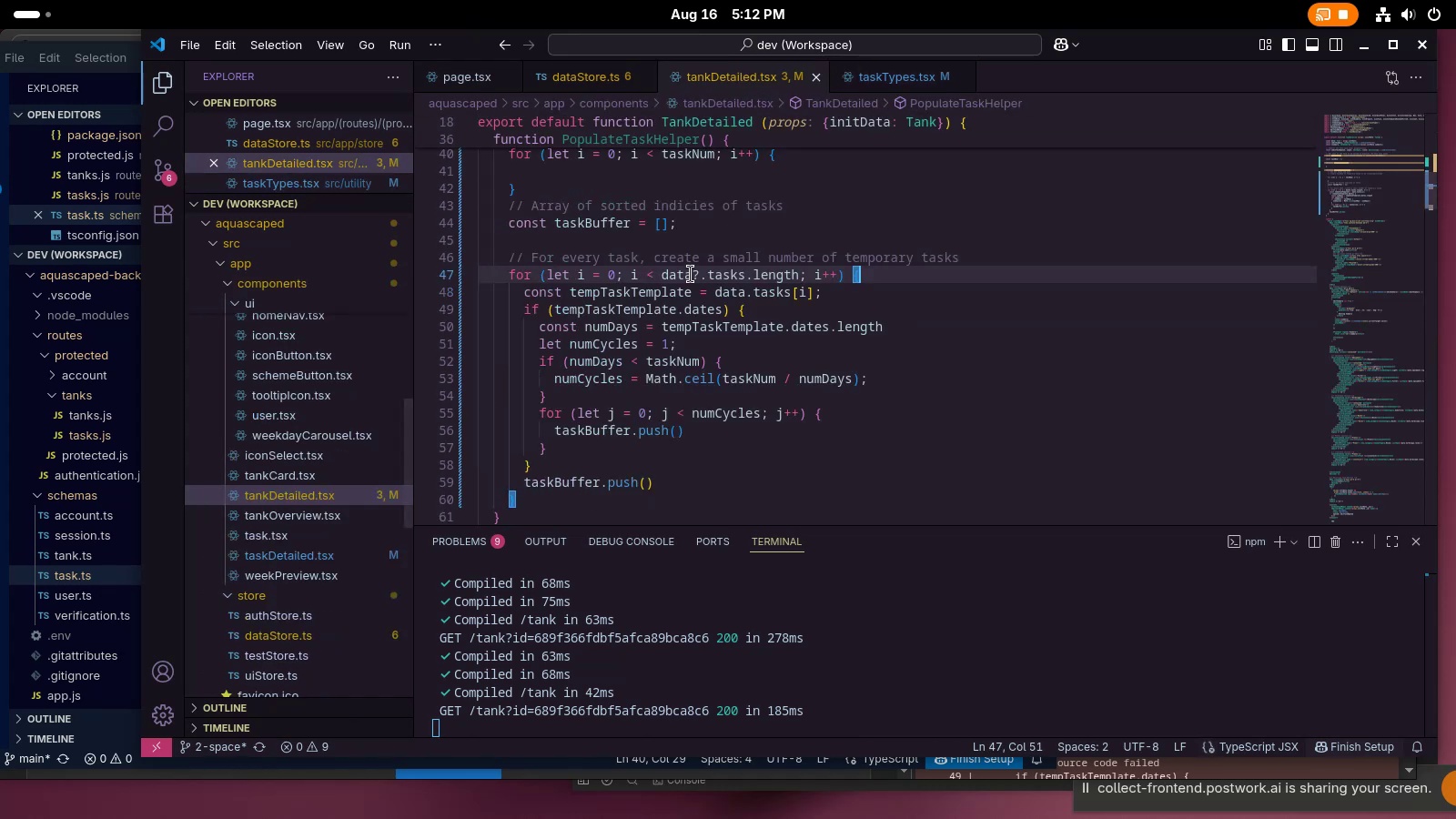 
scroll: coordinate [641, 349], scroll_direction: down, amount: 2.0
 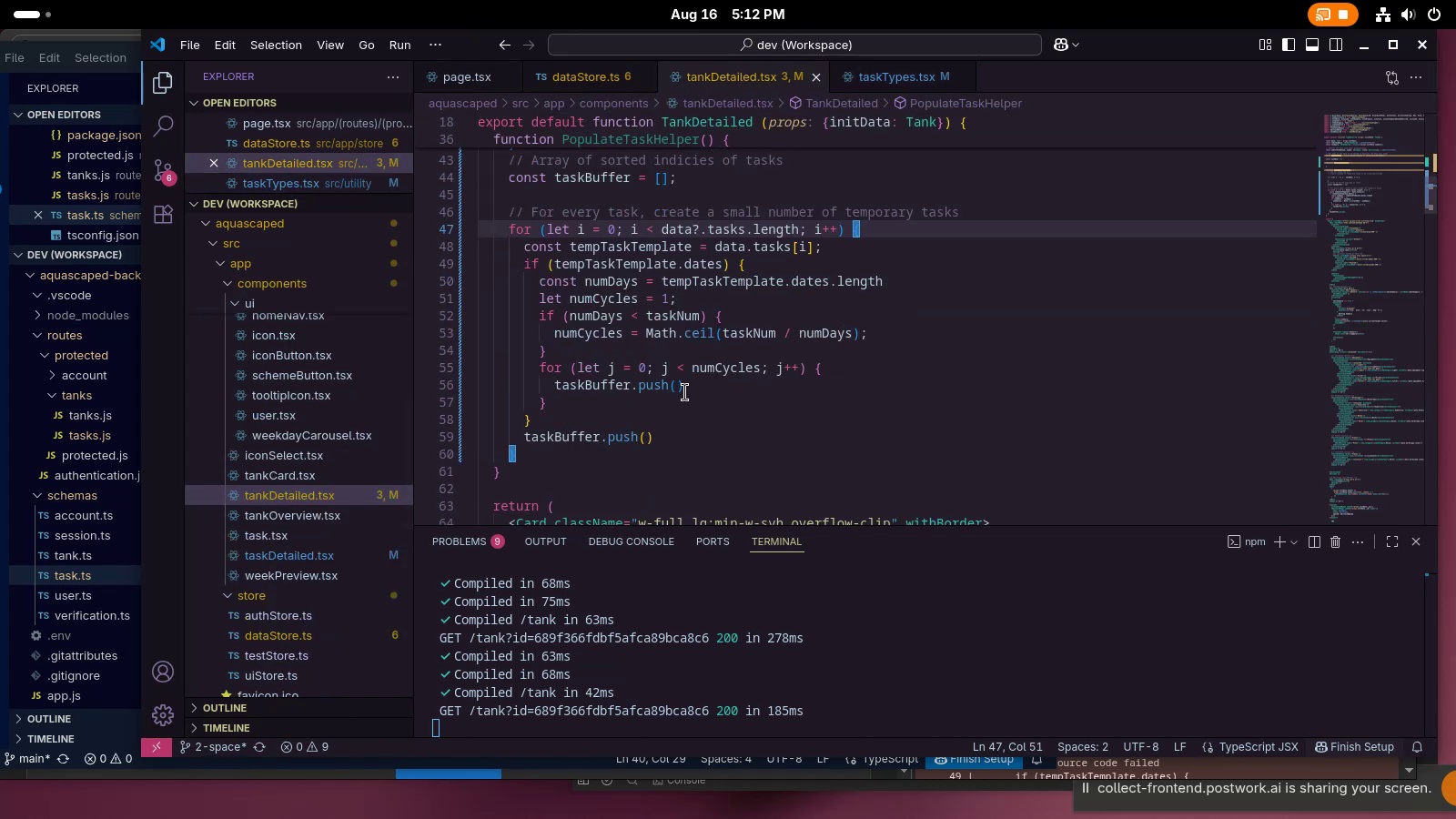 
left_click([678, 389])
 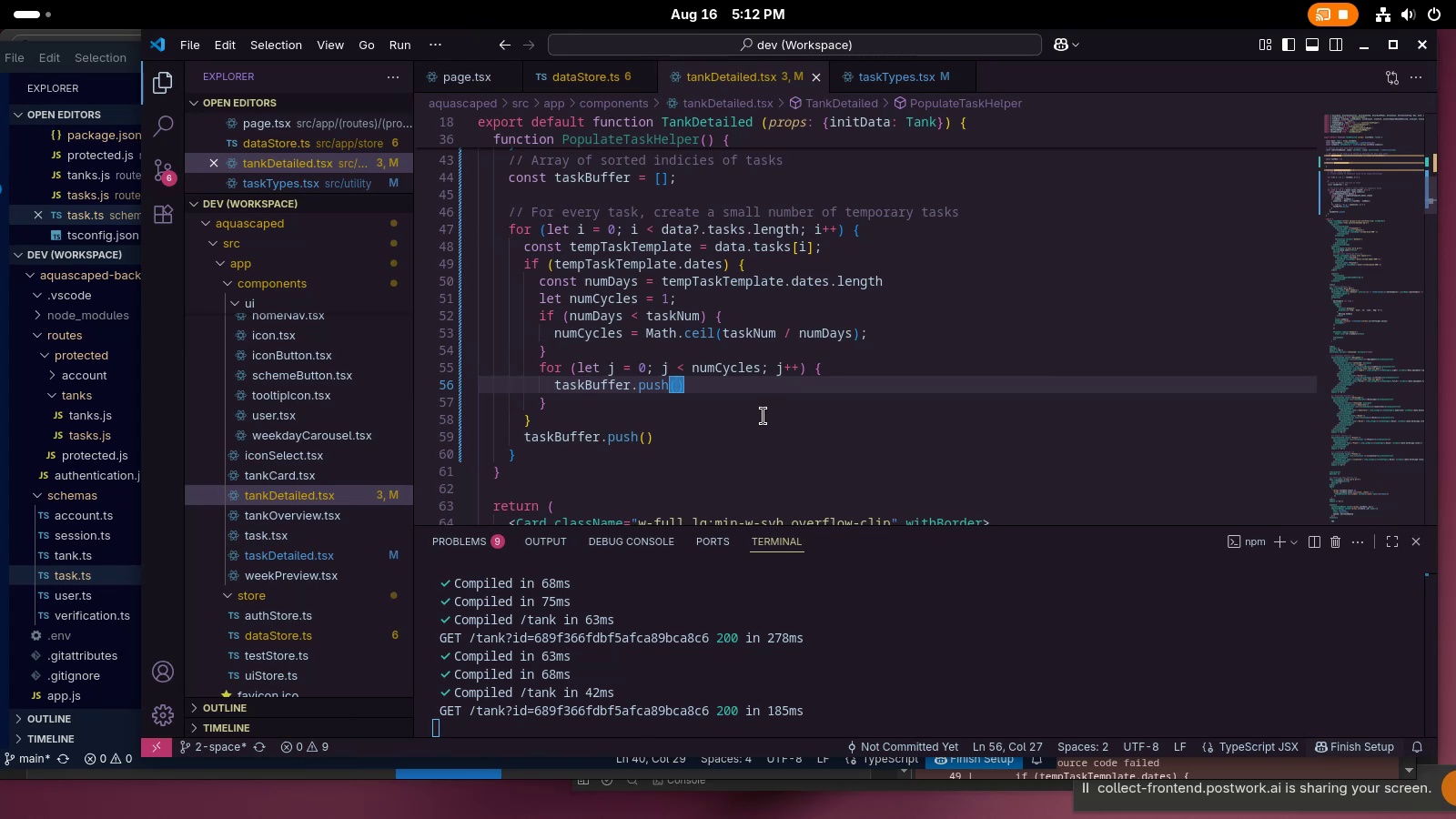 
wait(7.74)
 